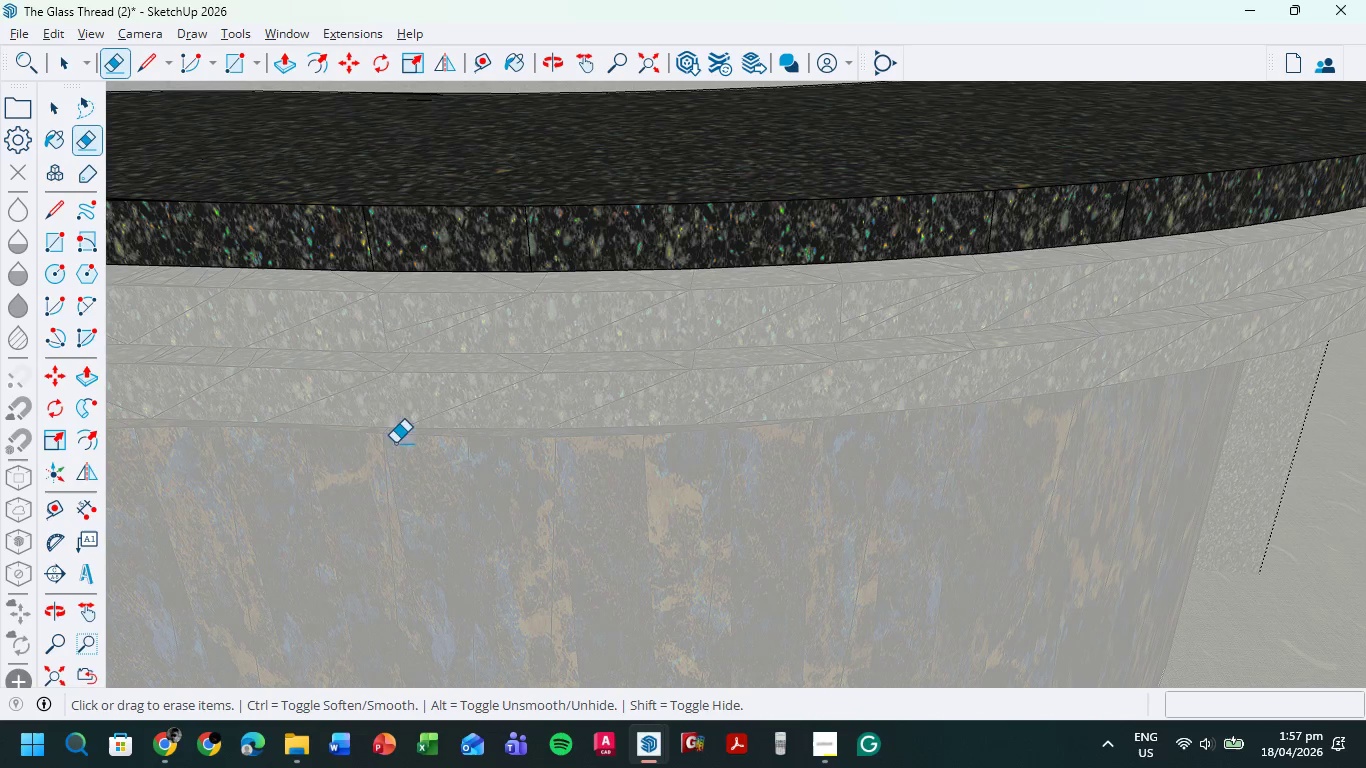 
hold_key(key=ShiftLeft, duration=0.83)
 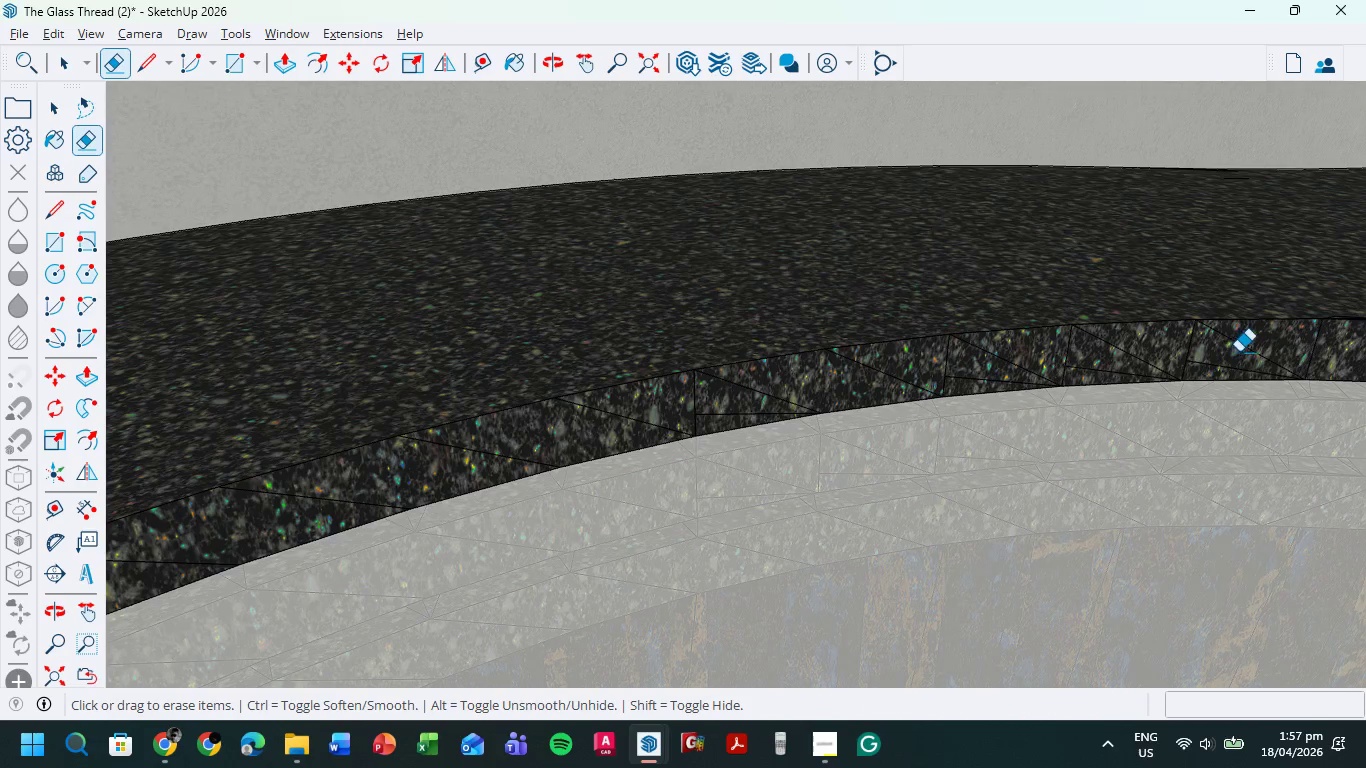 
hold_key(key=ShiftLeft, duration=0.73)
 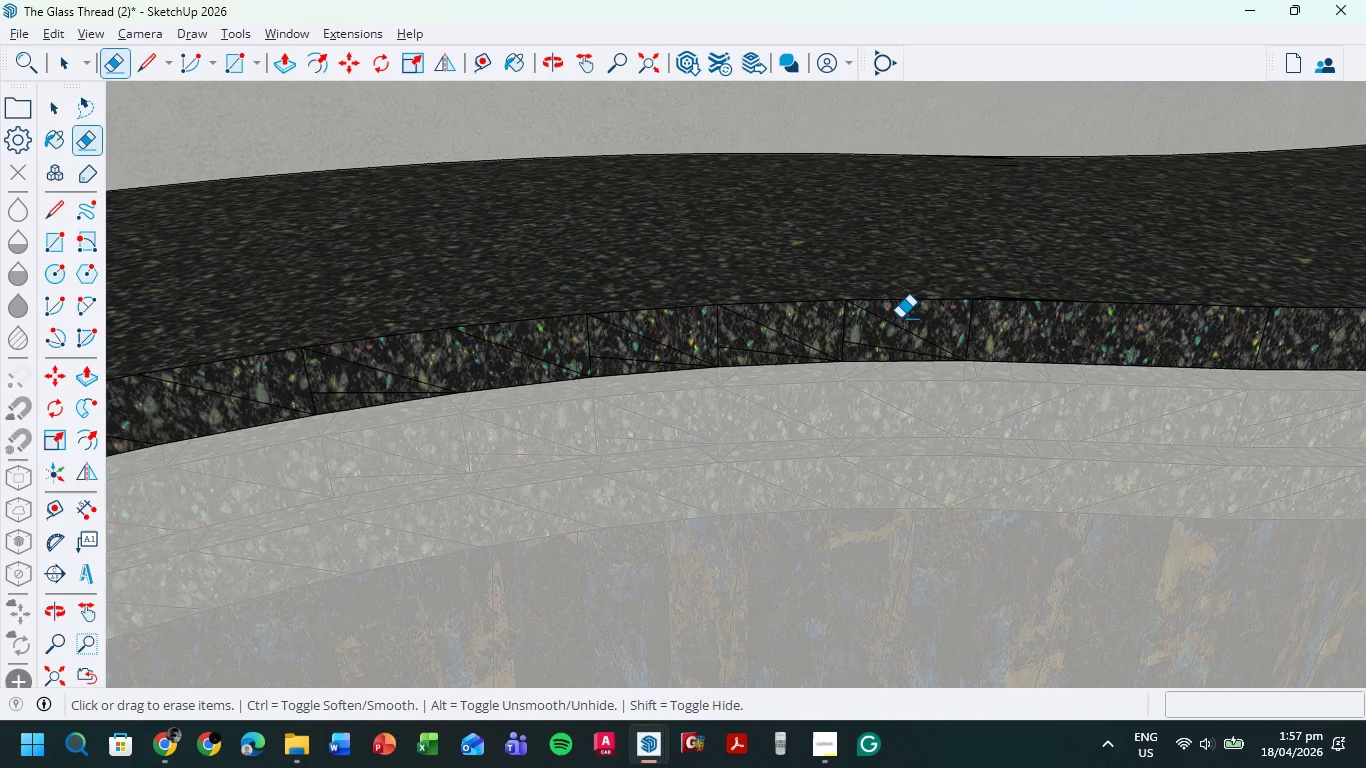 
left_click_drag(start_coordinate=[900, 317], to_coordinate=[880, 350])
 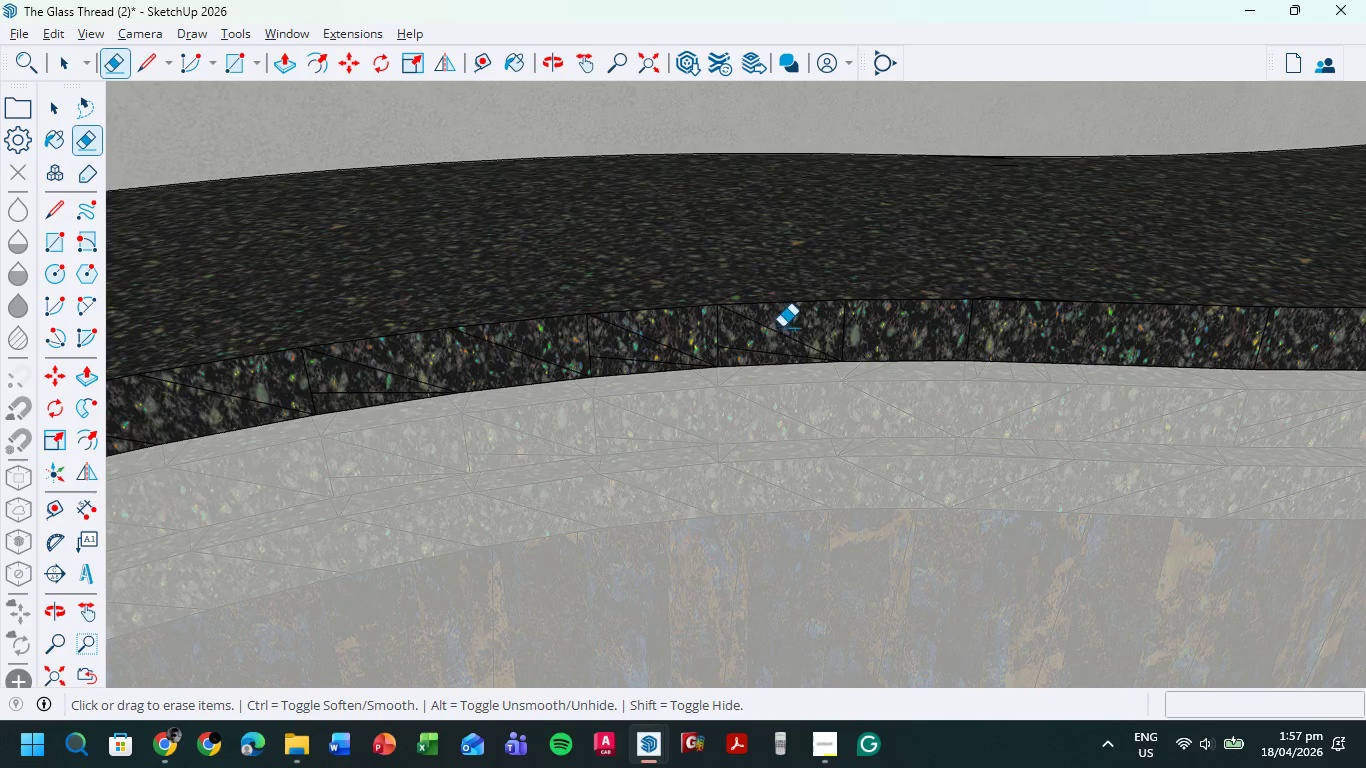 
left_click_drag(start_coordinate=[782, 328], to_coordinate=[754, 359])
 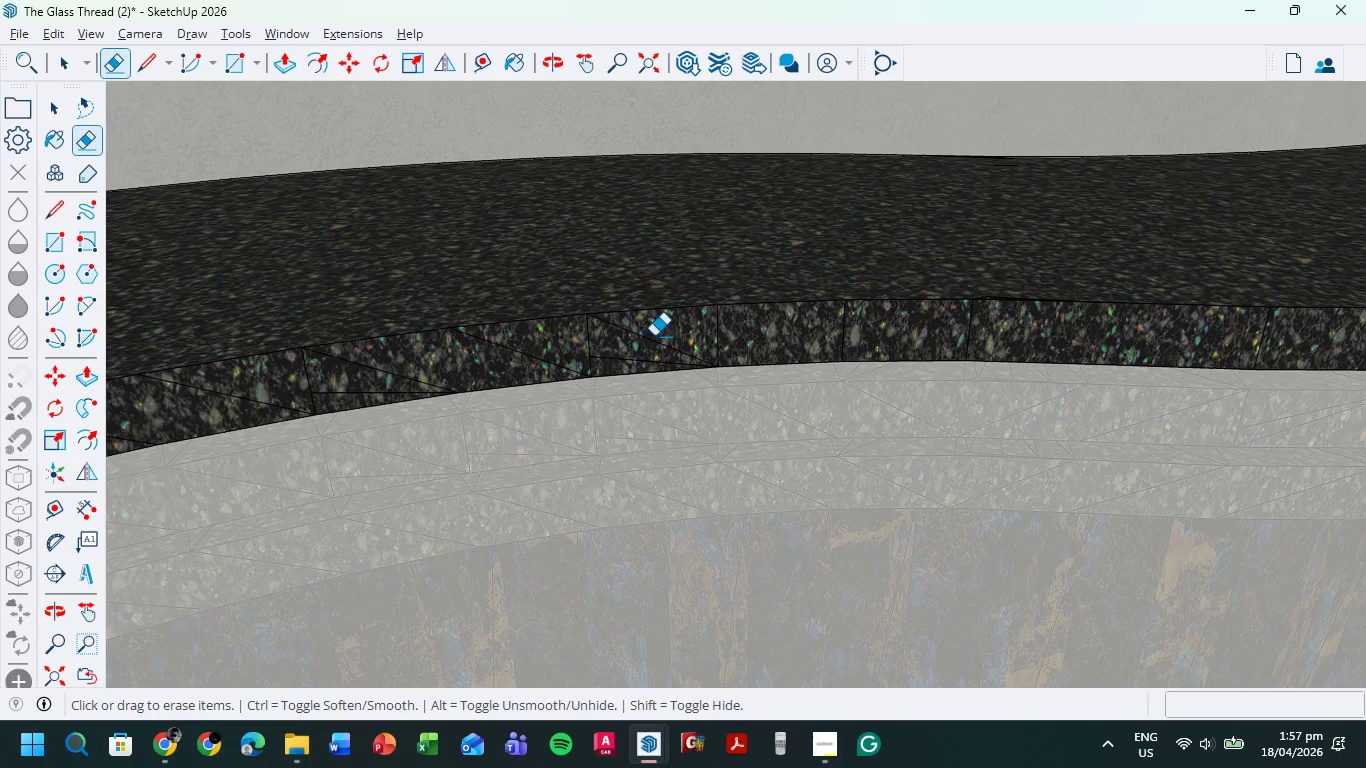 
left_click_drag(start_coordinate=[654, 336], to_coordinate=[635, 362])
 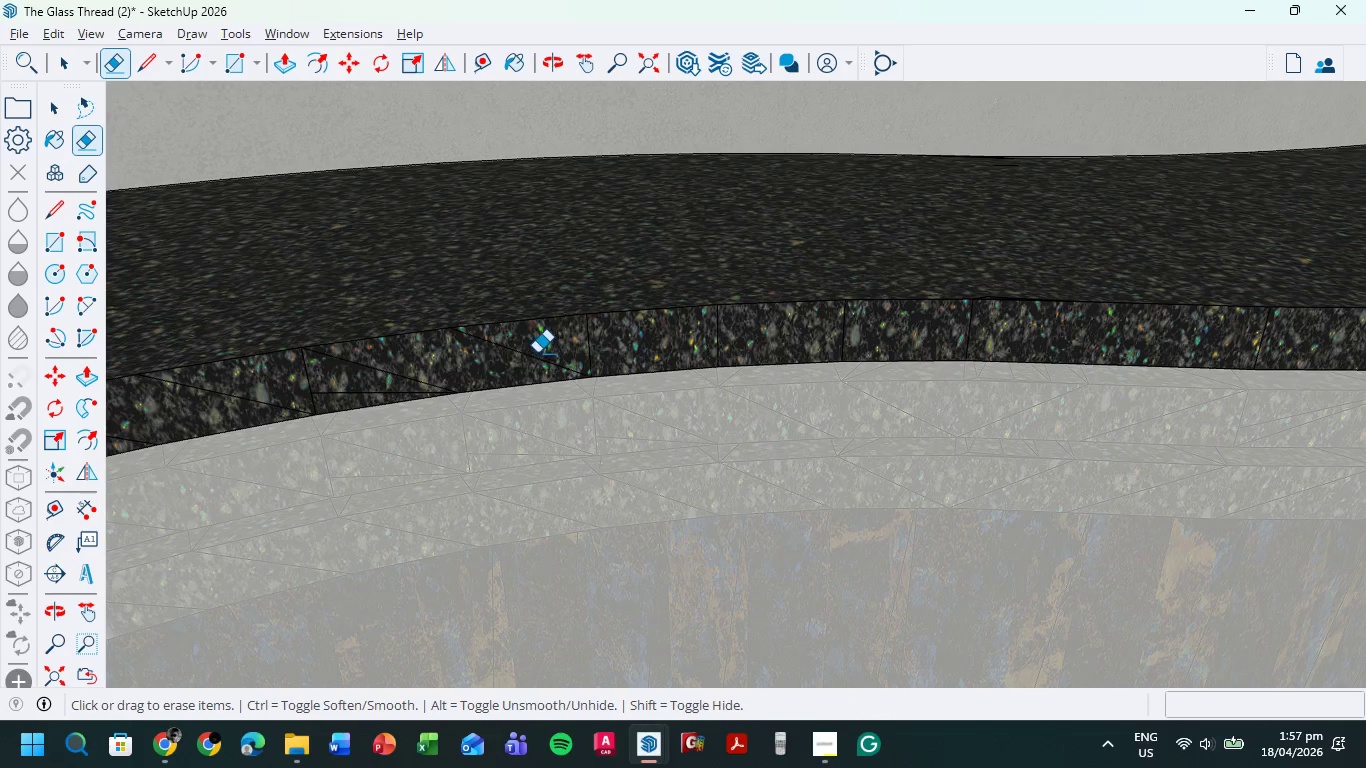 
left_click_drag(start_coordinate=[537, 353], to_coordinate=[526, 368])
 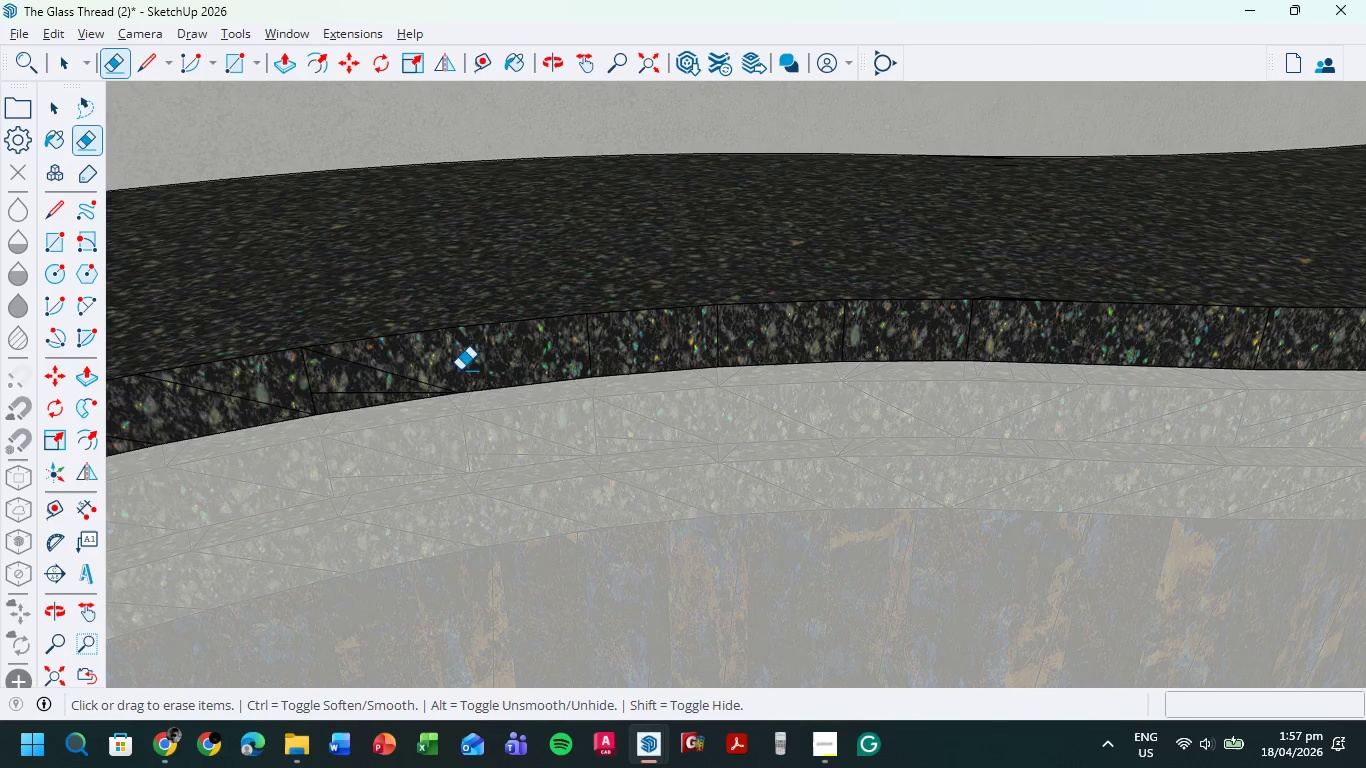 
left_click_drag(start_coordinate=[460, 370], to_coordinate=[388, 392])
 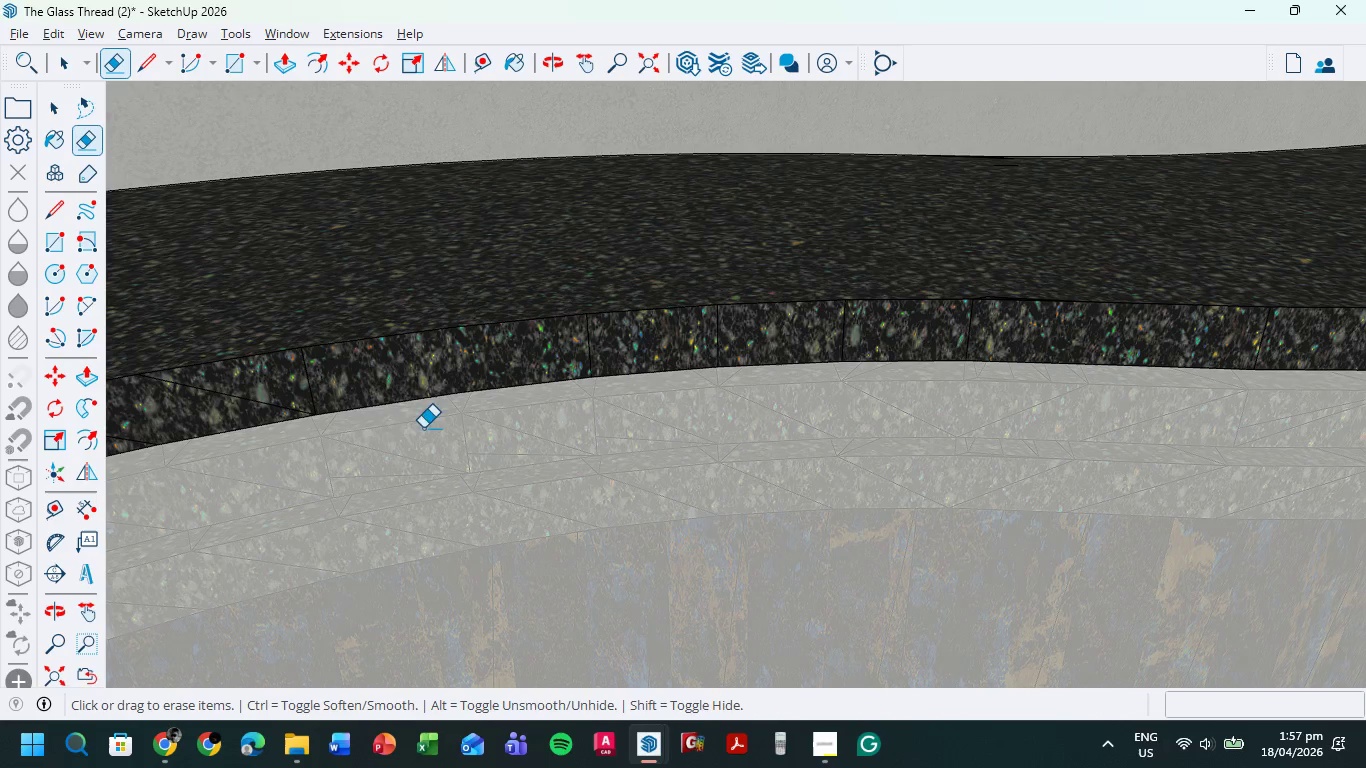 
hold_key(key=ShiftLeft, duration=0.77)
 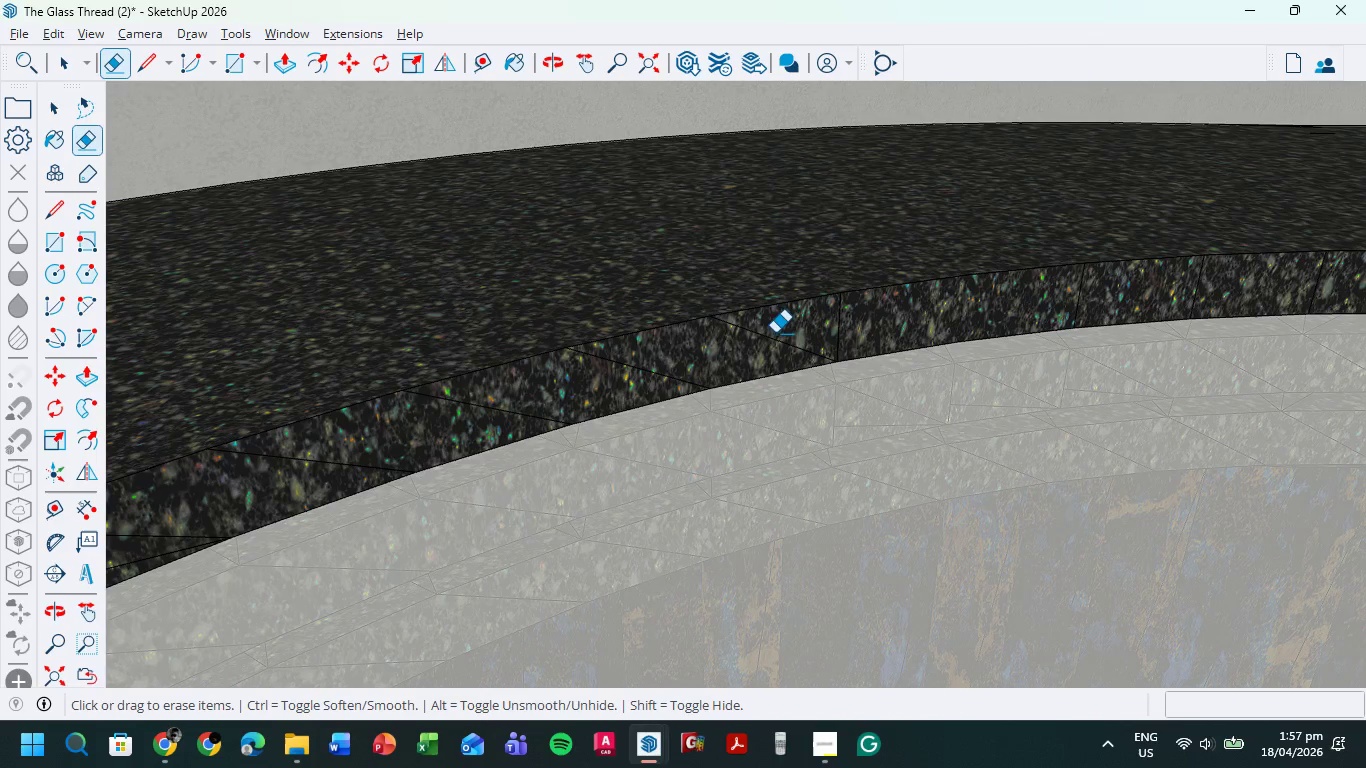 
left_click_drag(start_coordinate=[775, 333], to_coordinate=[340, 466])
 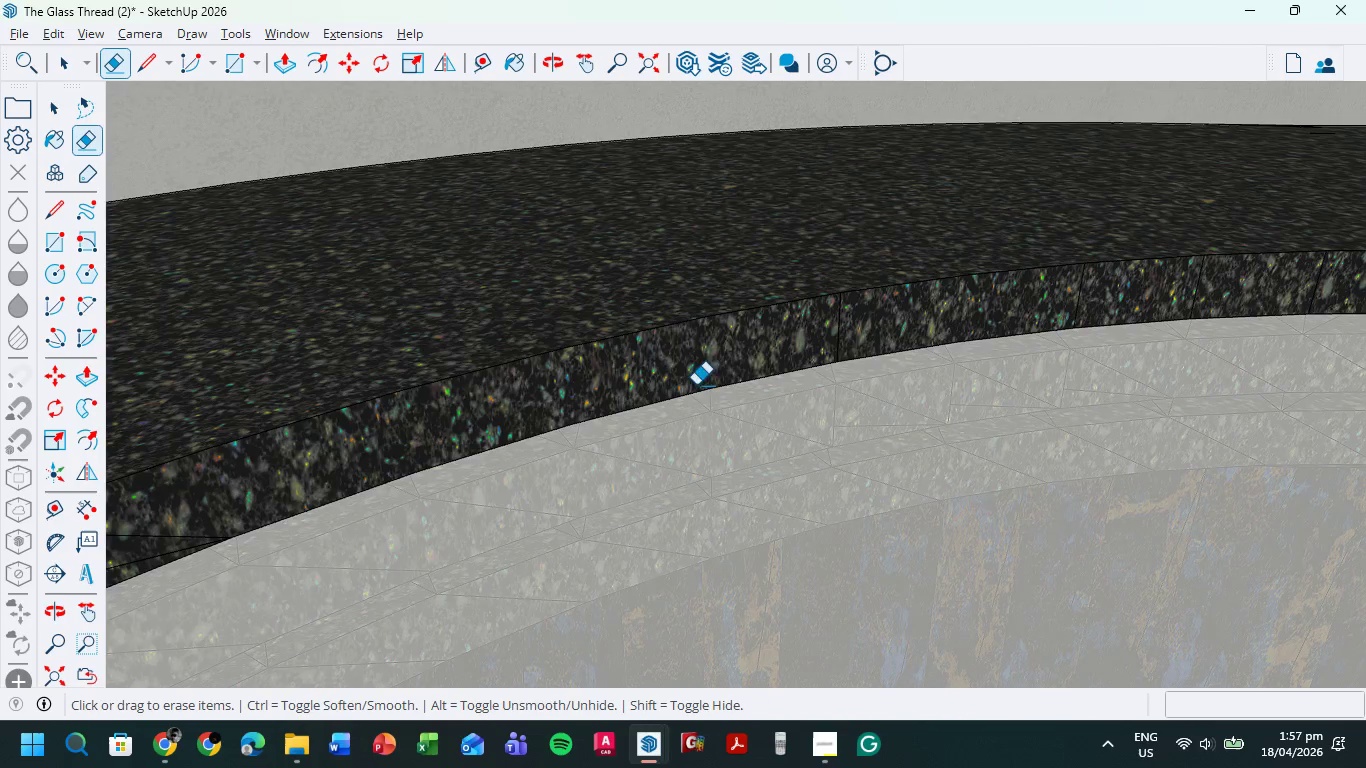 
hold_key(key=ShiftLeft, duration=0.45)
 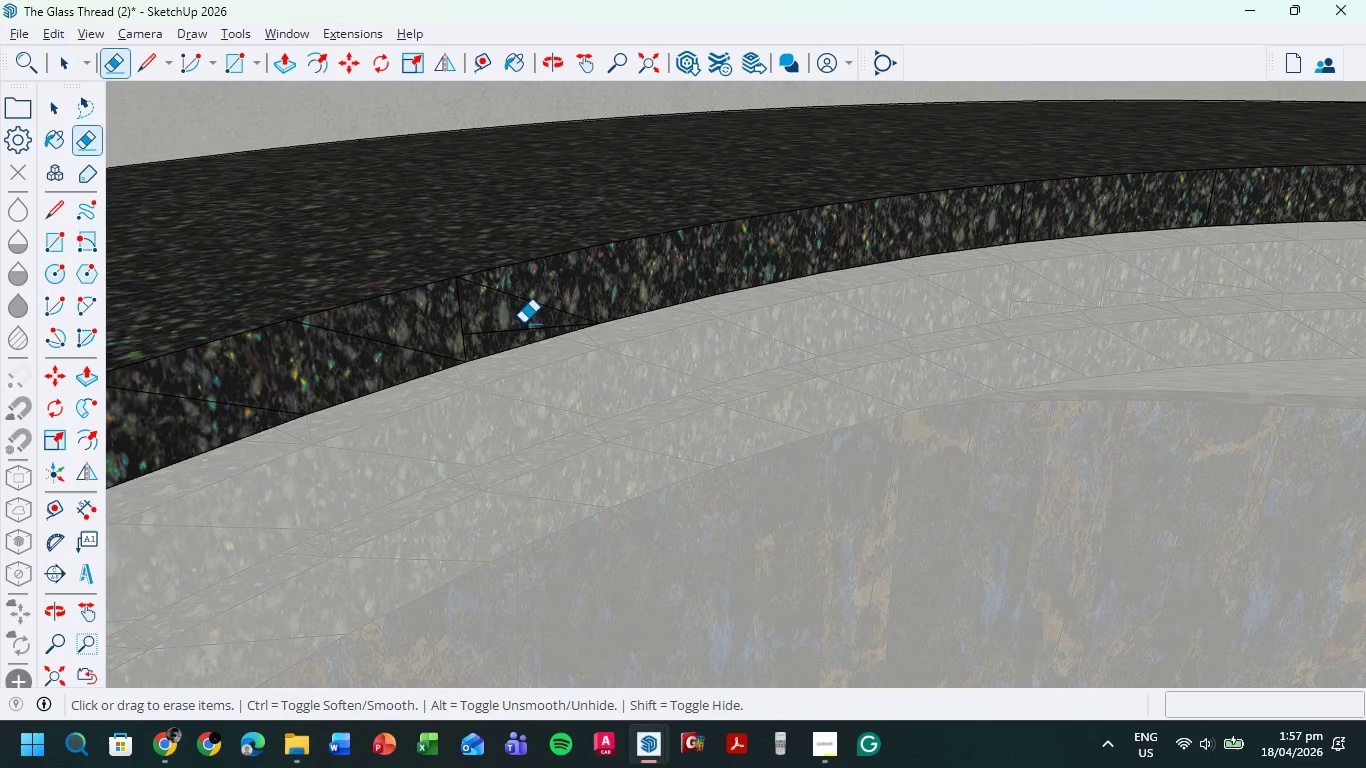 
scroll: coordinate [703, 395], scroll_direction: down, amount: 2.0
 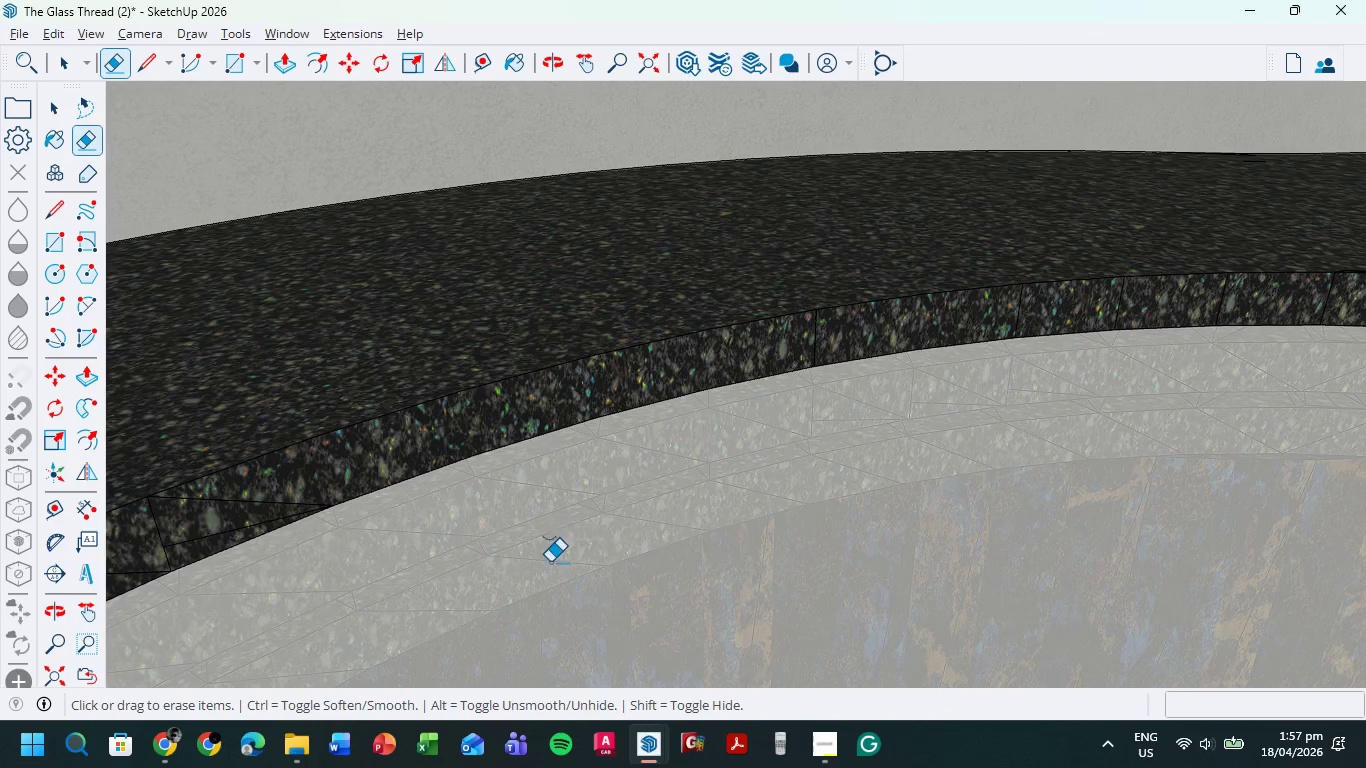 
left_click_drag(start_coordinate=[553, 288], to_coordinate=[505, 338])
 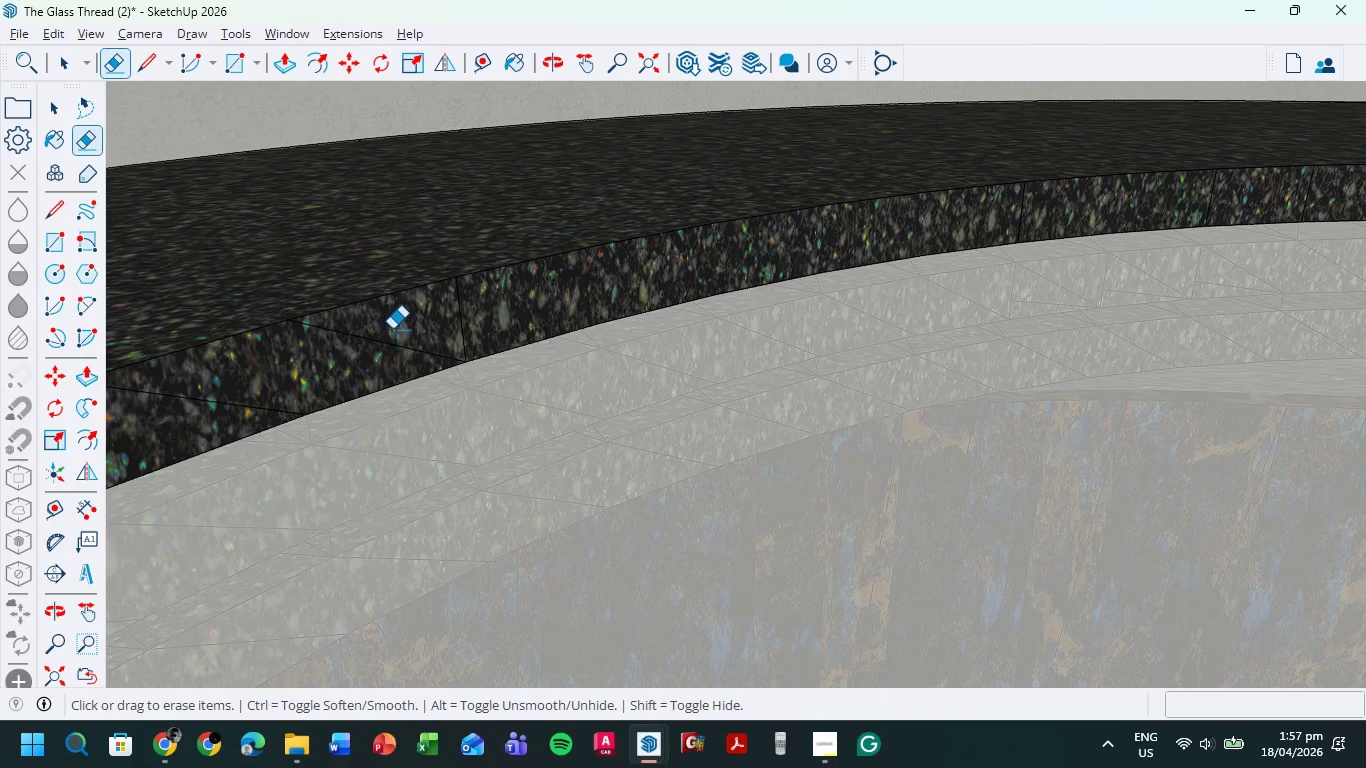 
left_click_drag(start_coordinate=[392, 329], to_coordinate=[214, 429])
 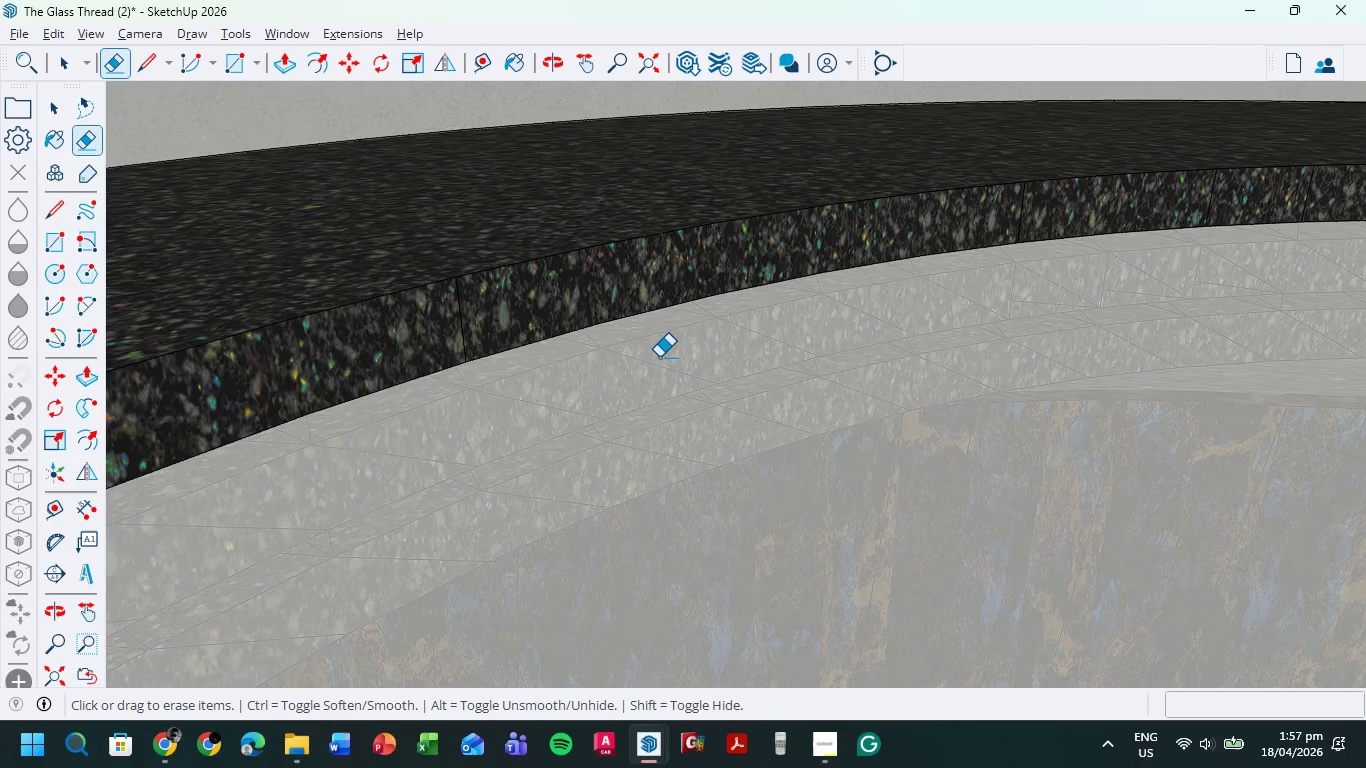 
hold_key(key=ShiftLeft, duration=0.47)
 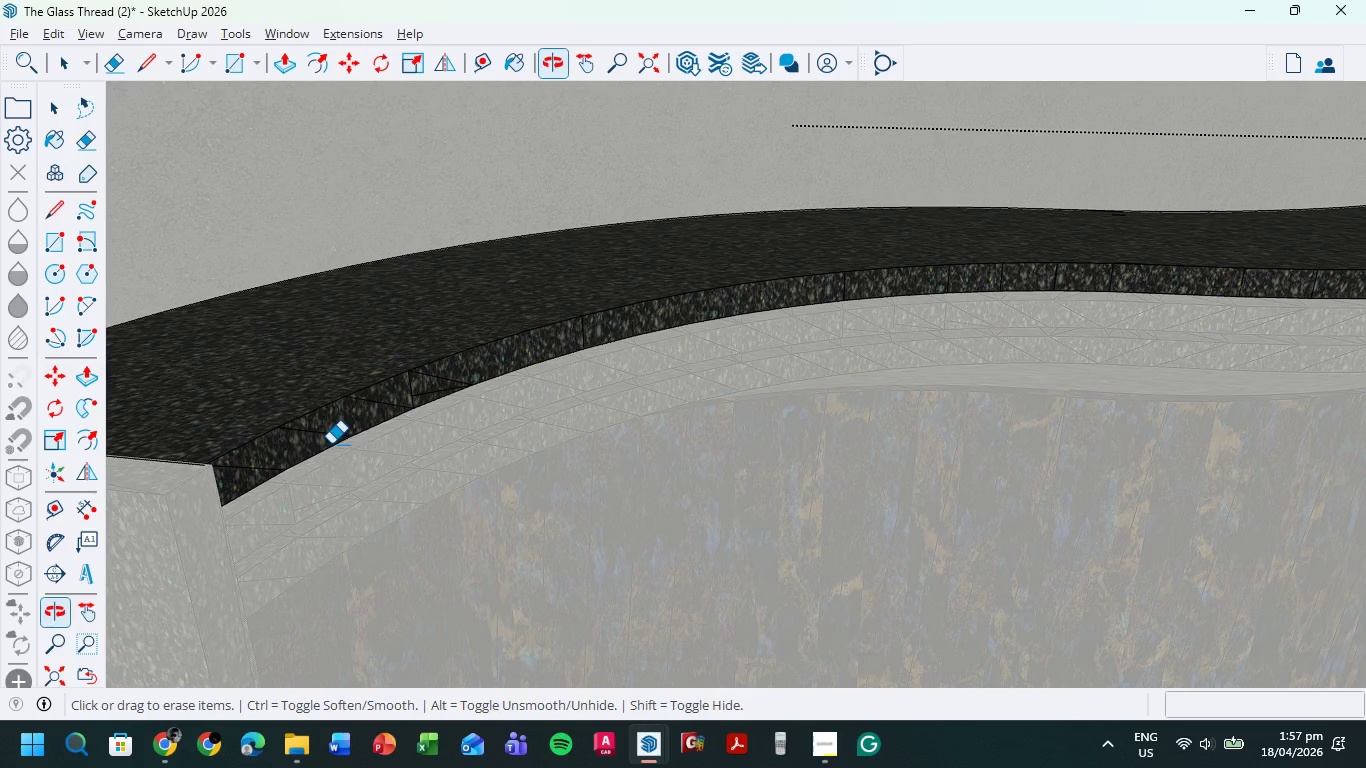 
scroll: coordinate [647, 458], scroll_direction: down, amount: 8.0
 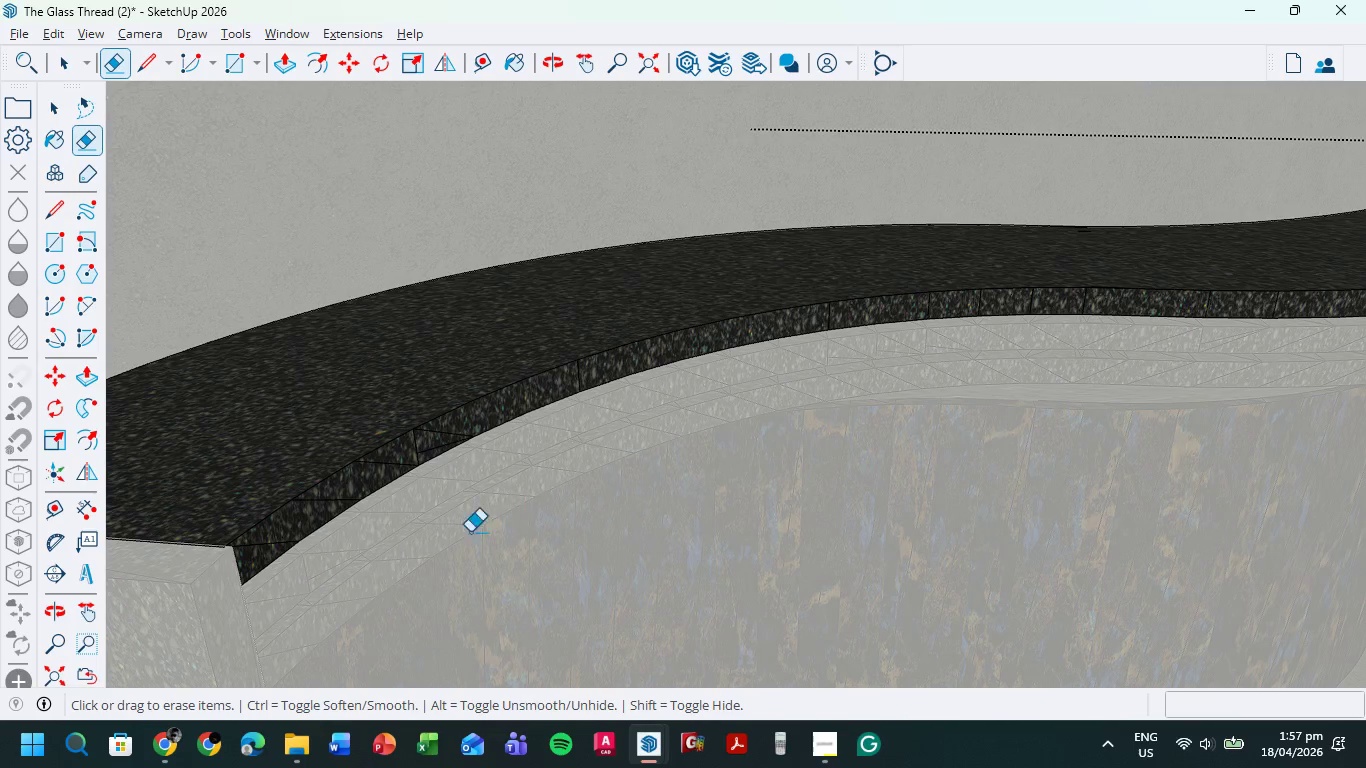 
scroll: coordinate [365, 398], scroll_direction: up, amount: 7.0
 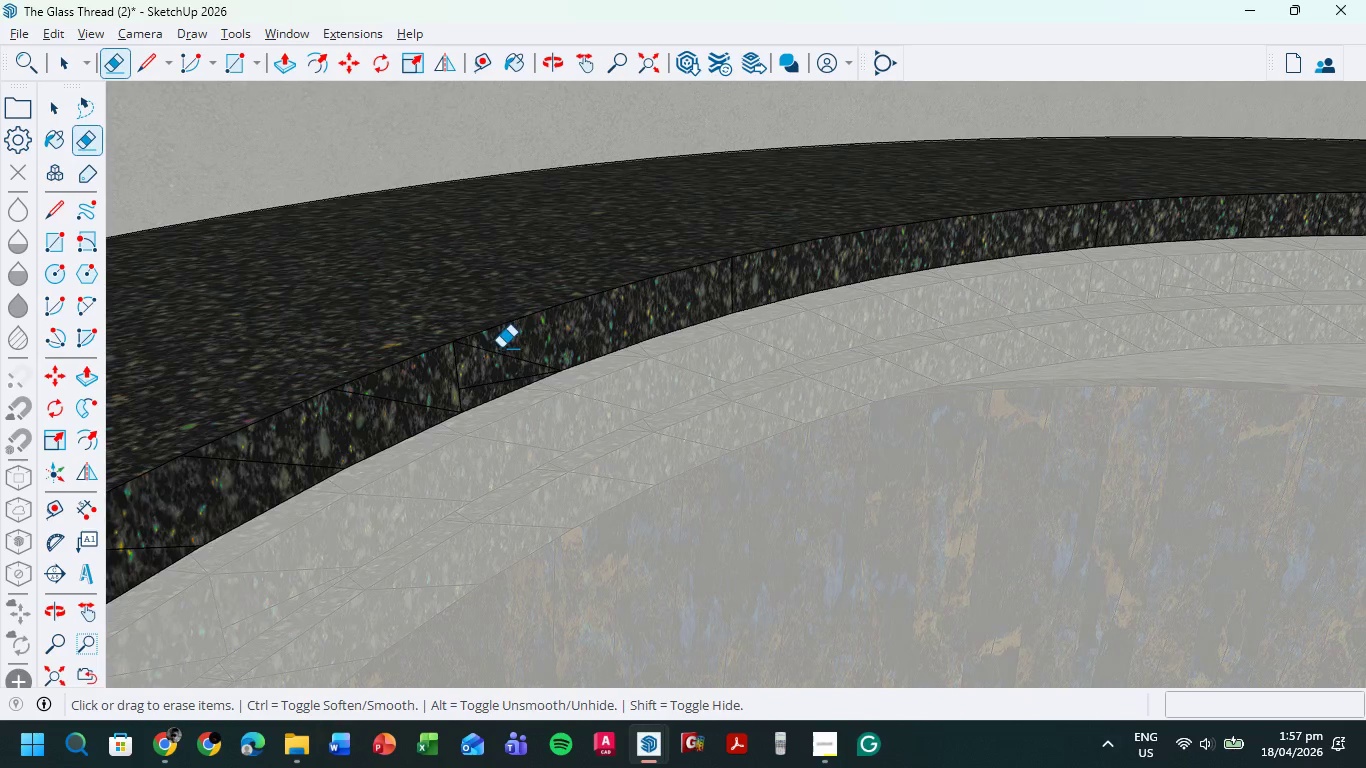 
left_click_drag(start_coordinate=[502, 348], to_coordinate=[500, 386])
 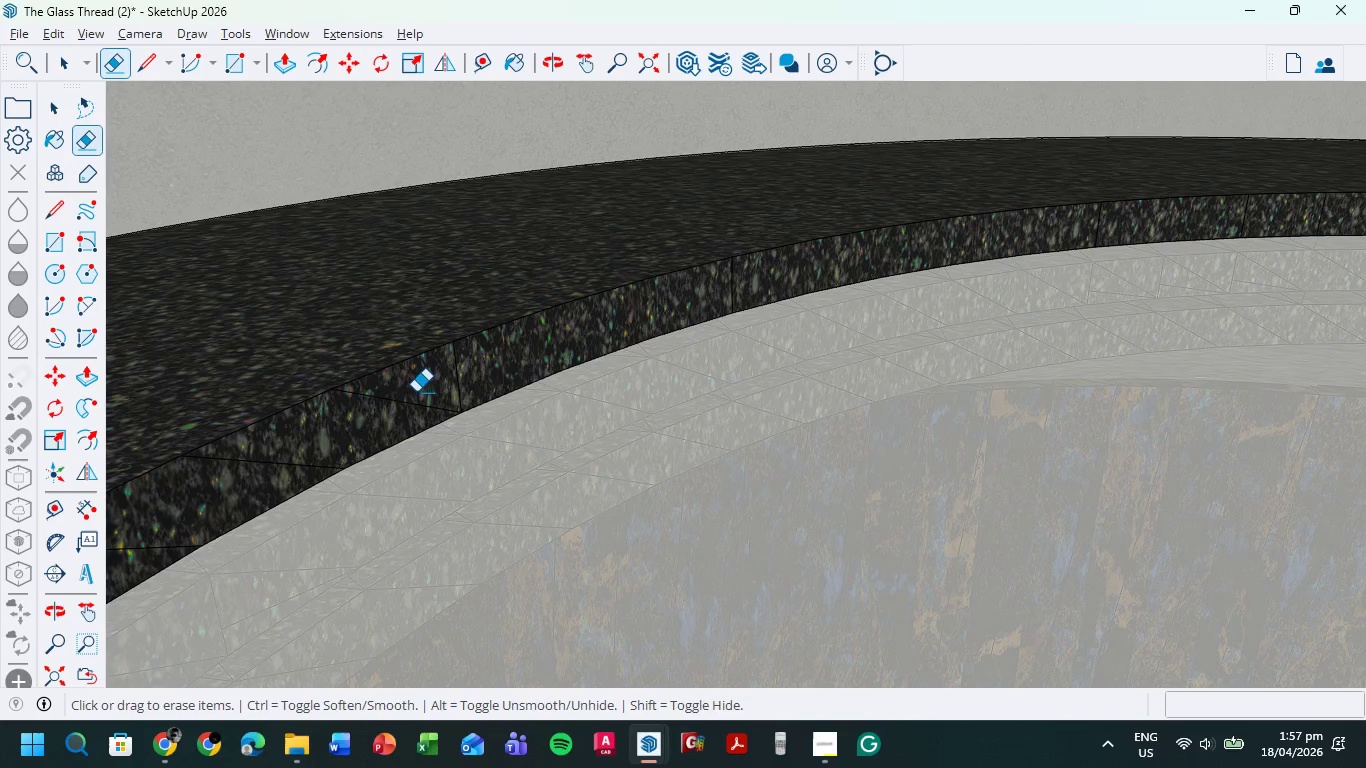 
left_click_drag(start_coordinate=[417, 390], to_coordinate=[272, 481])
 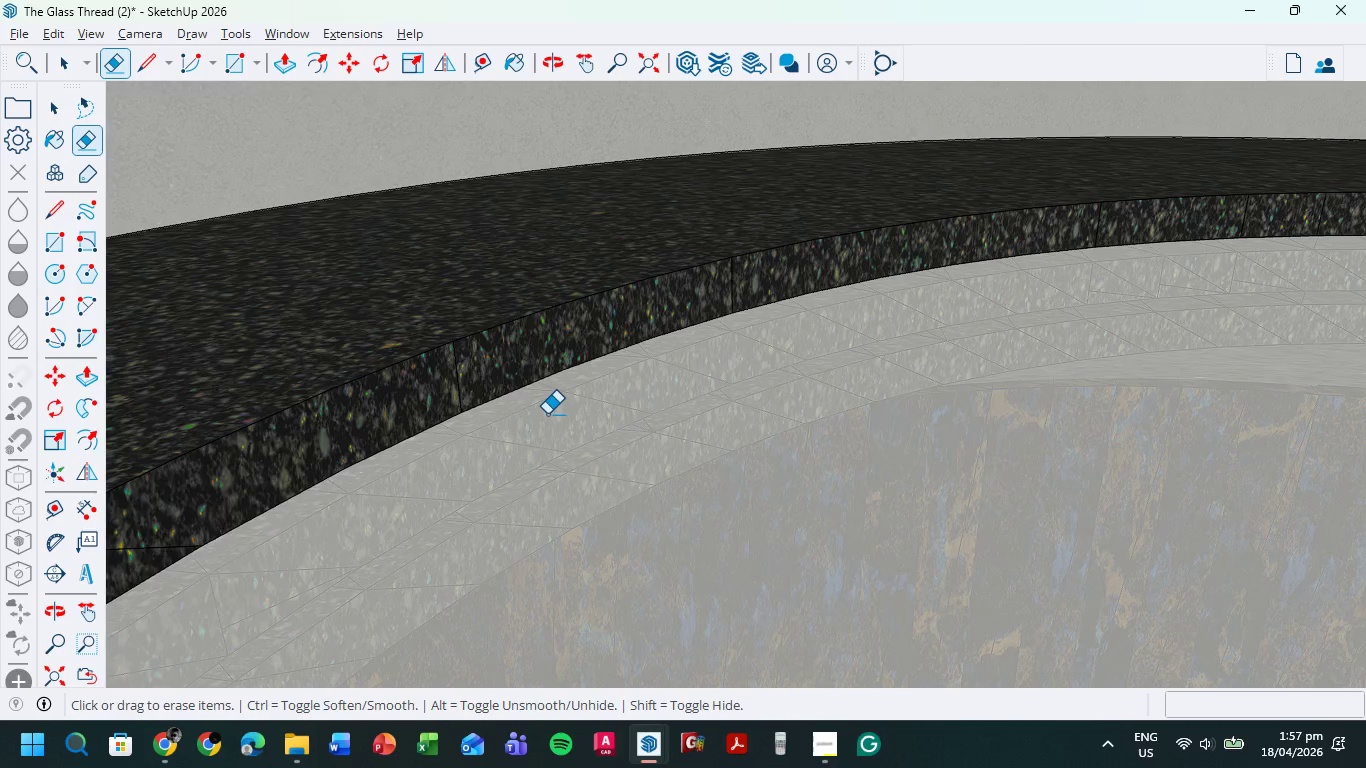 
left_click_drag(start_coordinate=[307, 469], to_coordinate=[282, 490])
 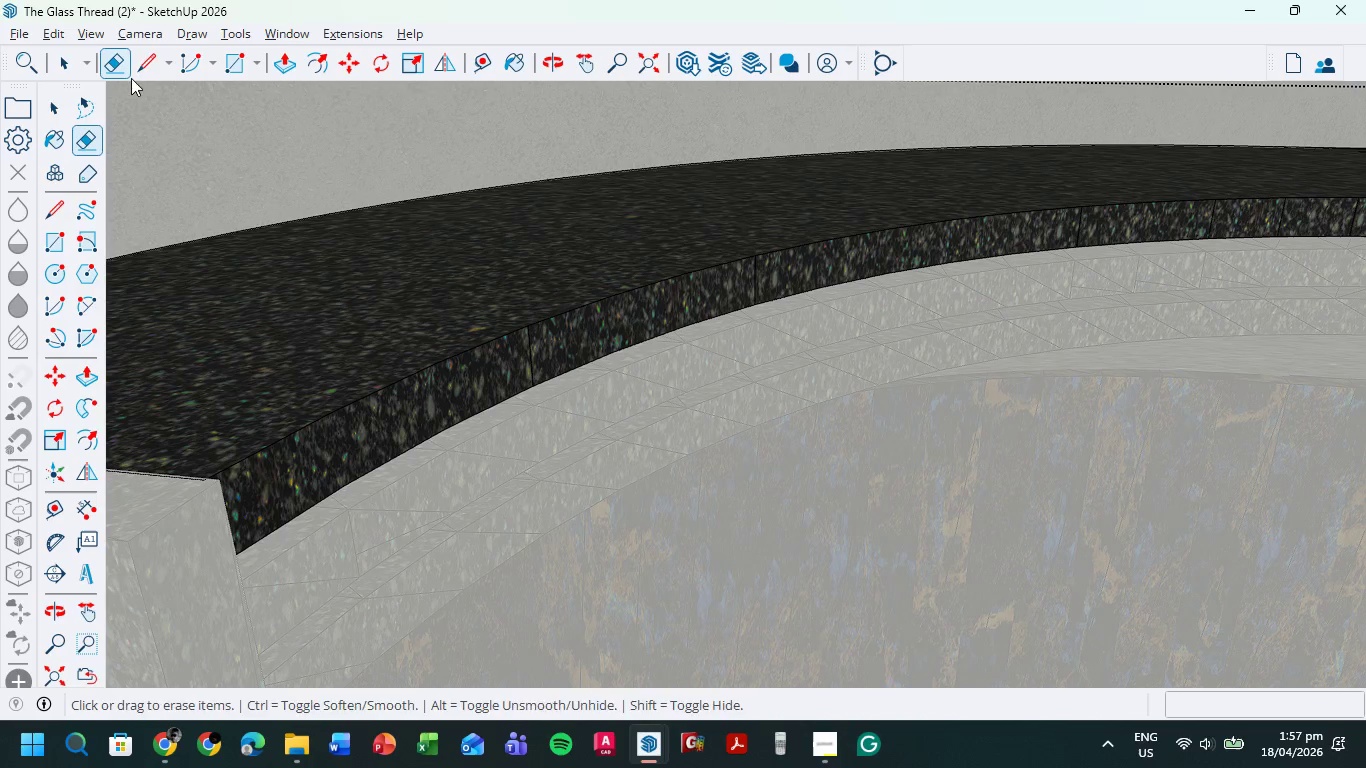 
scroll: coordinate [325, 515], scroll_direction: down, amount: 1.0
 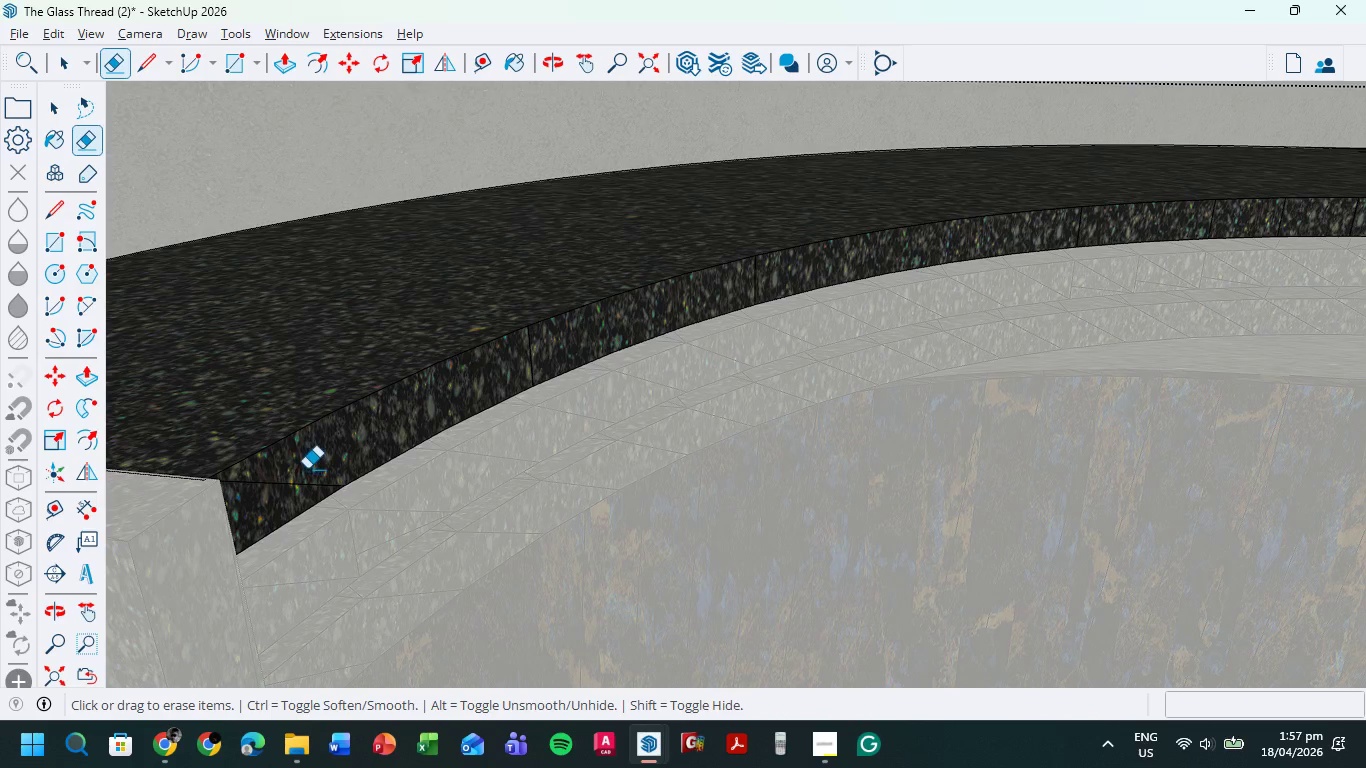 
left_click([141, 74])
 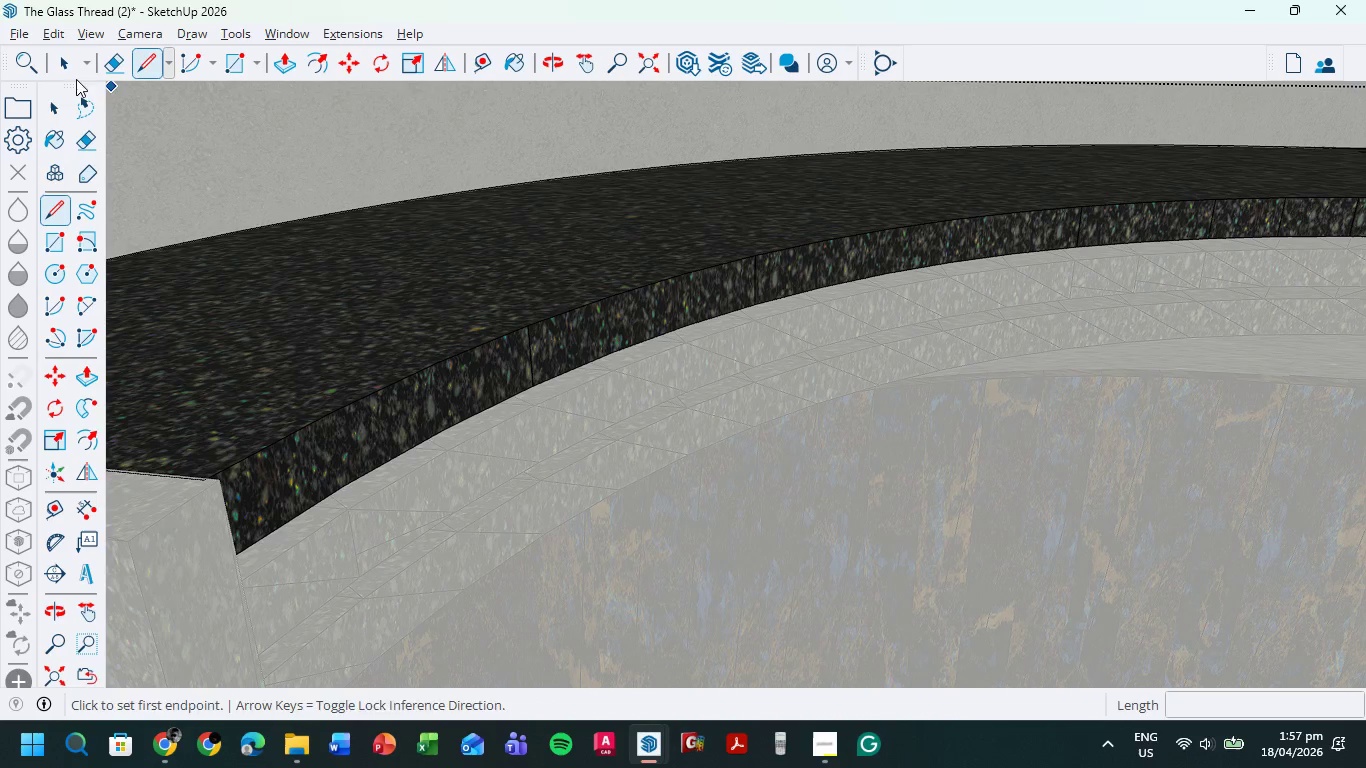 
left_click([70, 72])
 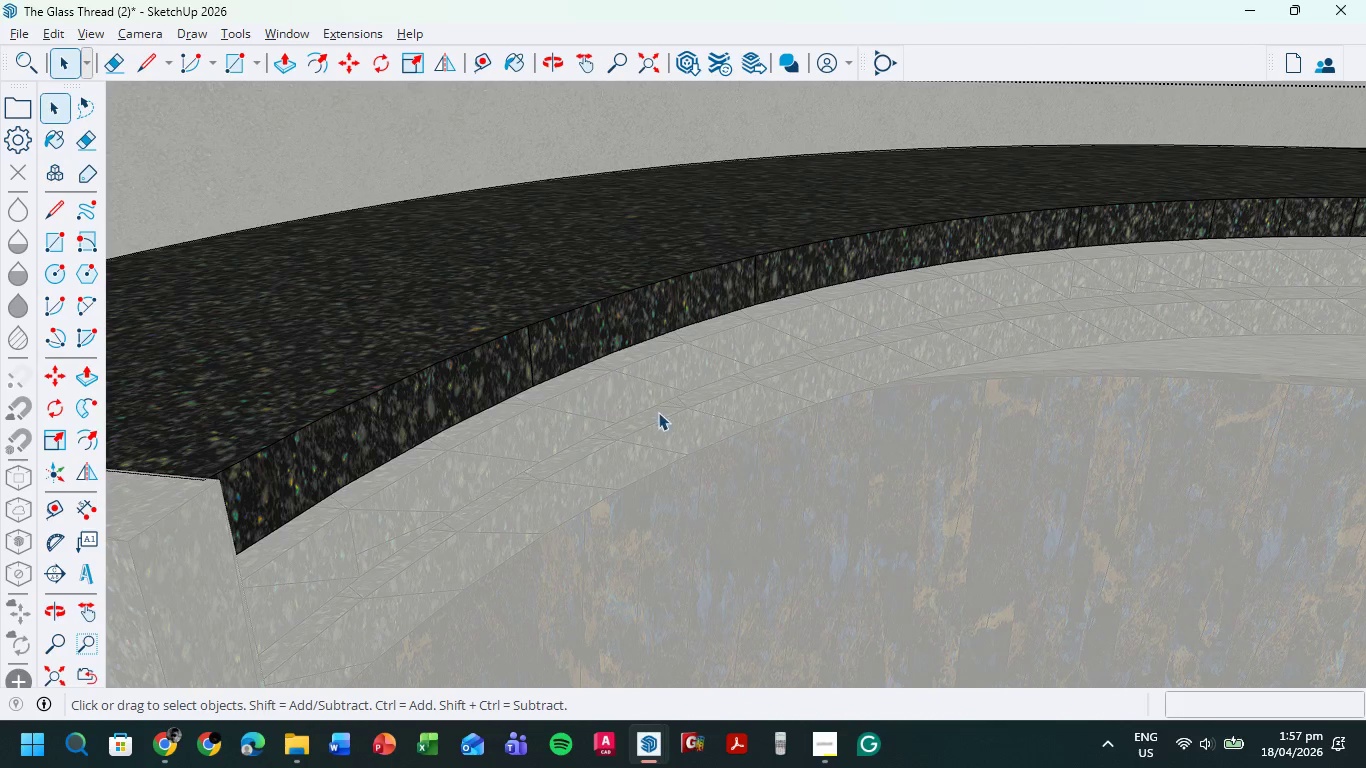 
left_click_drag(start_coordinate=[658, 410], to_coordinate=[659, 421])
 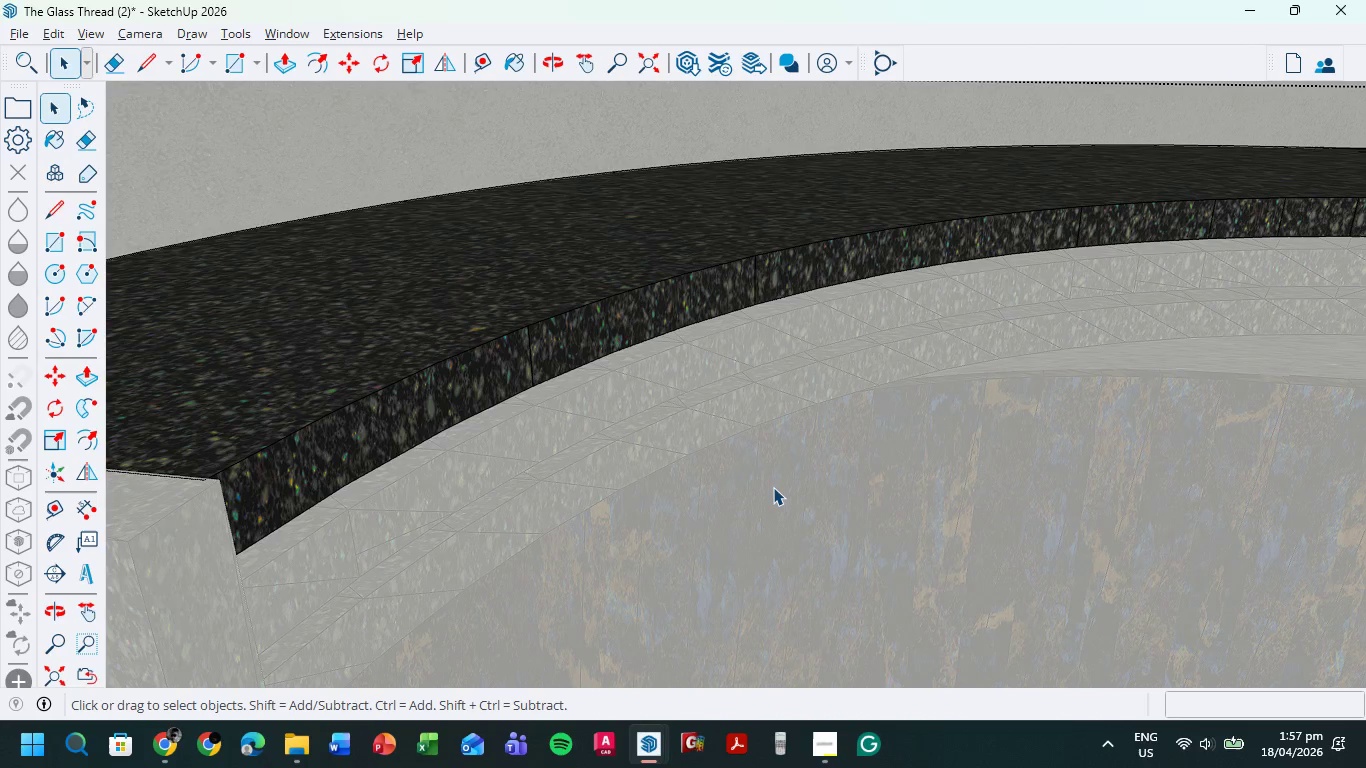 
left_click_drag(start_coordinate=[773, 487], to_coordinate=[784, 493])
 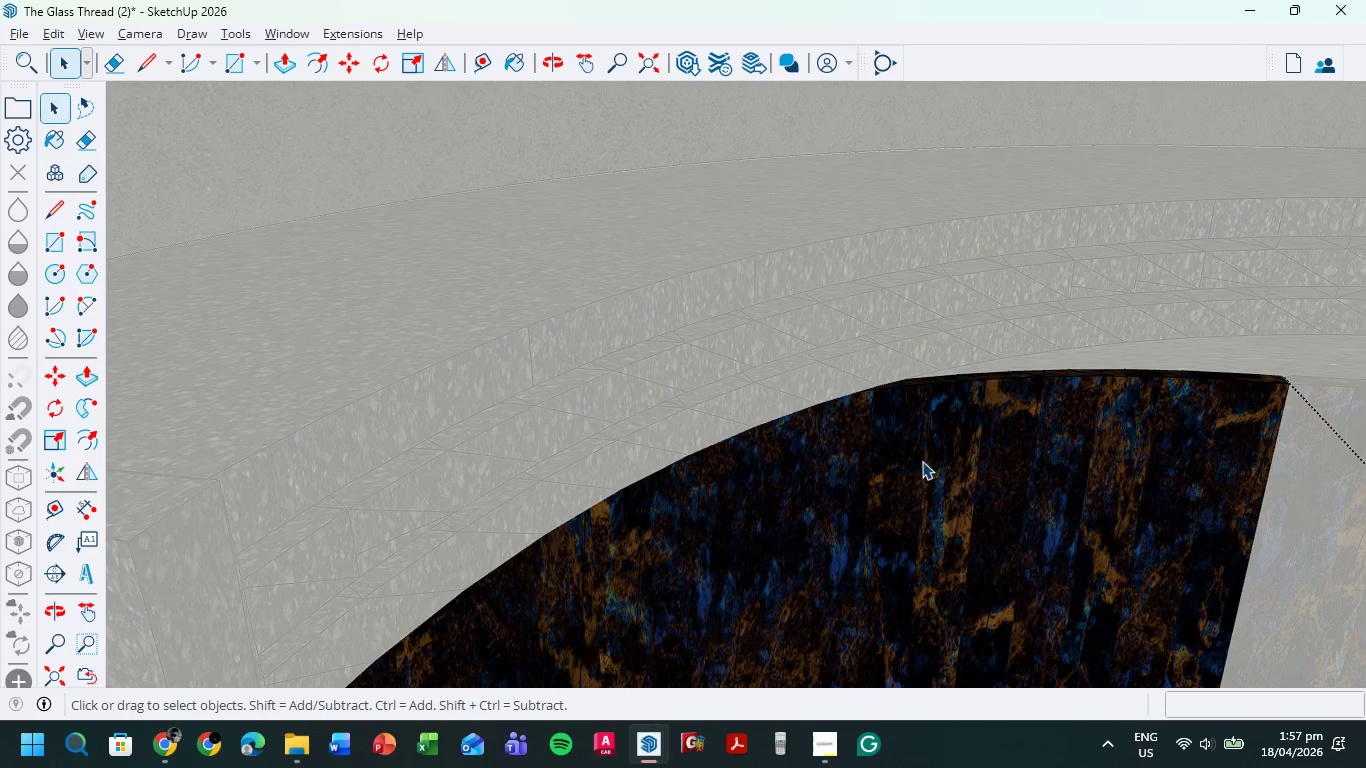 
double_click([875, 285])
 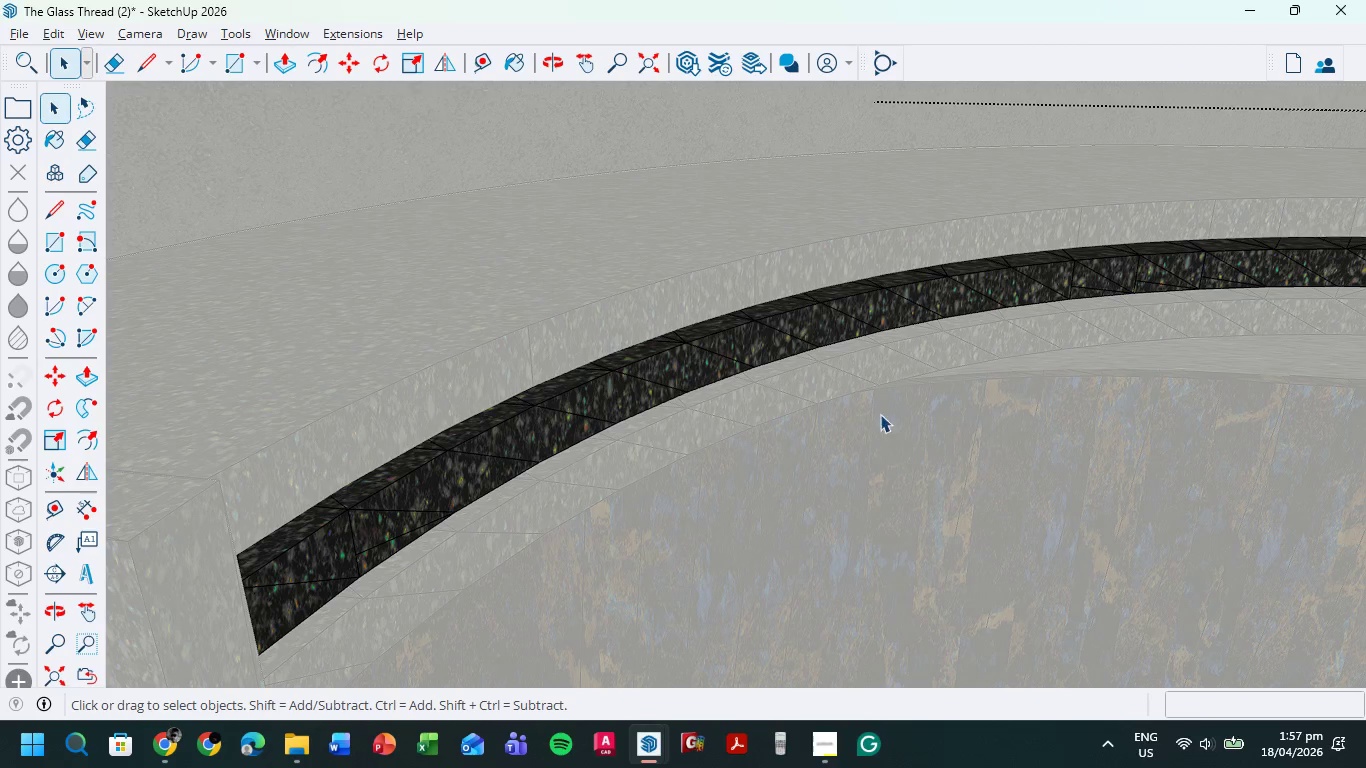 
double_click([968, 486])
 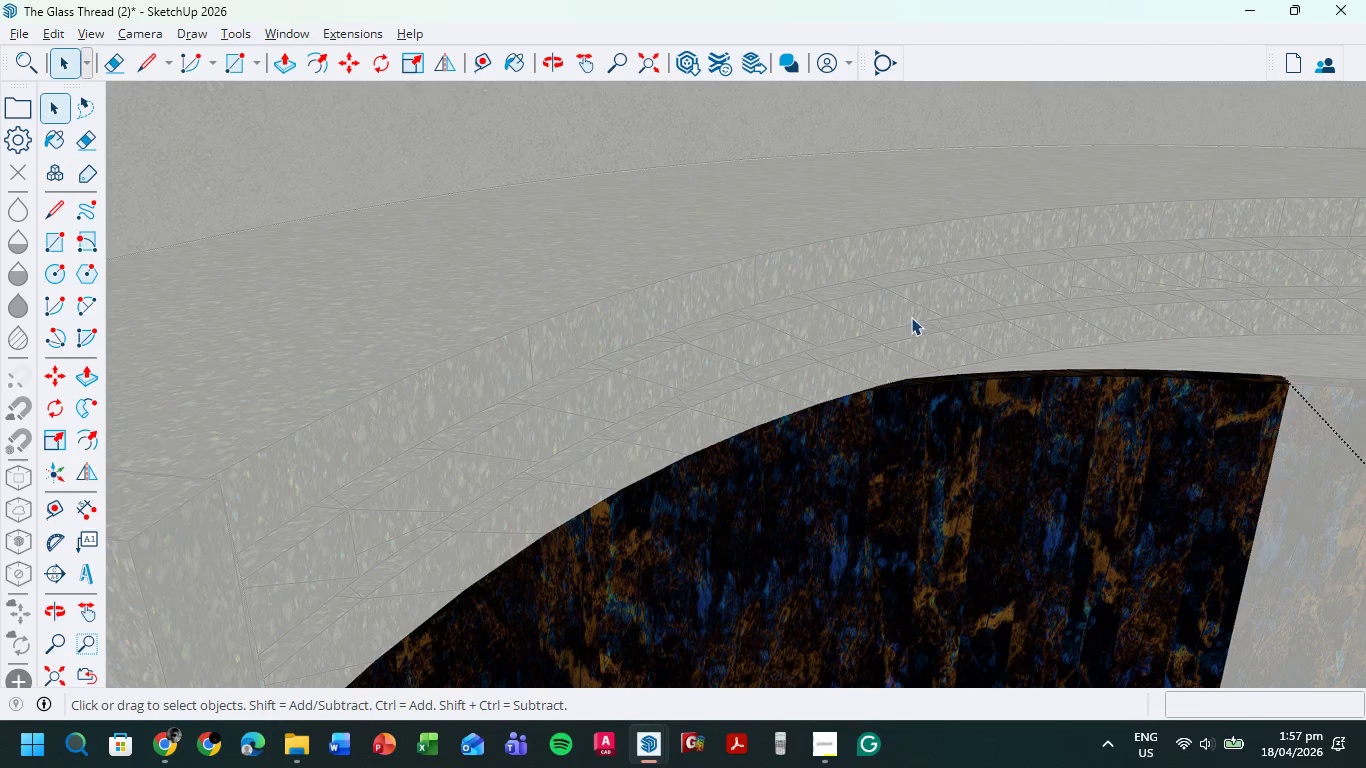 
double_click([910, 285])
 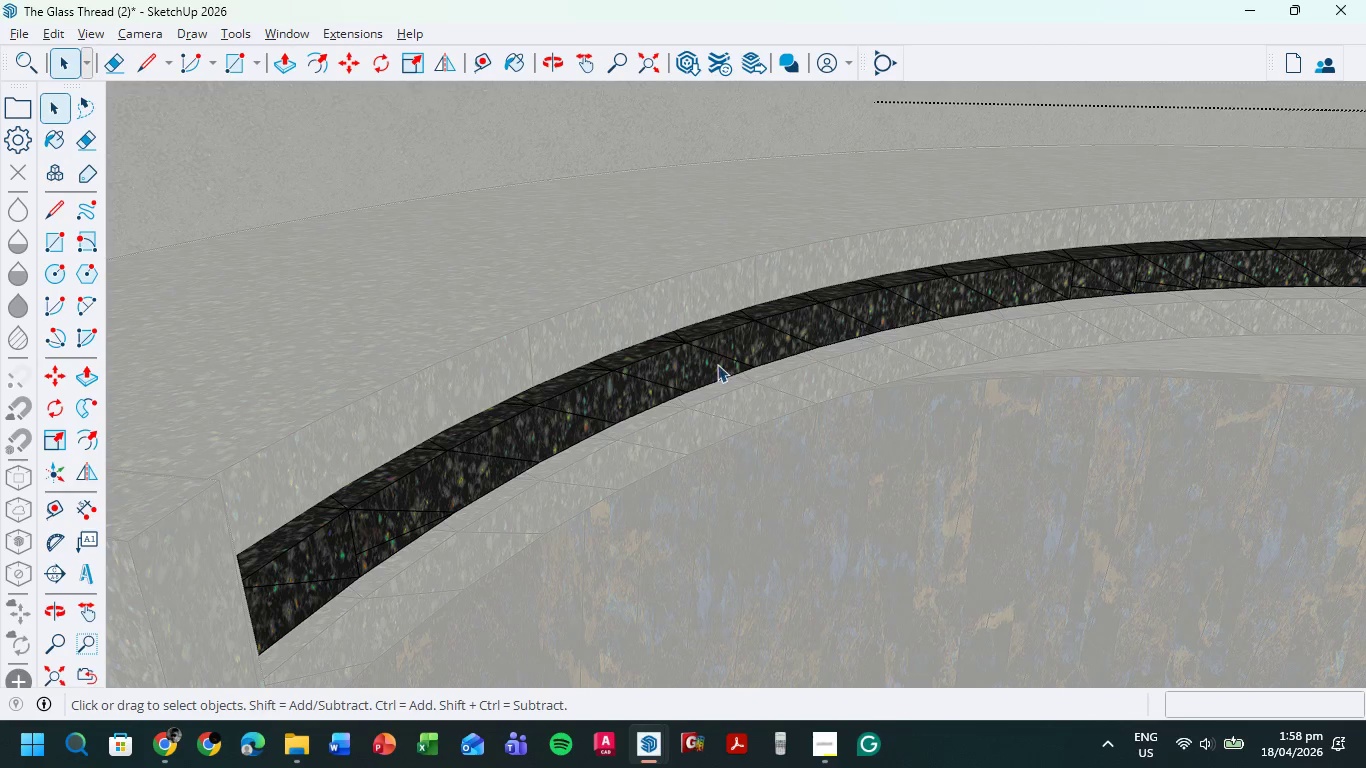 
wait(35.75)
 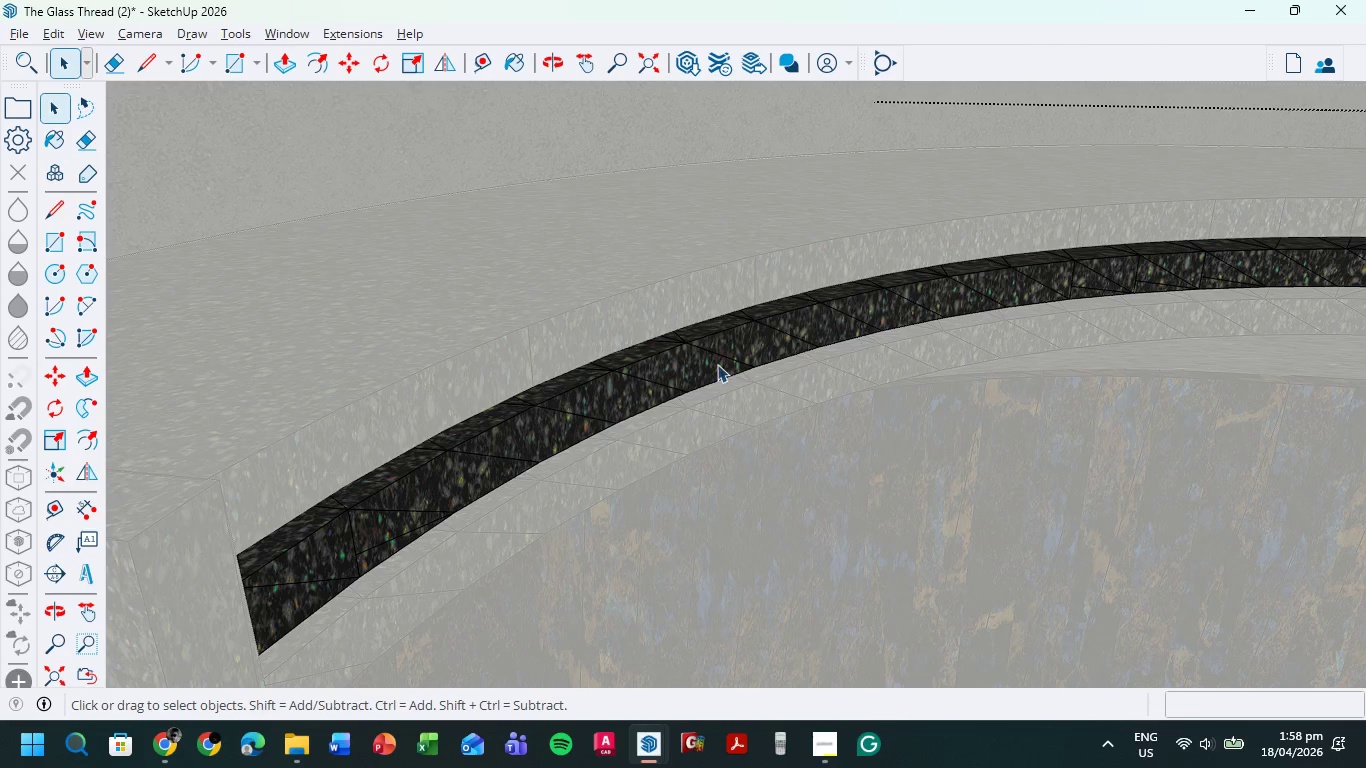 
scroll: coordinate [306, 582], scroll_direction: up, amount: 1.0
 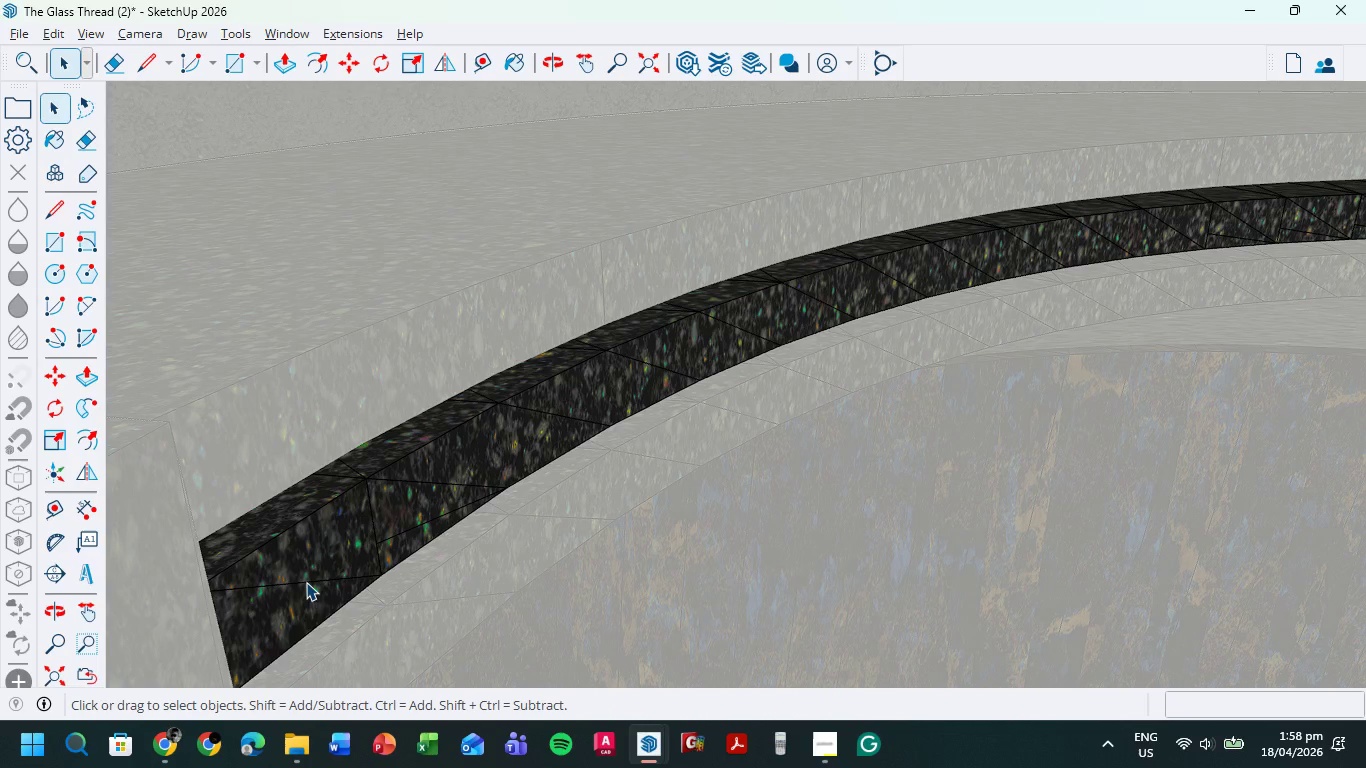 
key(E)
 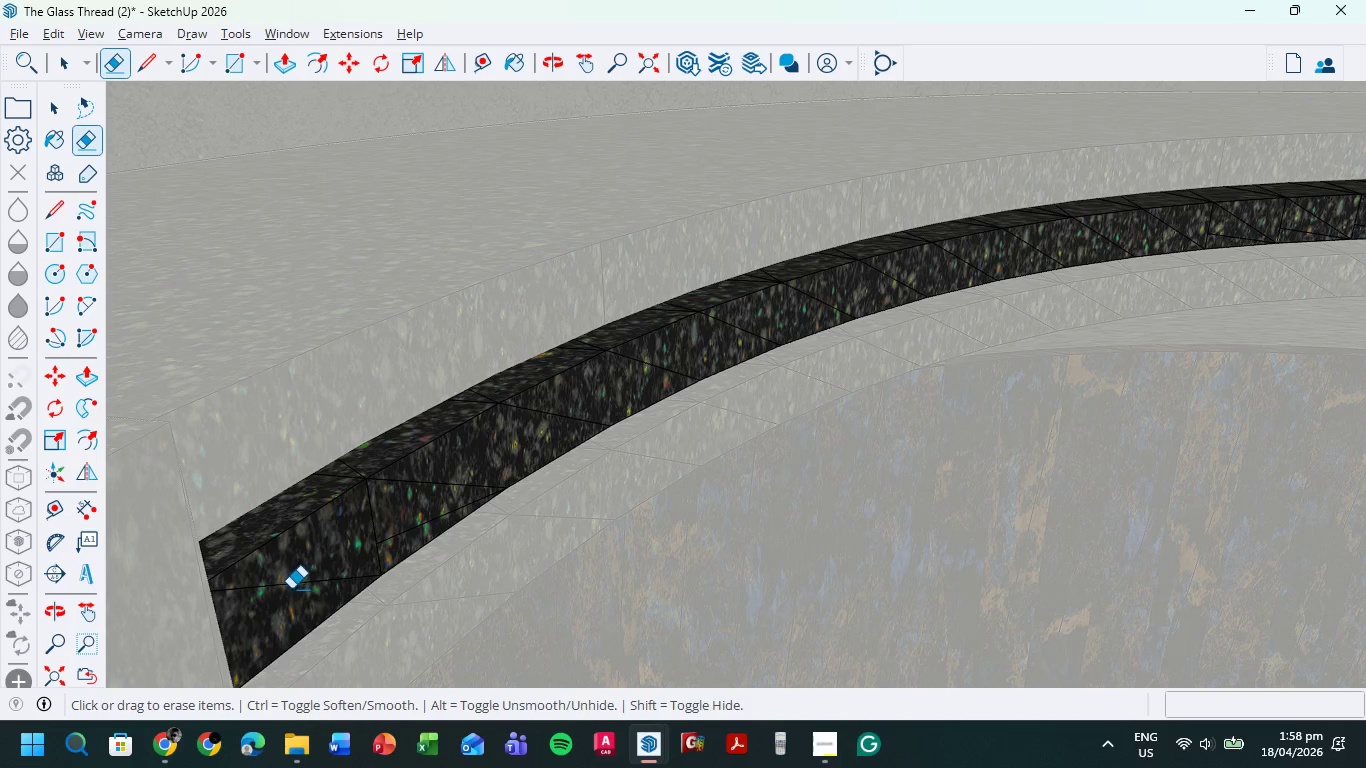 
left_click_drag(start_coordinate=[291, 589], to_coordinate=[307, 575])
 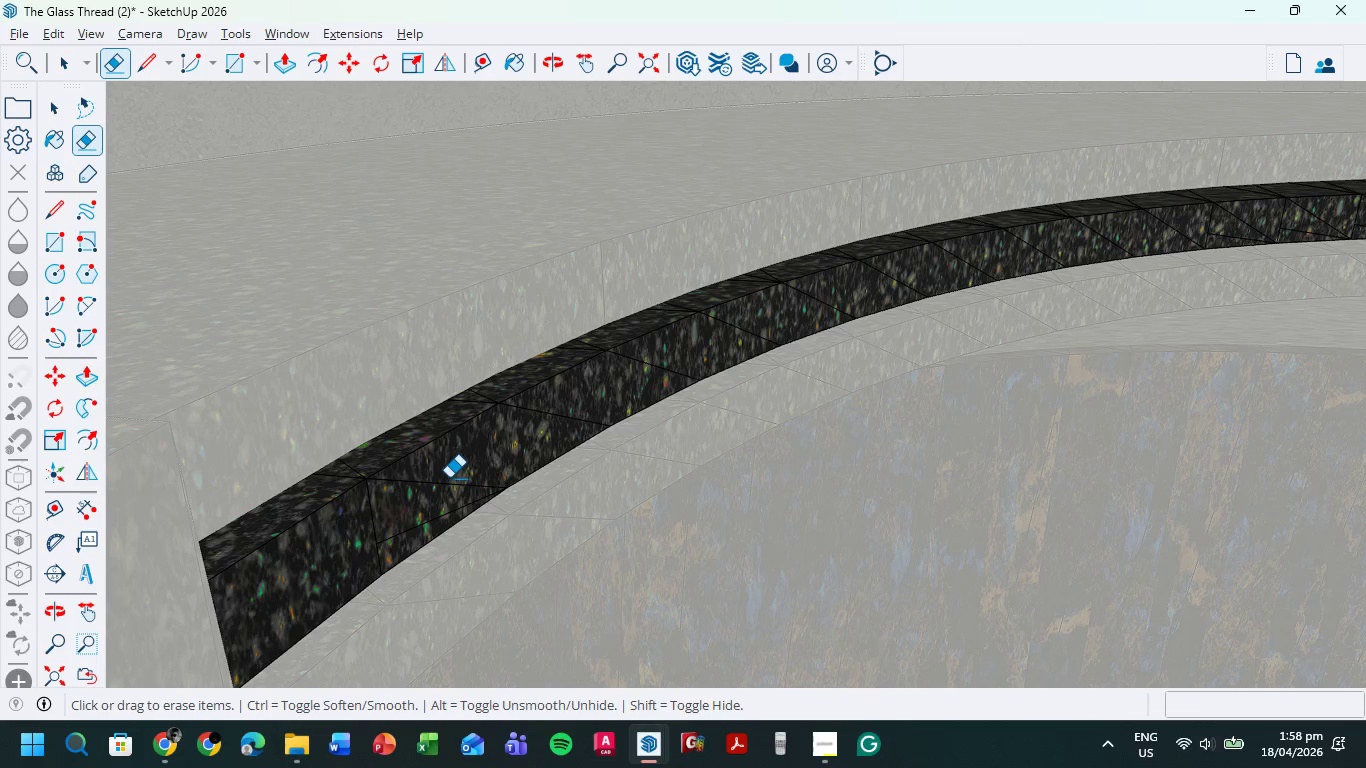 
left_click_drag(start_coordinate=[449, 477], to_coordinate=[419, 524])
 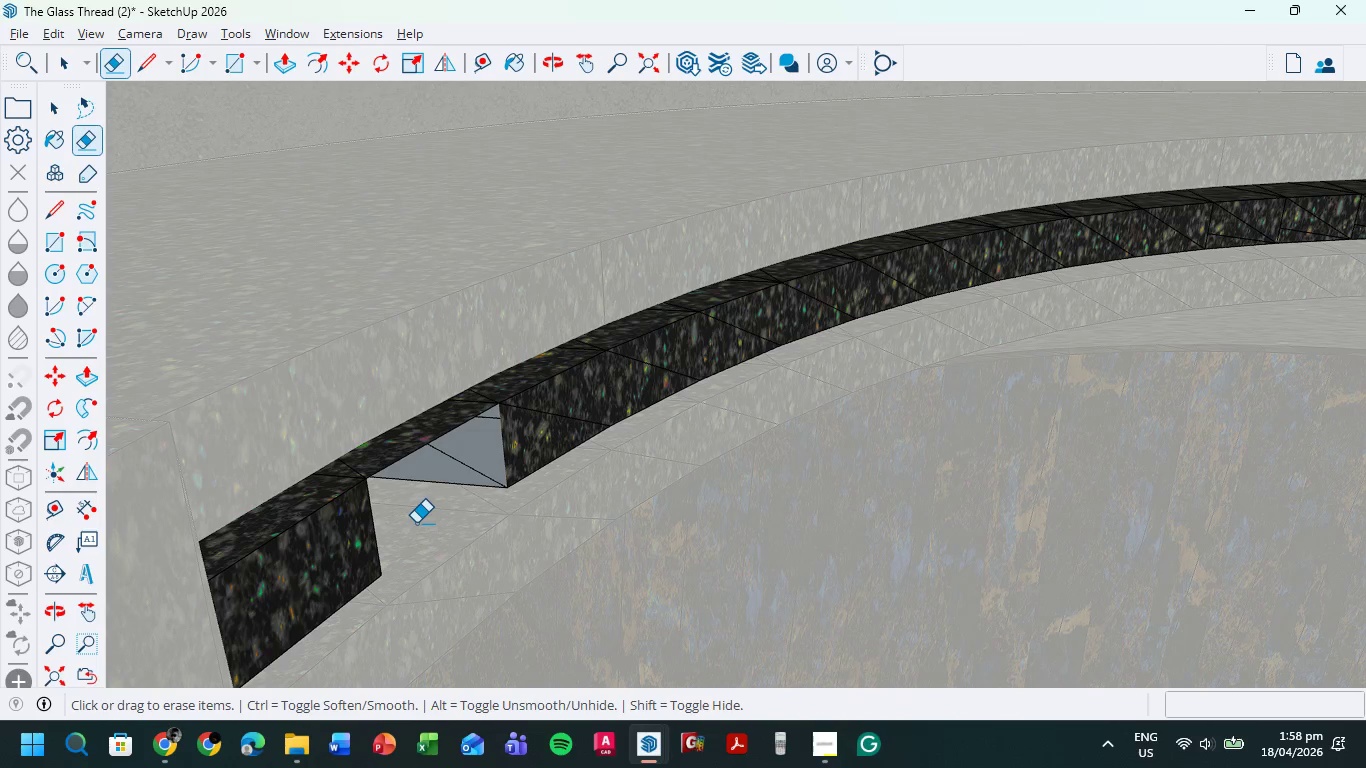 
key(Control+Z)
 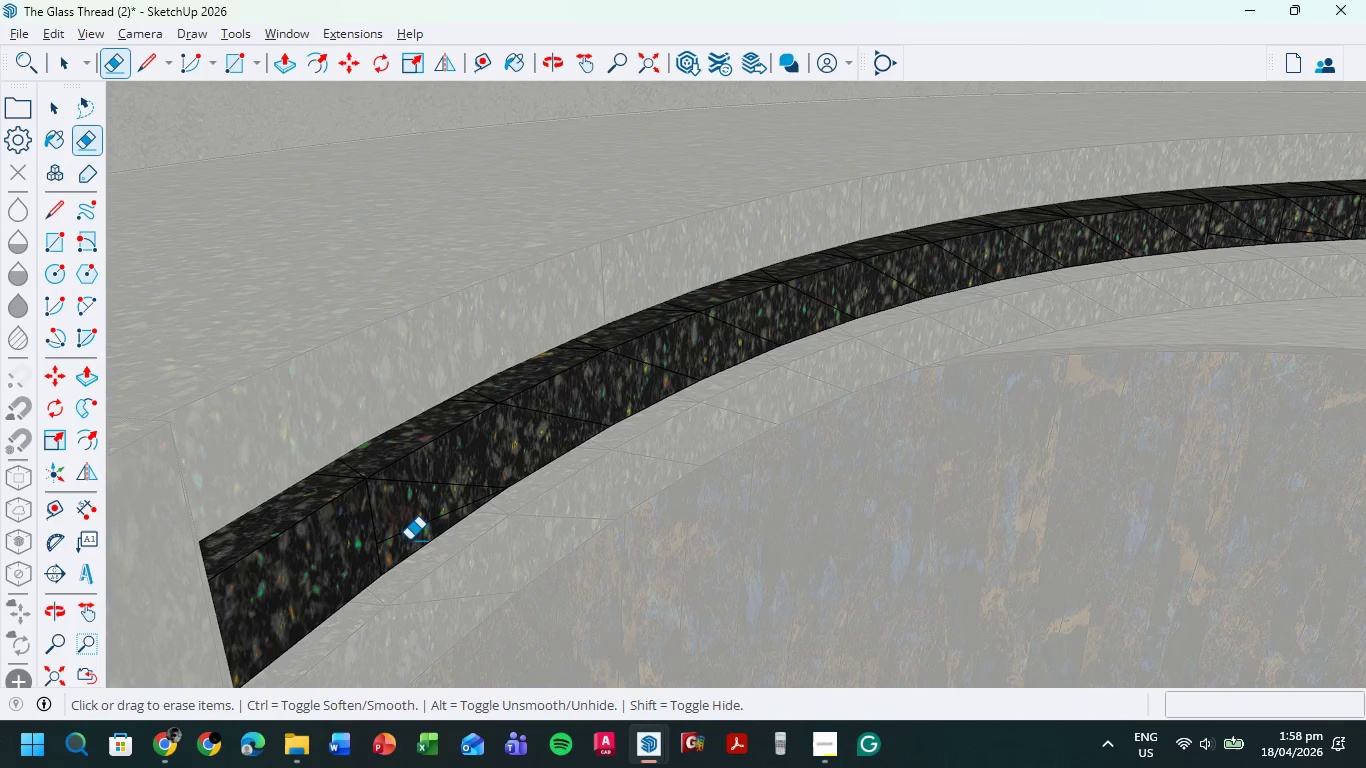 
left_click_drag(start_coordinate=[409, 540], to_coordinate=[430, 480])
 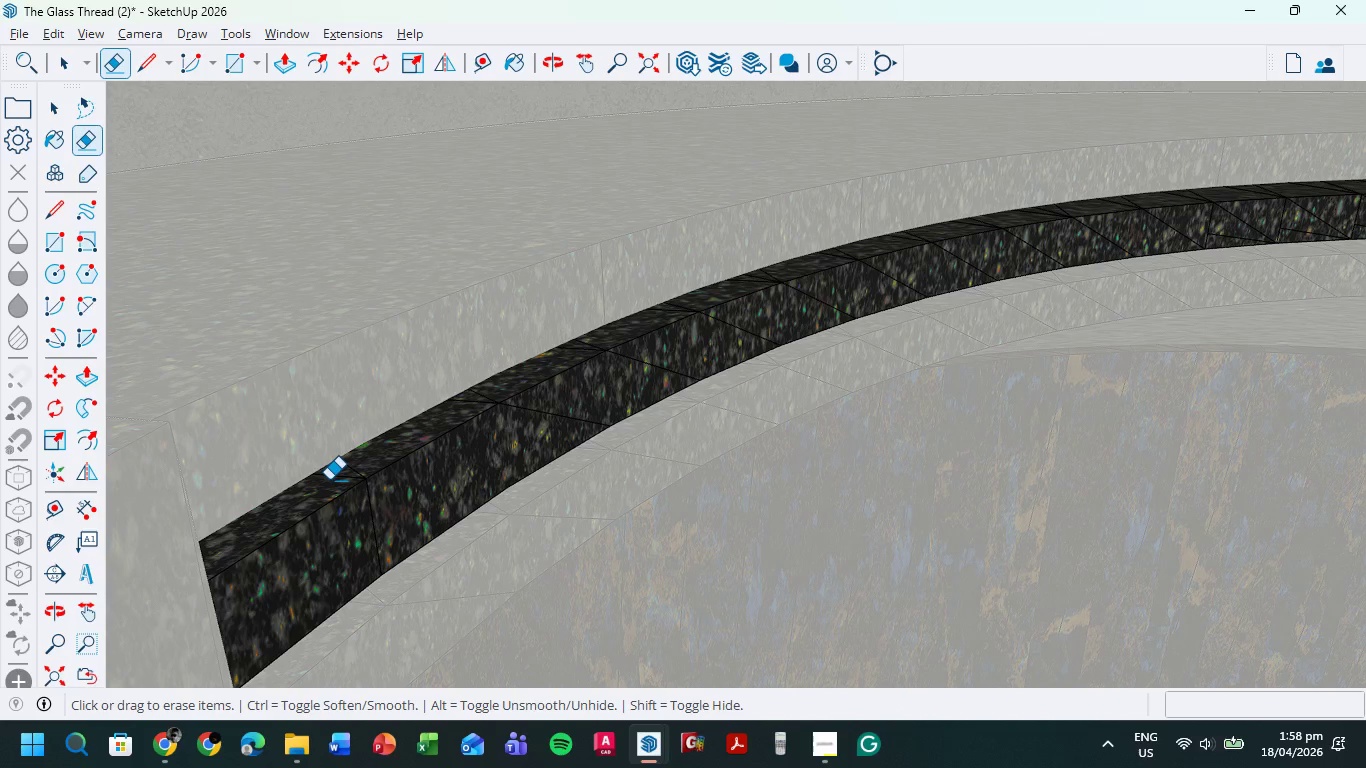 
left_click_drag(start_coordinate=[329, 480], to_coordinate=[358, 464])
 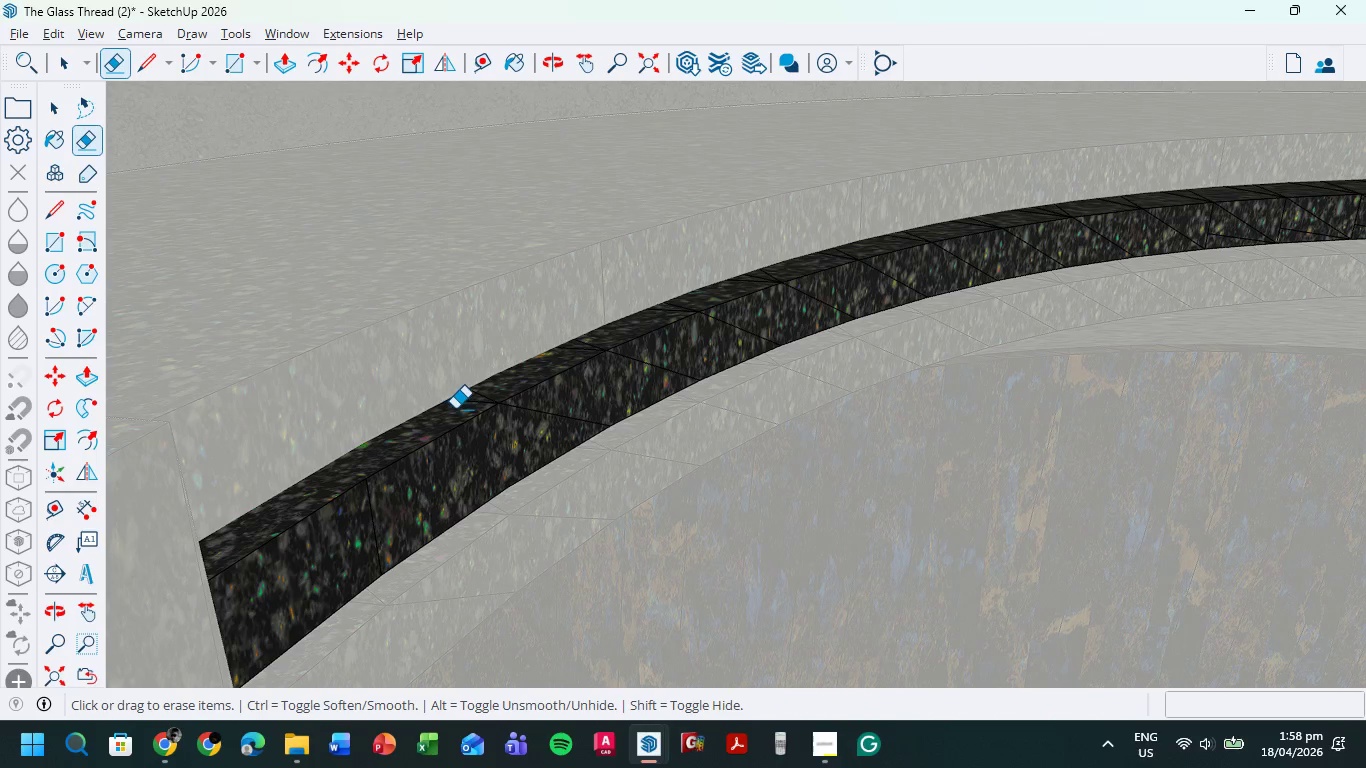 
left_click_drag(start_coordinate=[455, 409], to_coordinate=[490, 392])
 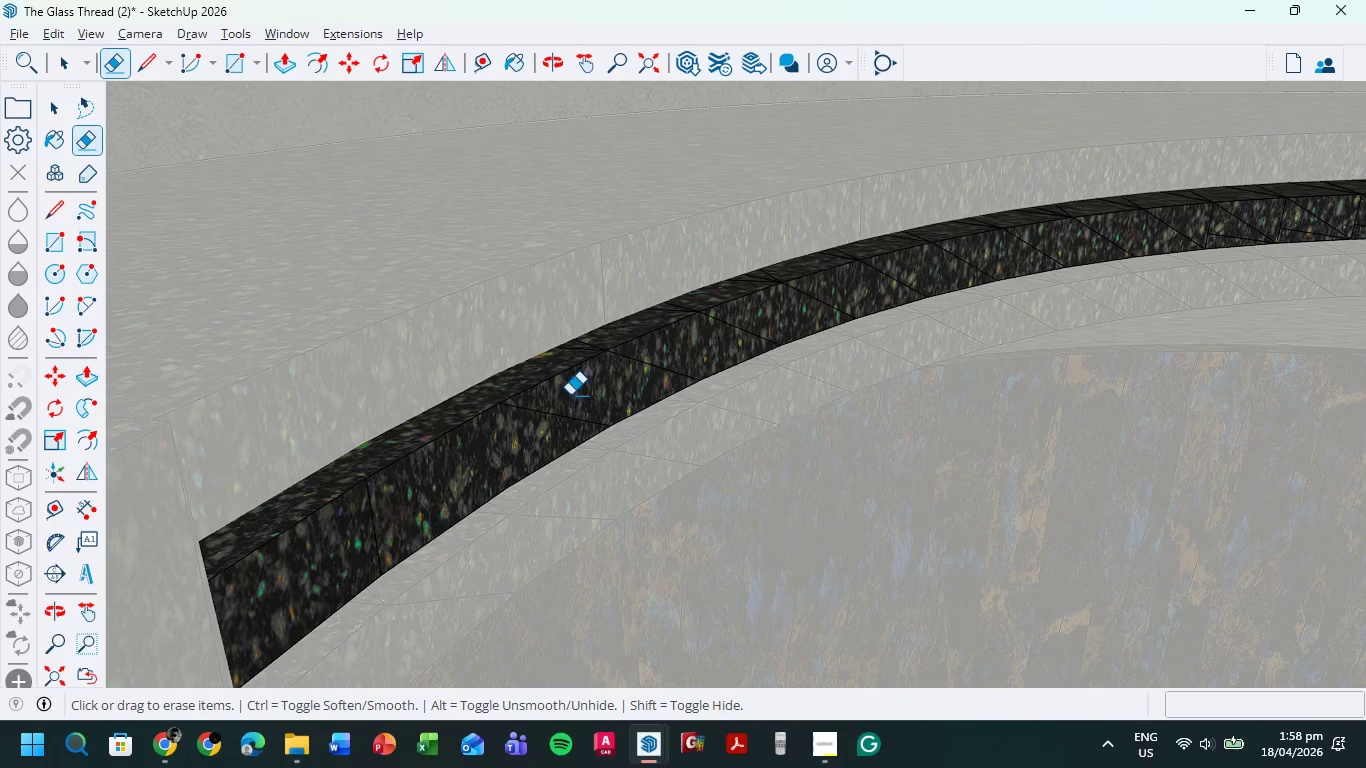 
left_click_drag(start_coordinate=[570, 395], to_coordinate=[540, 429])
 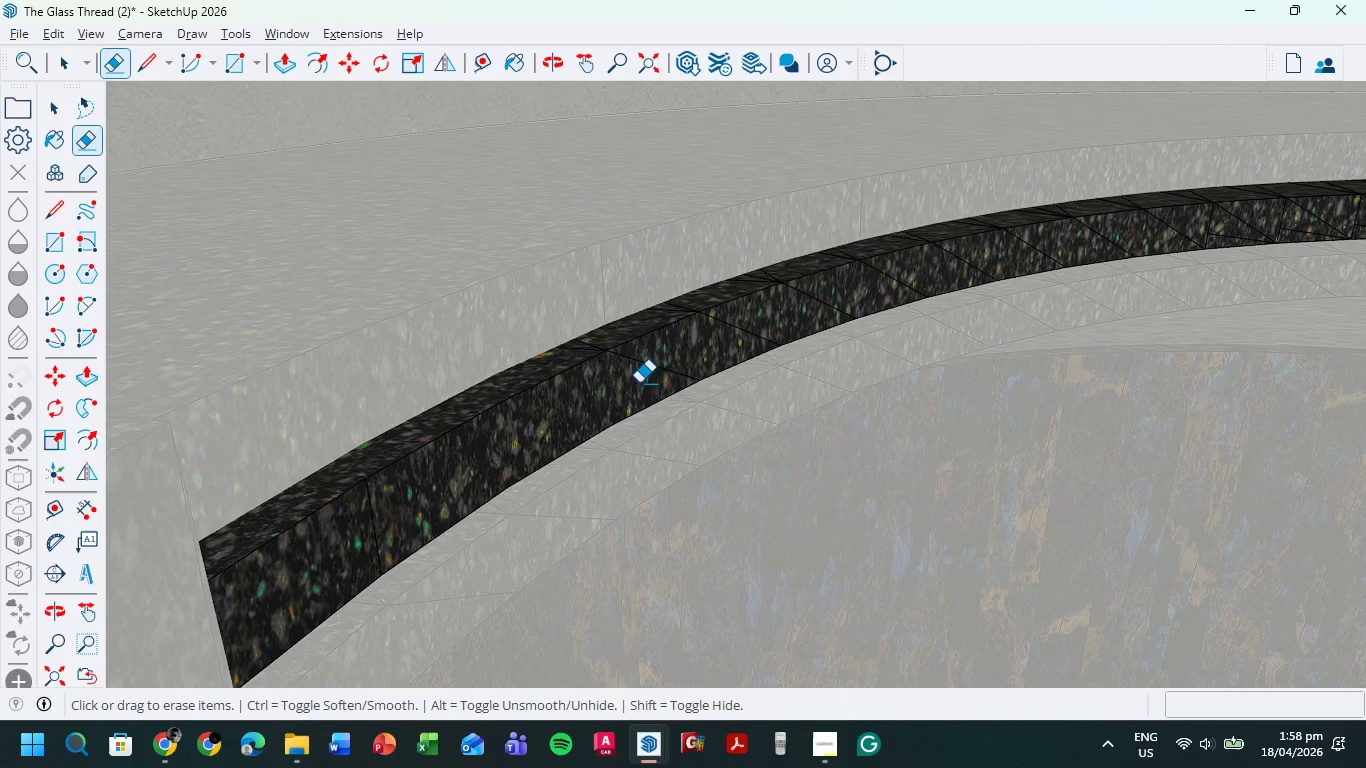 
left_click_drag(start_coordinate=[638, 386], to_coordinate=[660, 354])
 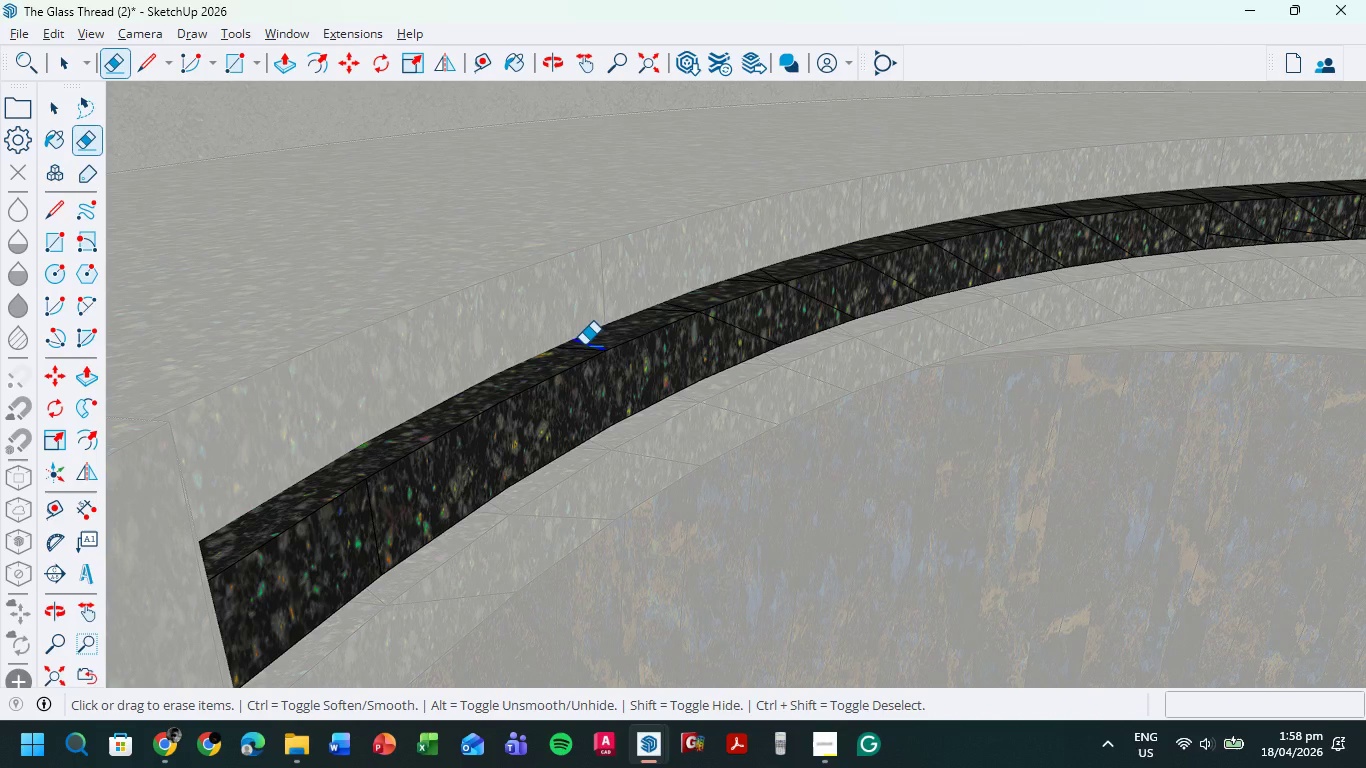 
left_click_drag(start_coordinate=[591, 342], to_coordinate=[575, 352])
 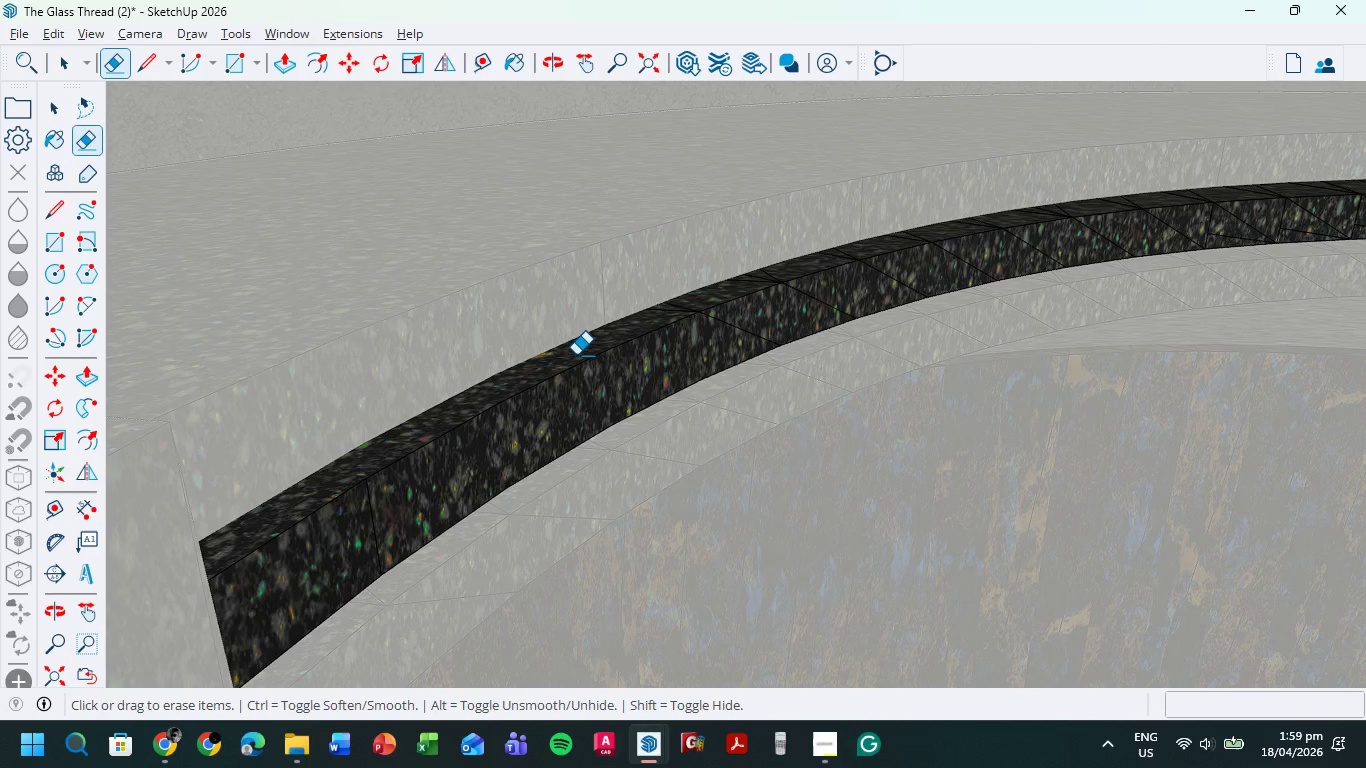 
wait(28.77)
 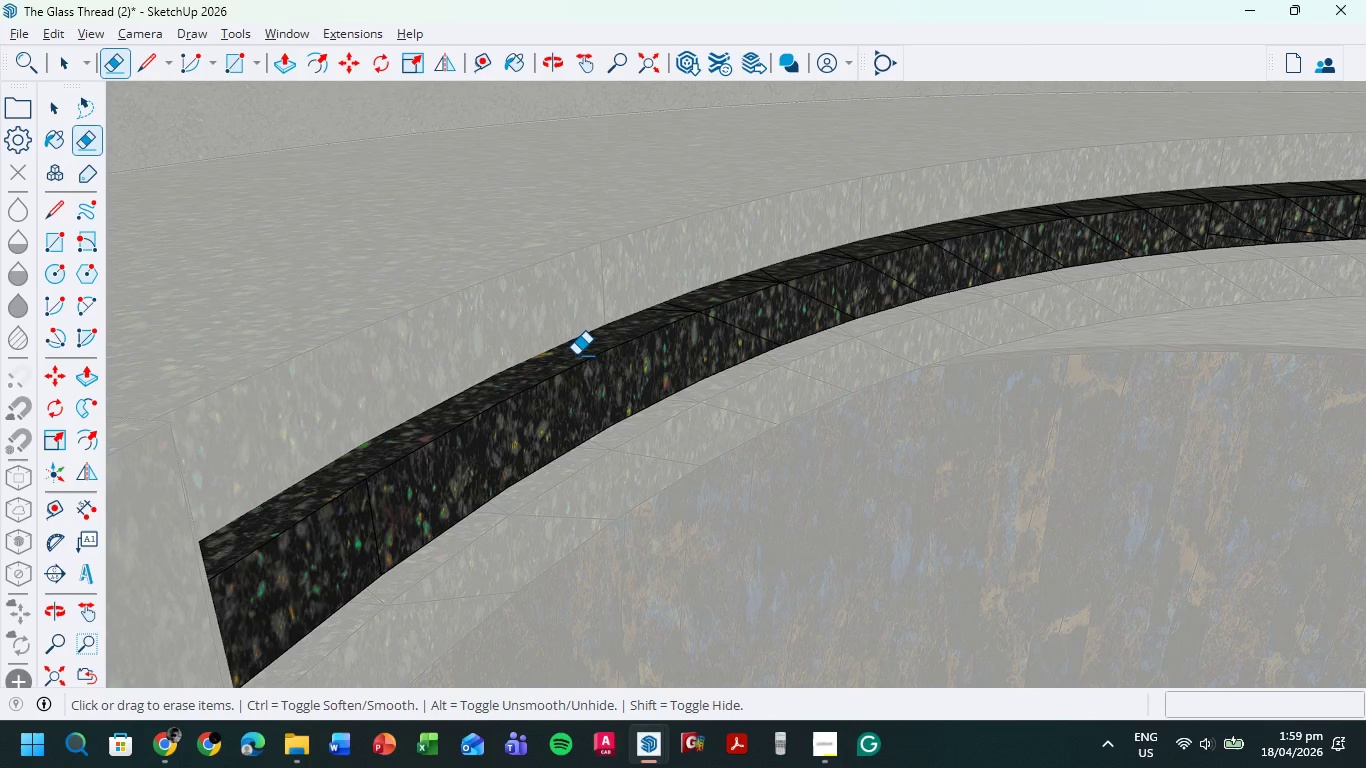 
scroll: coordinate [742, 305], scroll_direction: up, amount: 6.0
 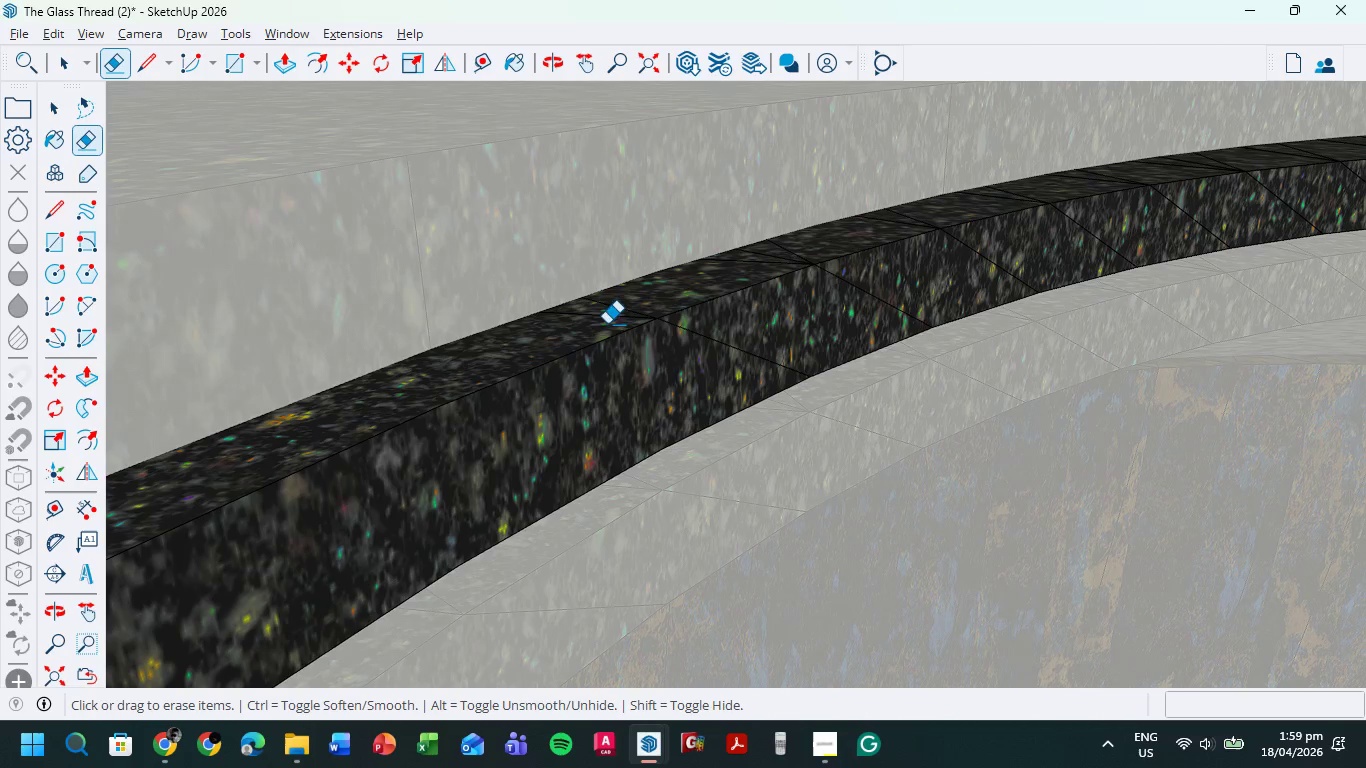 
left_click_drag(start_coordinate=[598, 326], to_coordinate=[680, 296])
 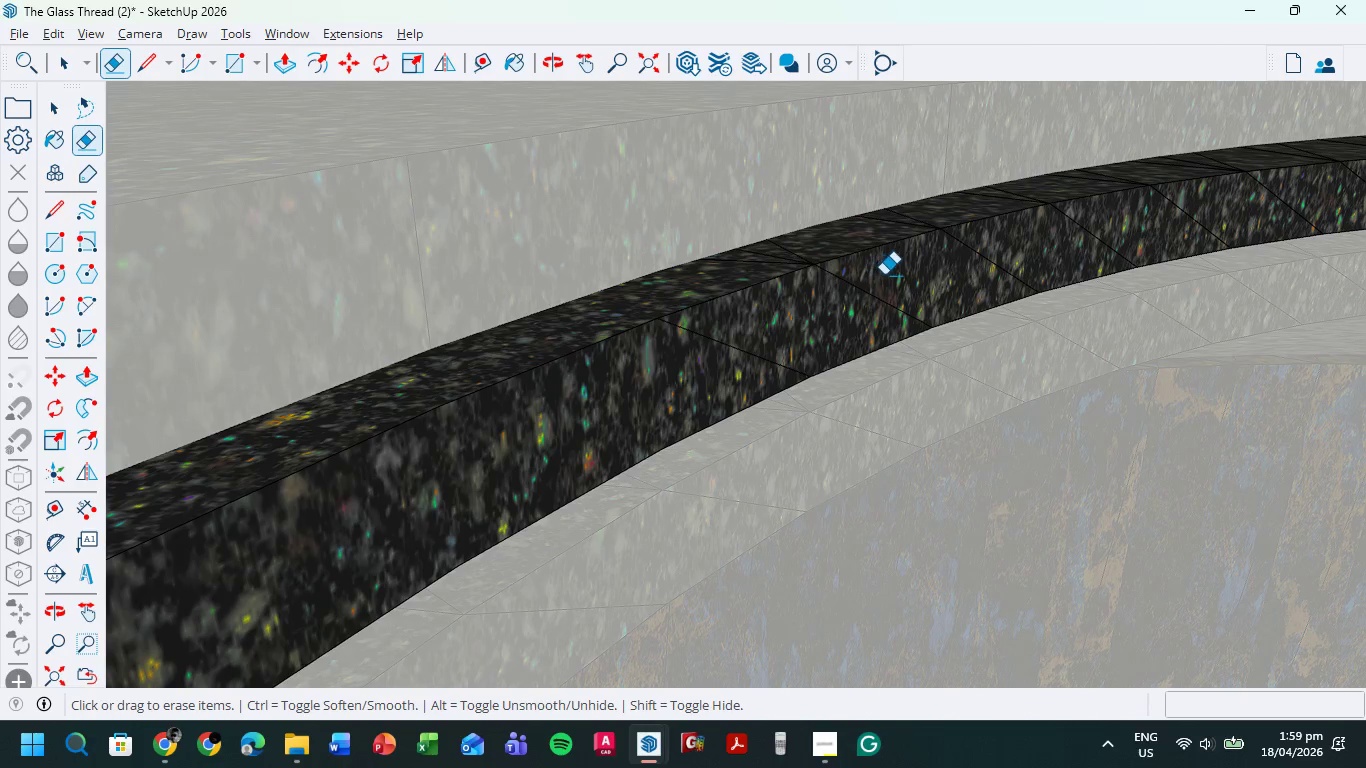 
left_click_drag(start_coordinate=[884, 275], to_coordinate=[686, 382])
 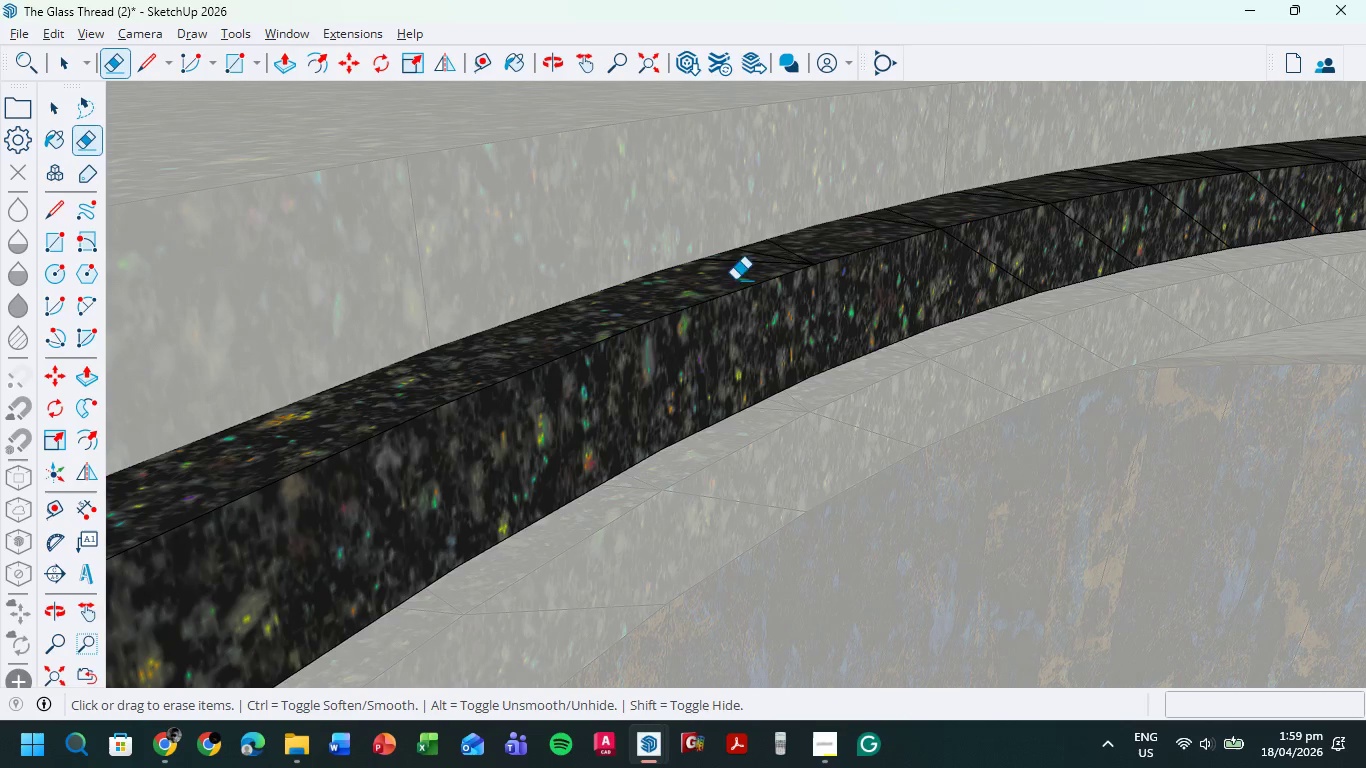 
left_click_drag(start_coordinate=[730, 282], to_coordinate=[819, 236])
 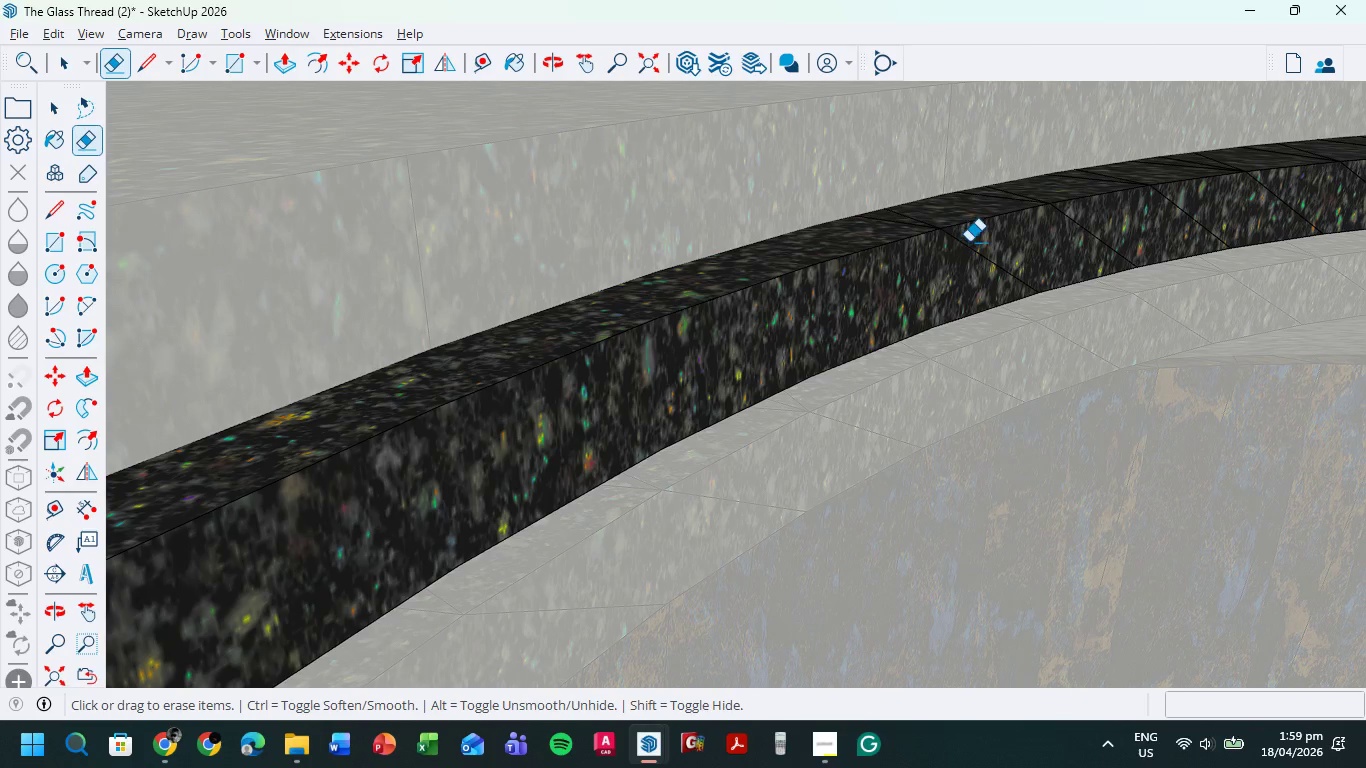 
left_click_drag(start_coordinate=[1025, 242], to_coordinate=[932, 275])
 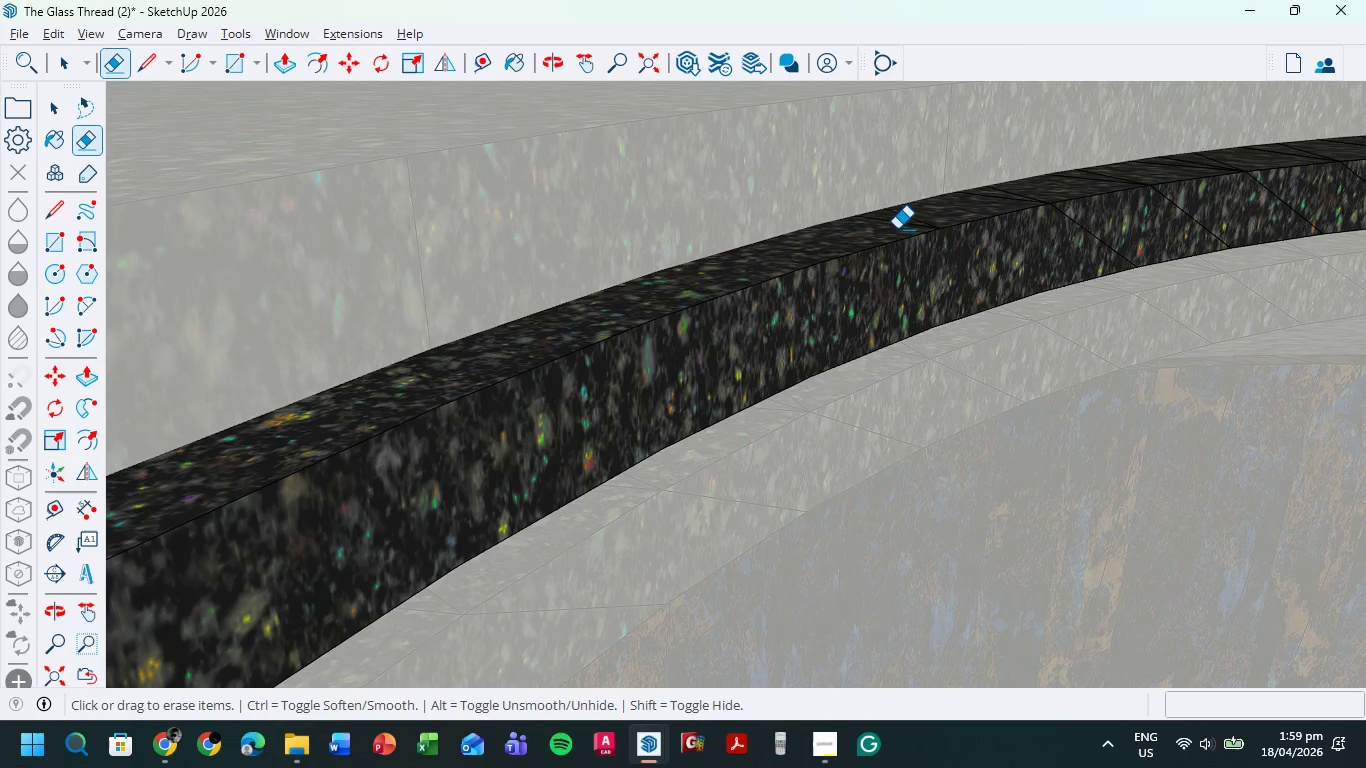 
left_click_drag(start_coordinate=[897, 229], to_coordinate=[938, 213])
 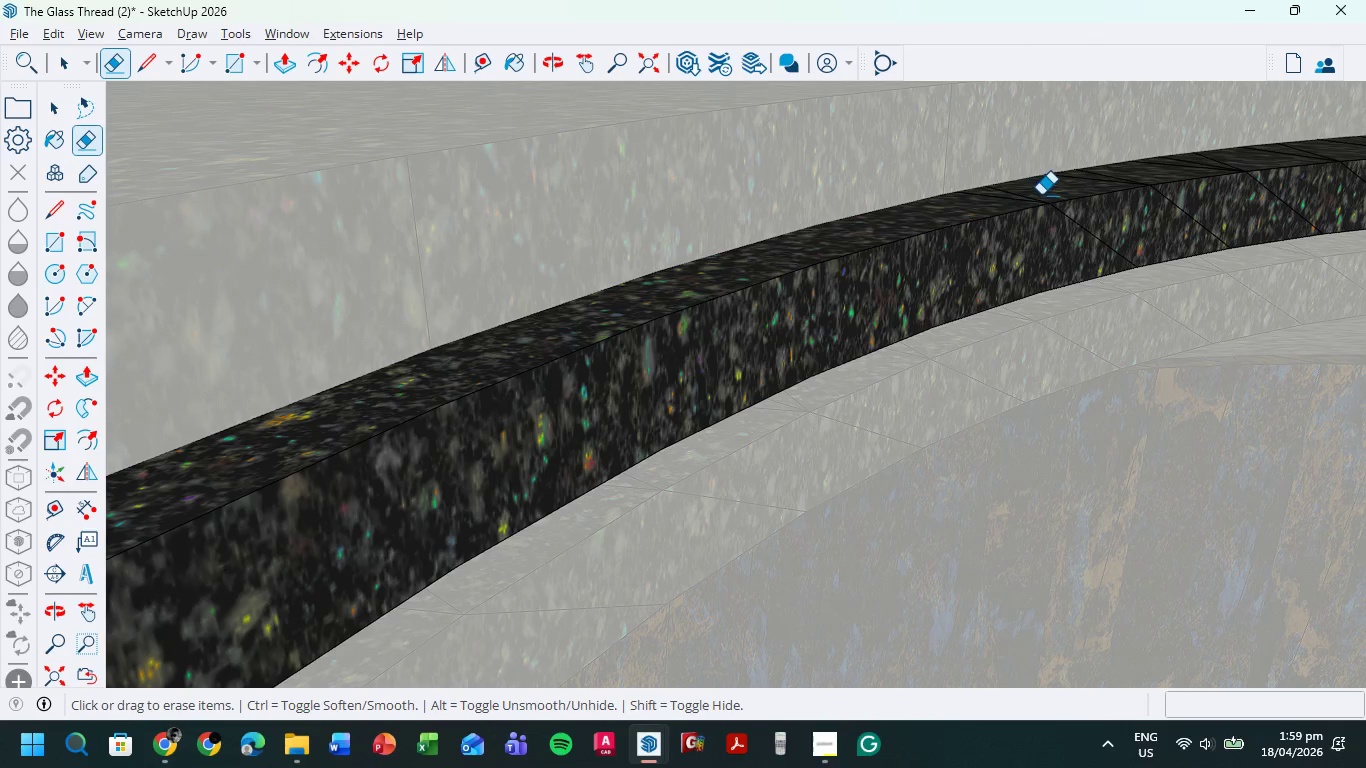 
left_click_drag(start_coordinate=[1041, 195], to_coordinate=[978, 208])
 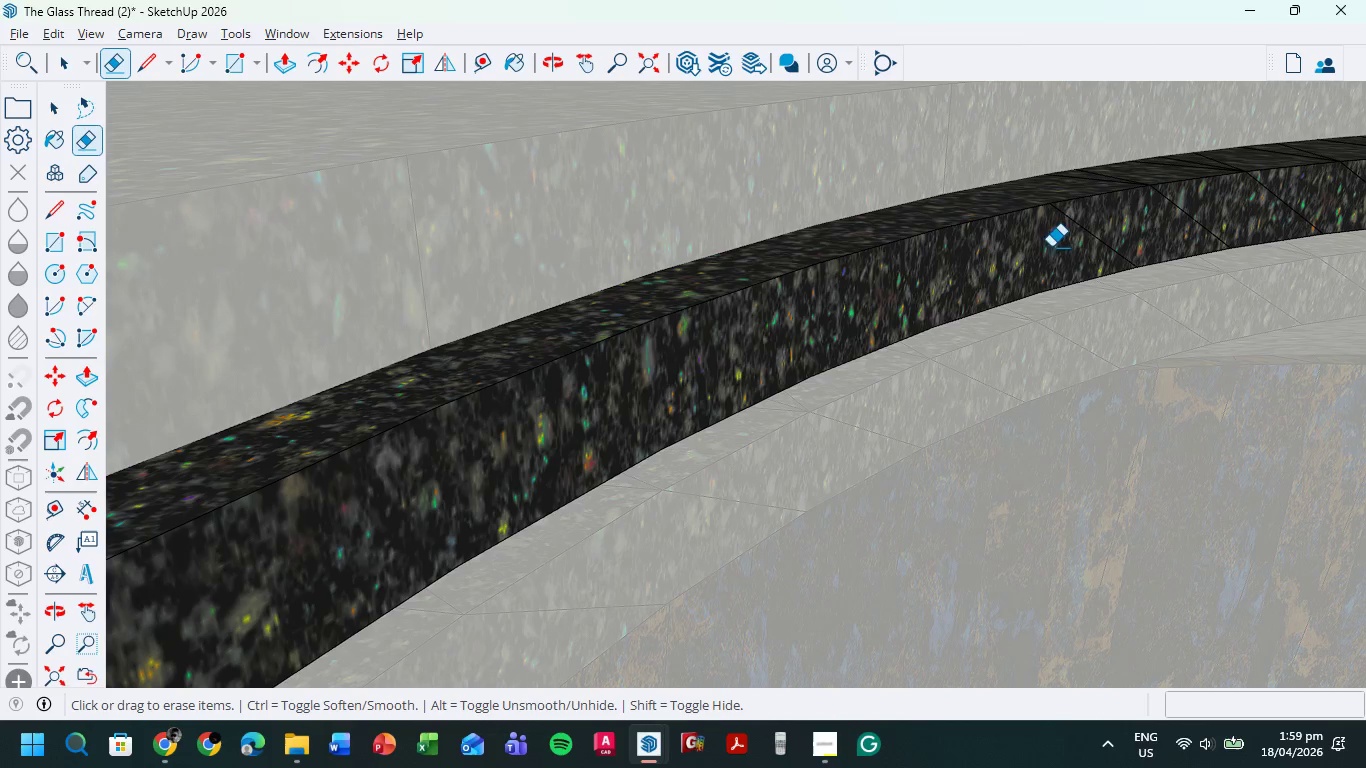 
left_click_drag(start_coordinate=[1036, 252], to_coordinate=[1124, 216])
 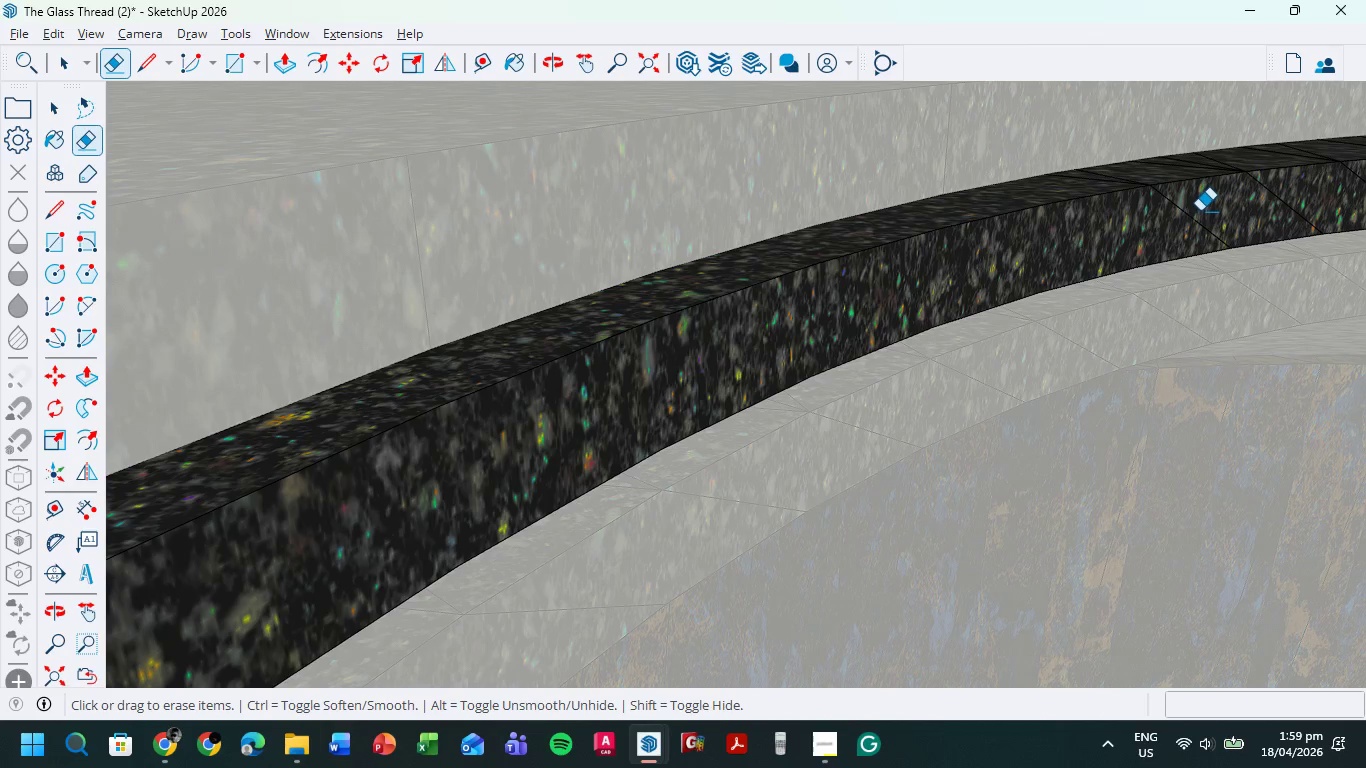 
left_click_drag(start_coordinate=[1200, 211], to_coordinate=[1071, 260])
 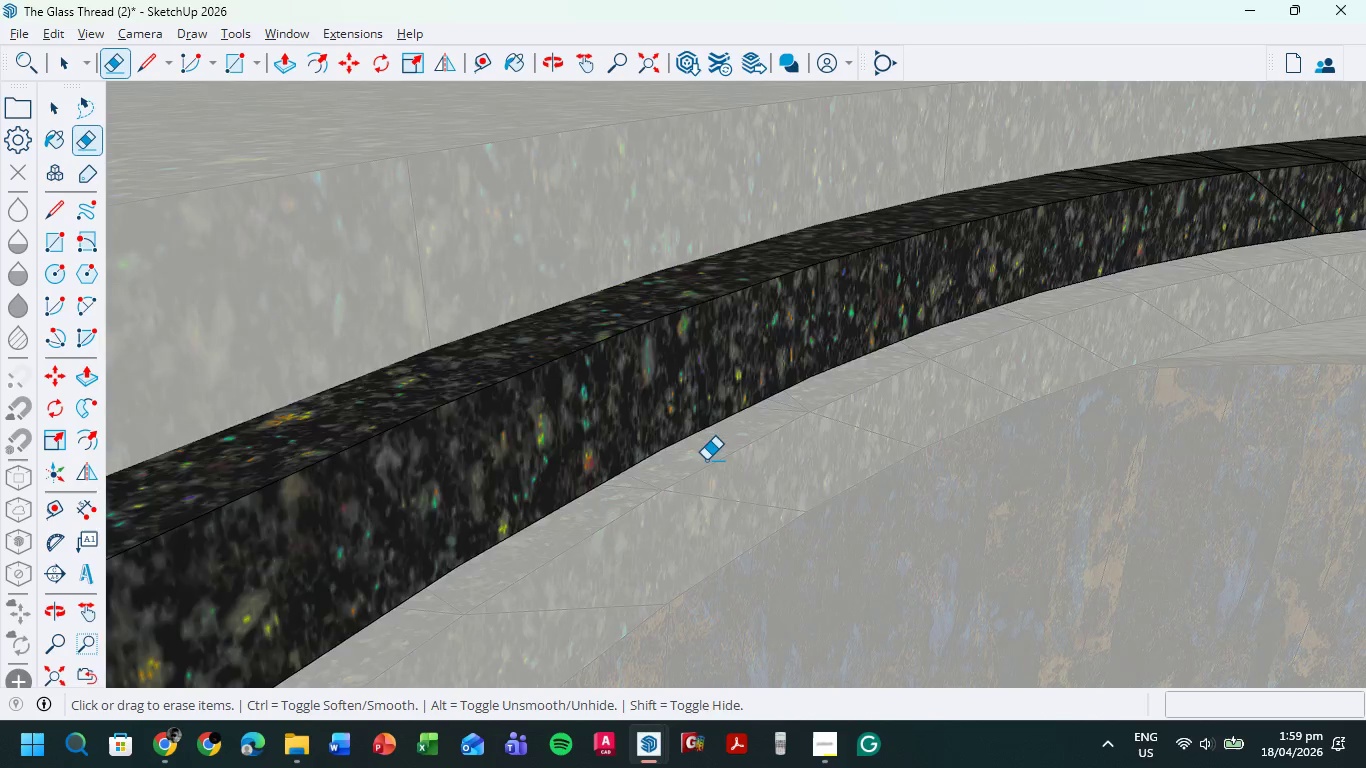 
scroll: coordinate [974, 355], scroll_direction: up, amount: 1.0
 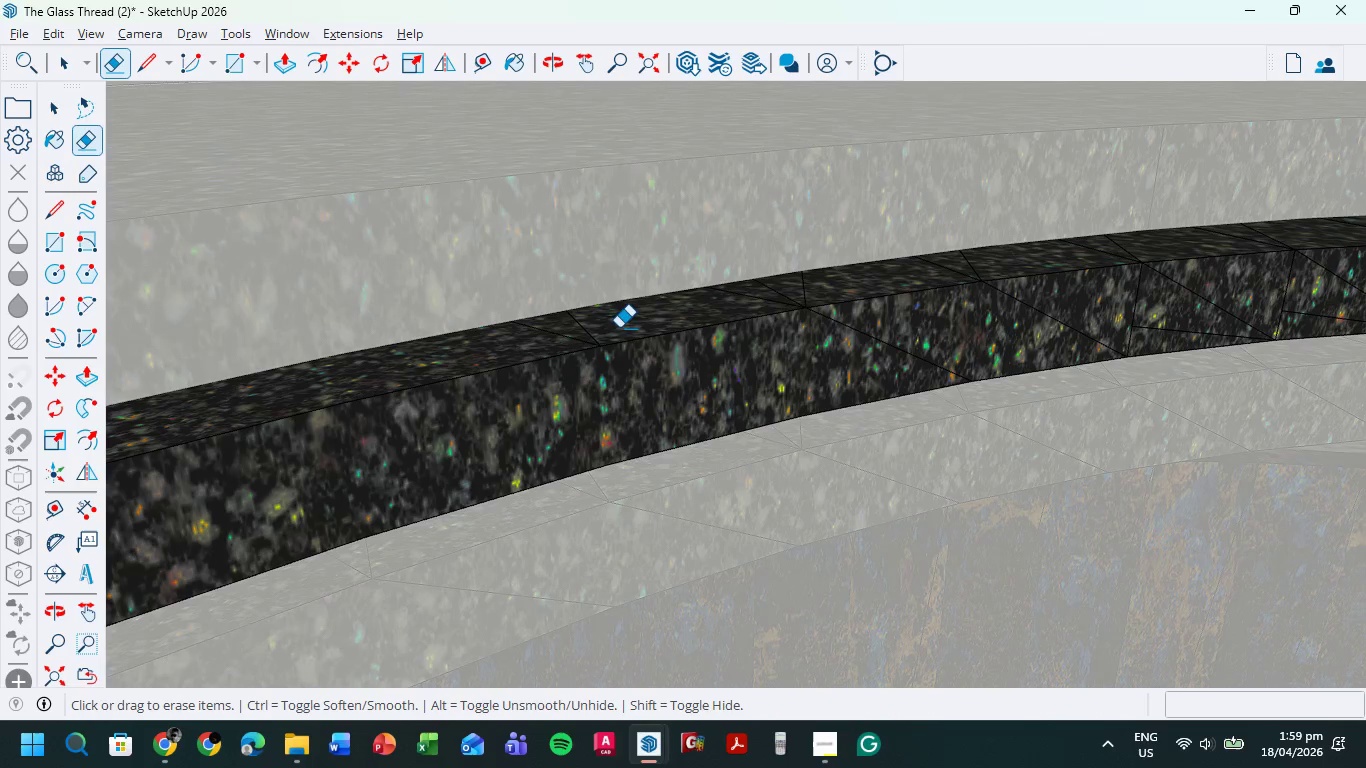 
left_click_drag(start_coordinate=[619, 327], to_coordinate=[543, 344])
 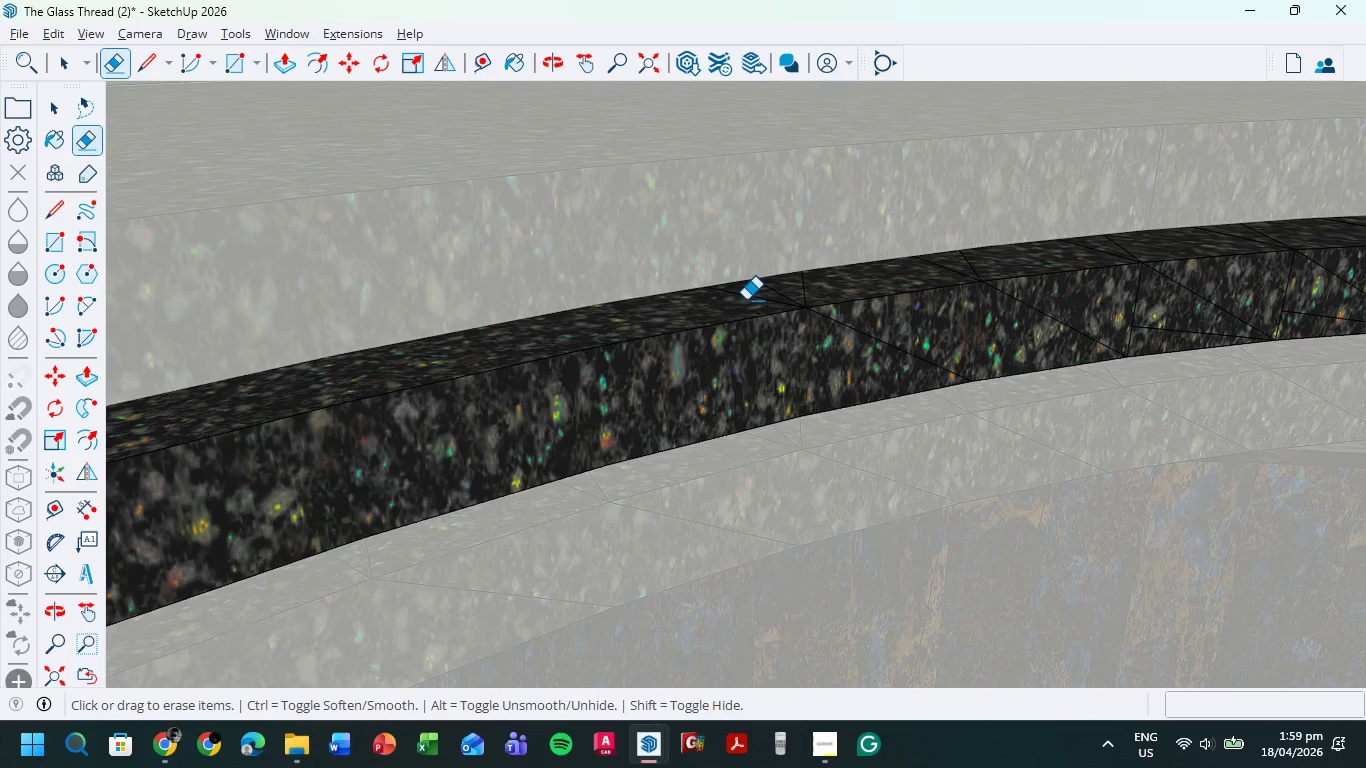 
left_click_drag(start_coordinate=[746, 300], to_coordinate=[835, 283])
 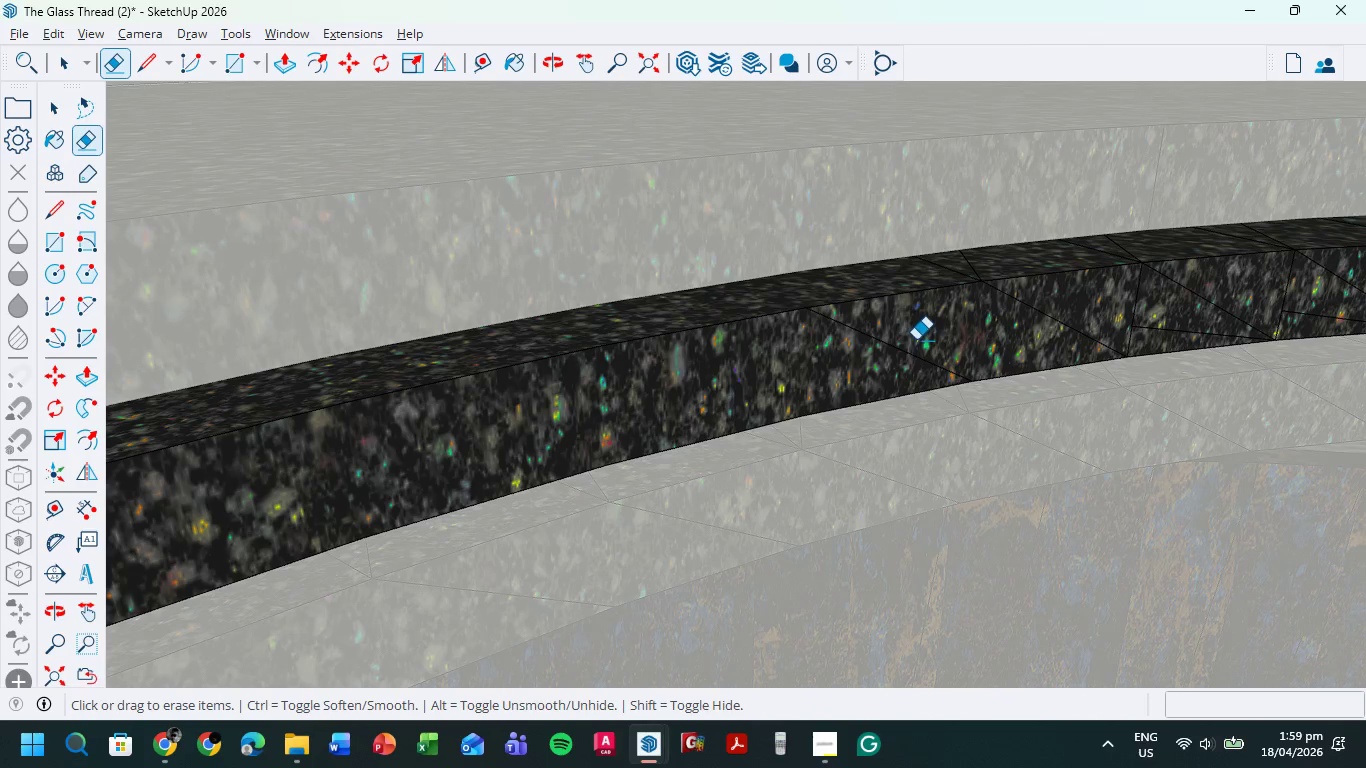 
left_click_drag(start_coordinate=[916, 340], to_coordinate=[883, 374])
 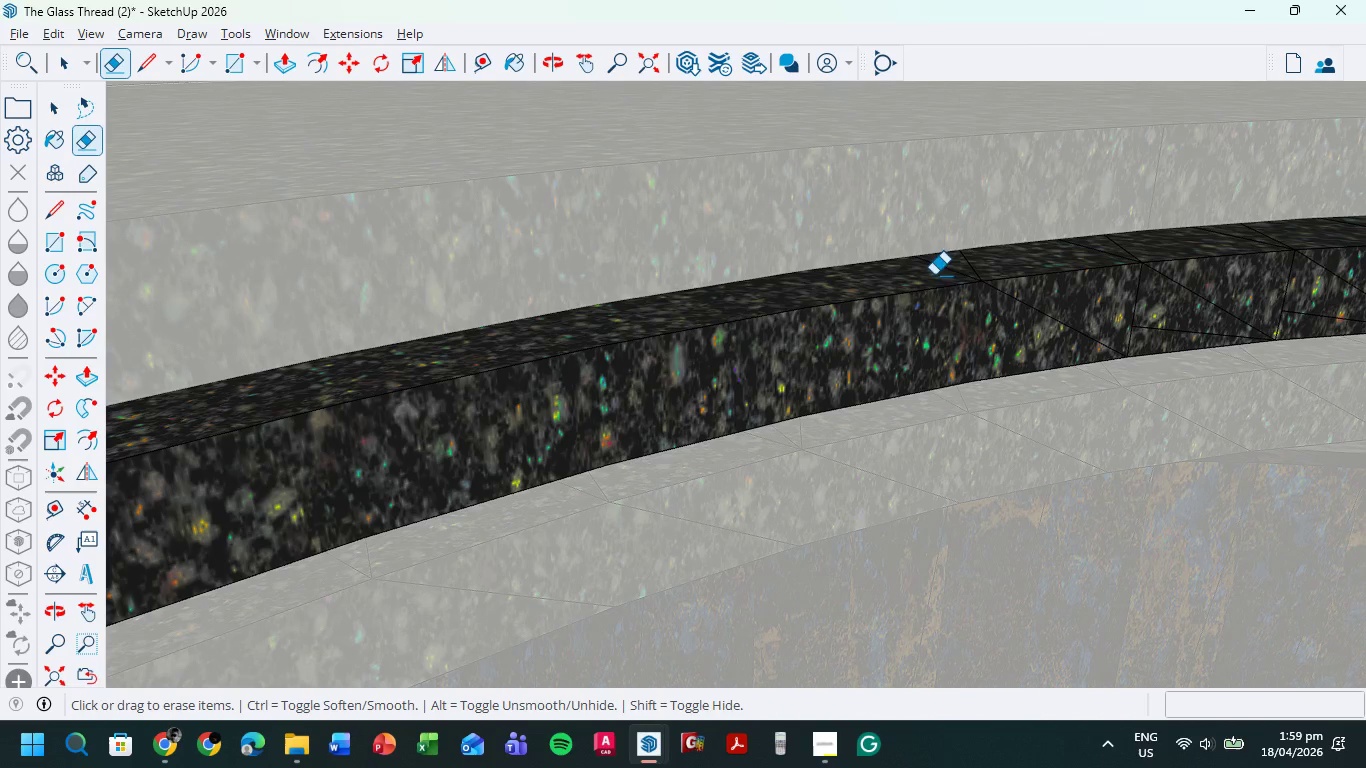 
left_click_drag(start_coordinate=[934, 275], to_coordinate=[997, 251])
 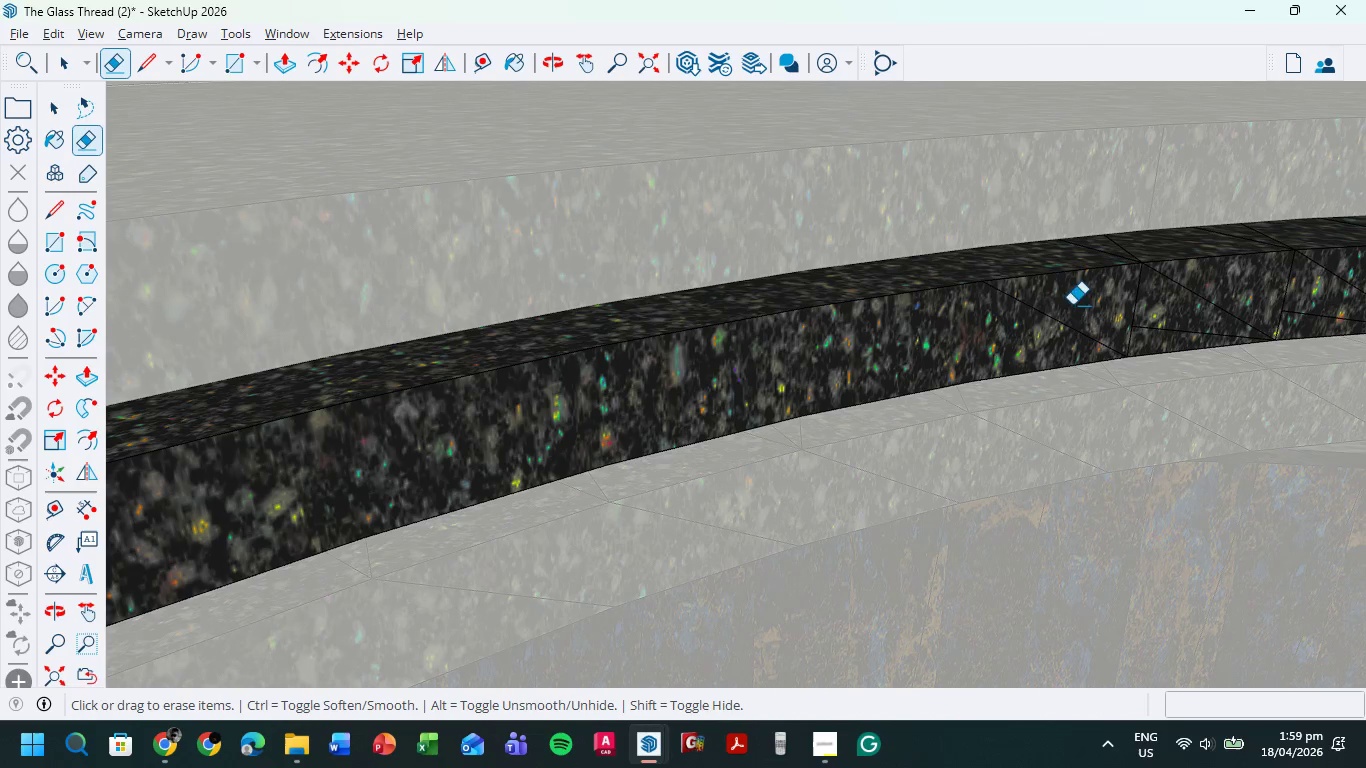 
left_click_drag(start_coordinate=[1072, 305], to_coordinate=[987, 354])
 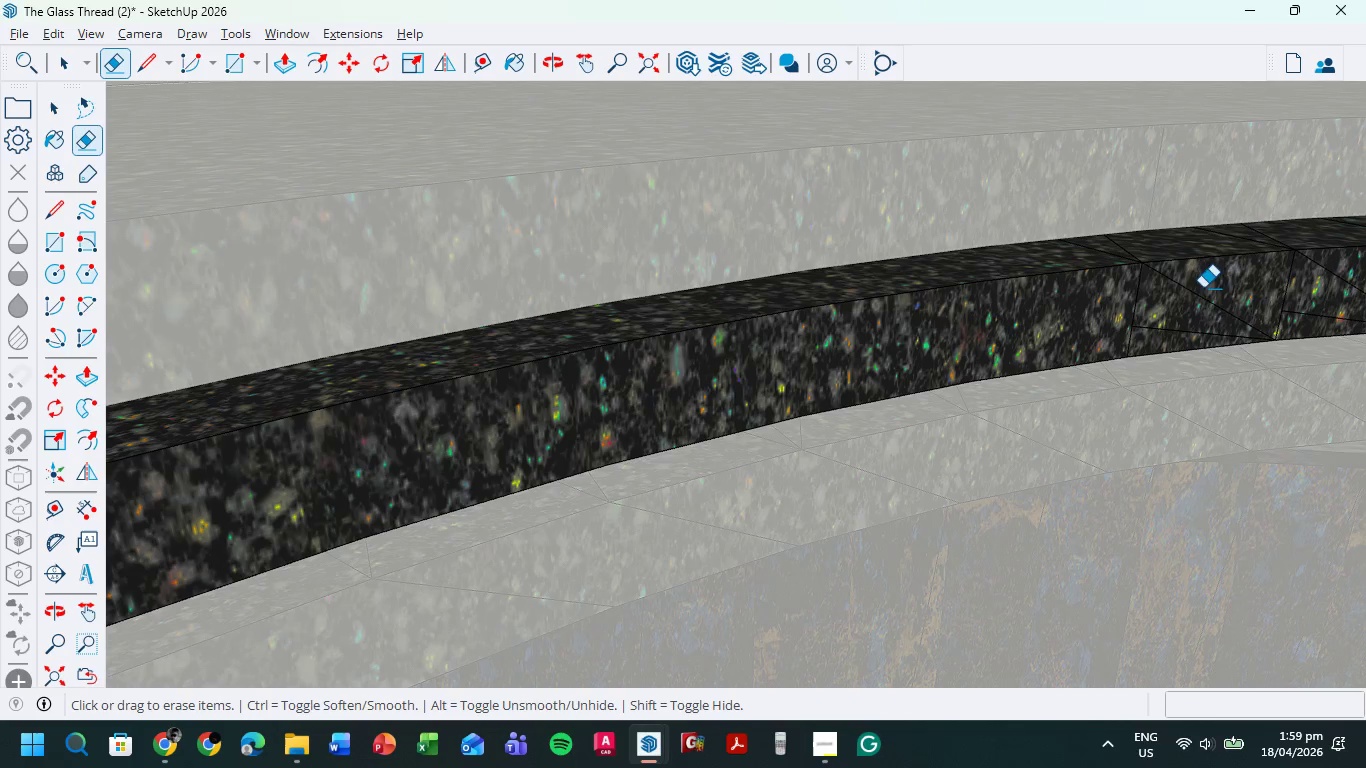 
left_click_drag(start_coordinate=[1203, 288], to_coordinate=[1162, 332])
 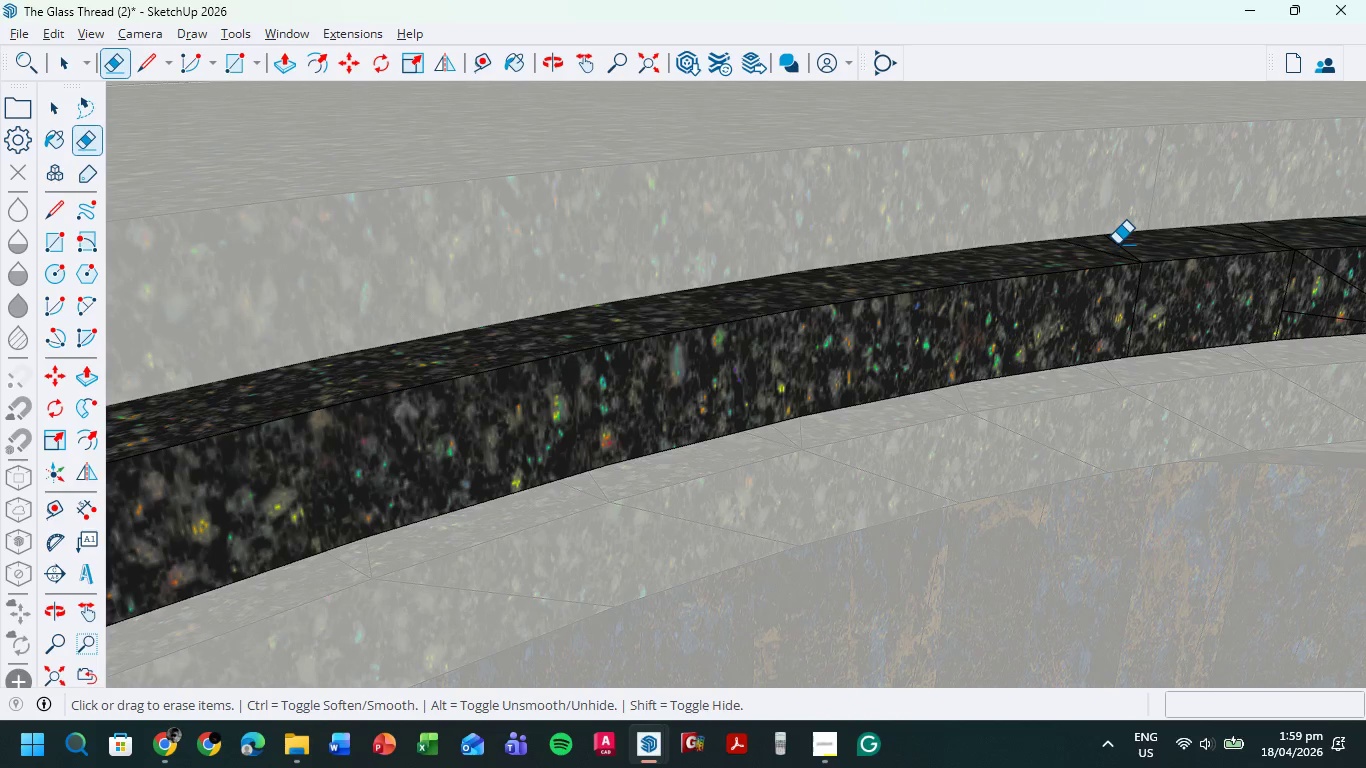 
left_click_drag(start_coordinate=[1117, 244], to_coordinate=[1068, 261])
 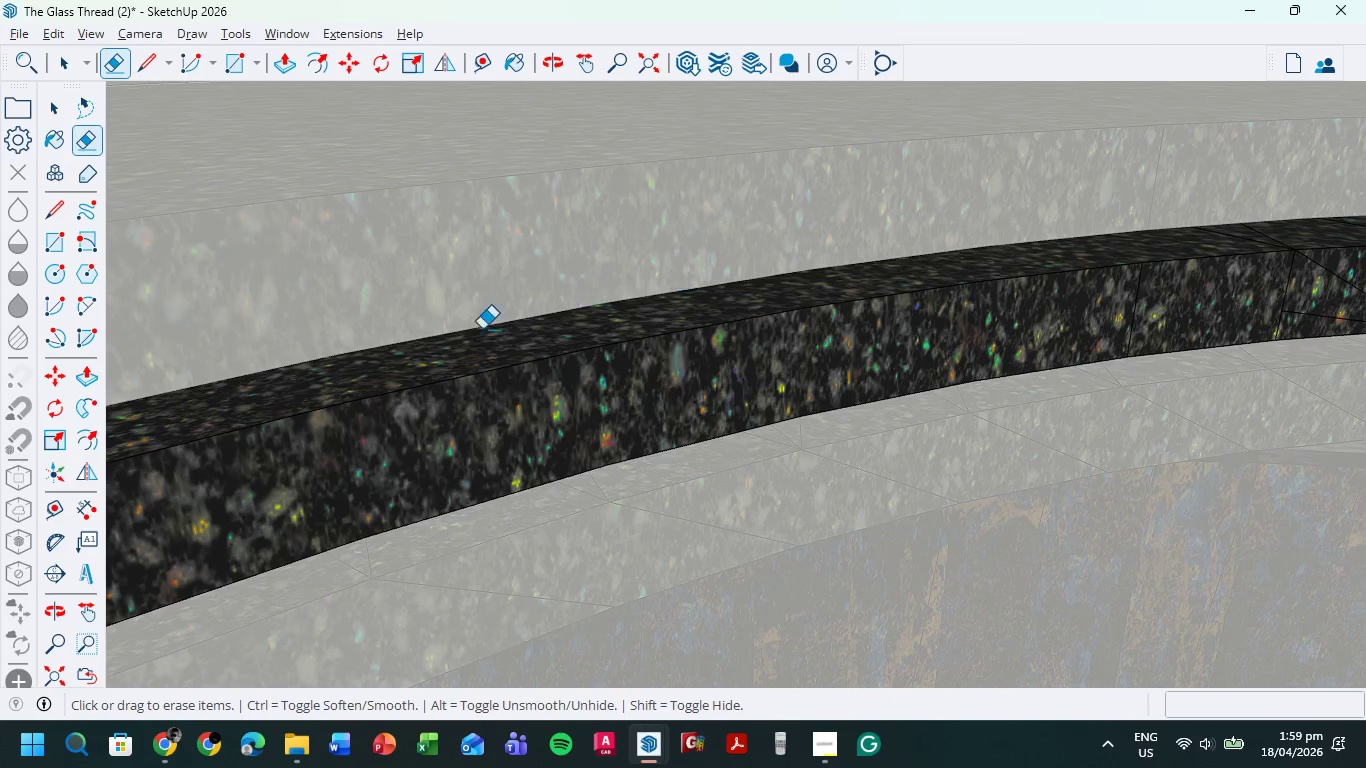 
left_click_drag(start_coordinate=[803, 303], to_coordinate=[951, 289])
 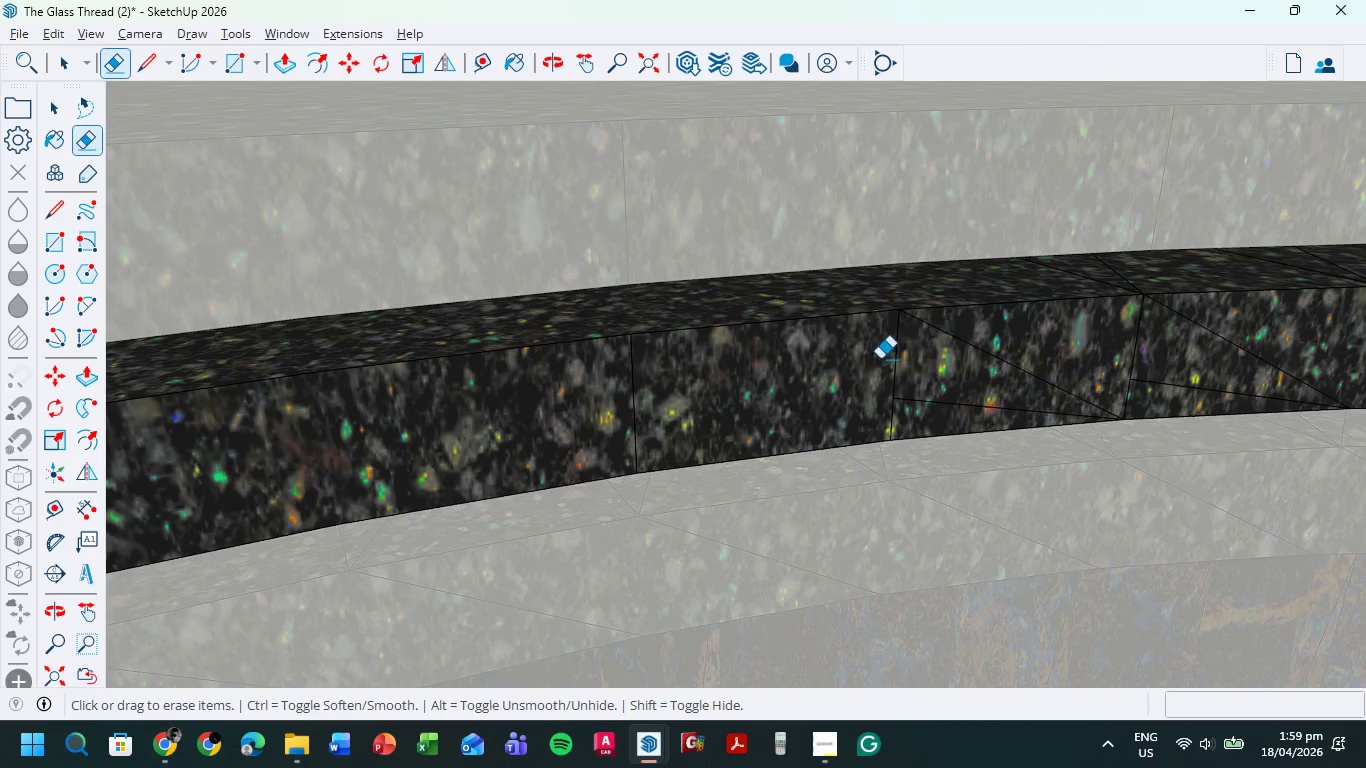 
scroll: coordinate [1035, 277], scroll_direction: up, amount: 4.0
 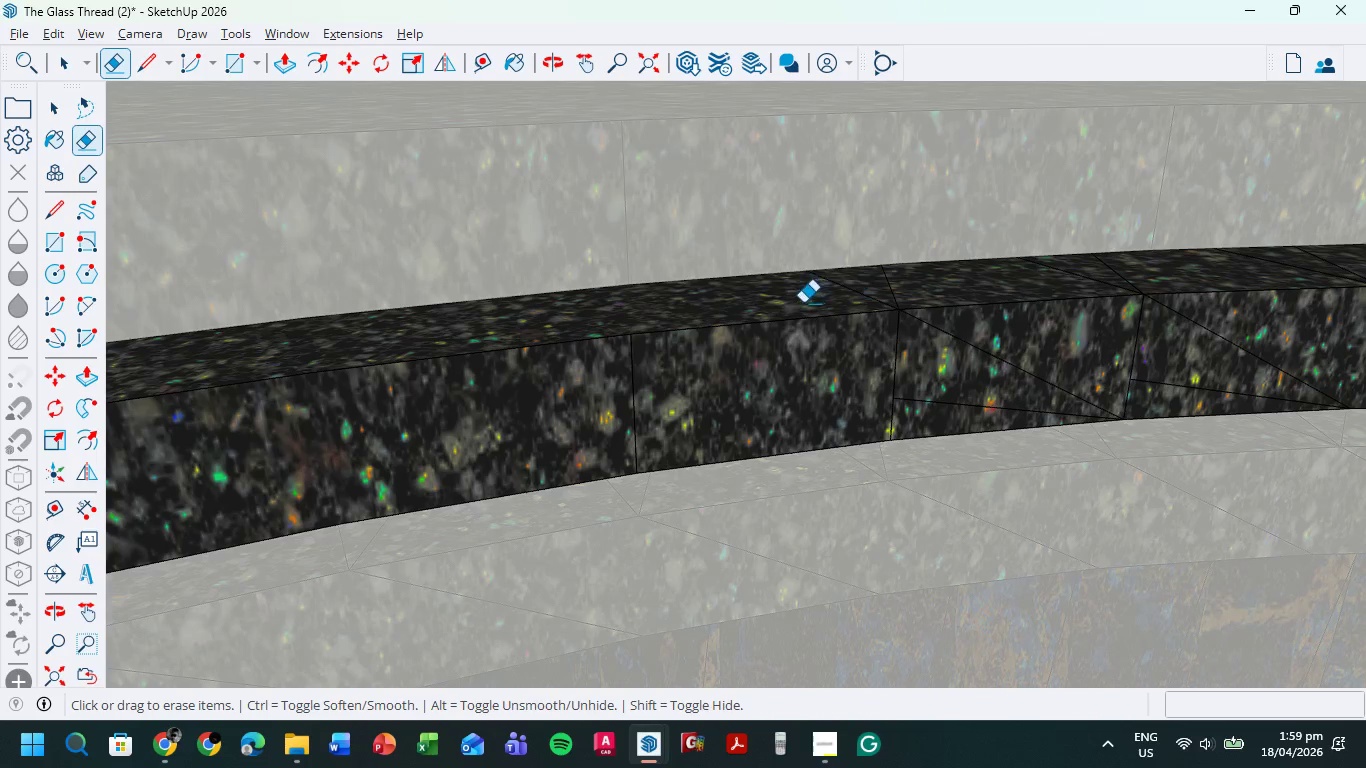 
left_click_drag(start_coordinate=[880, 359], to_coordinate=[930, 362])
 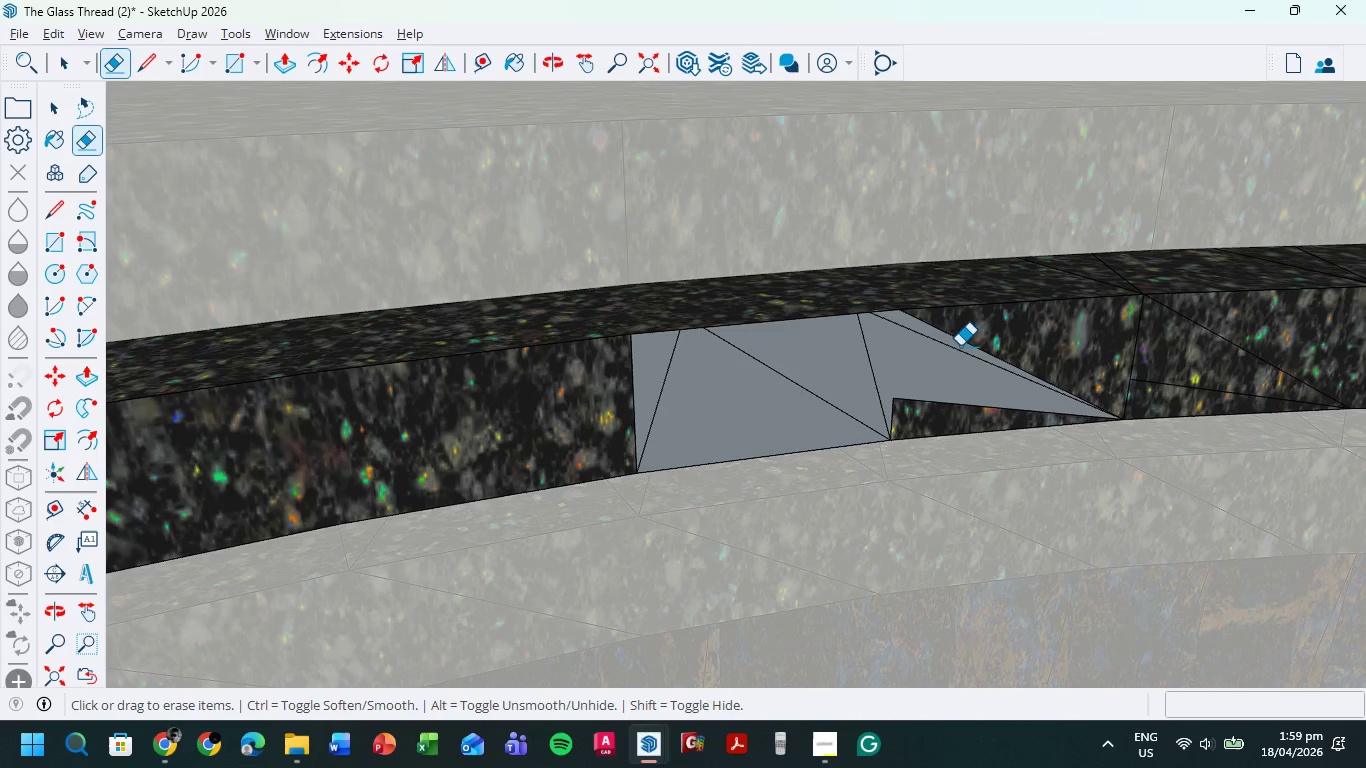 
key(Control+Z)
 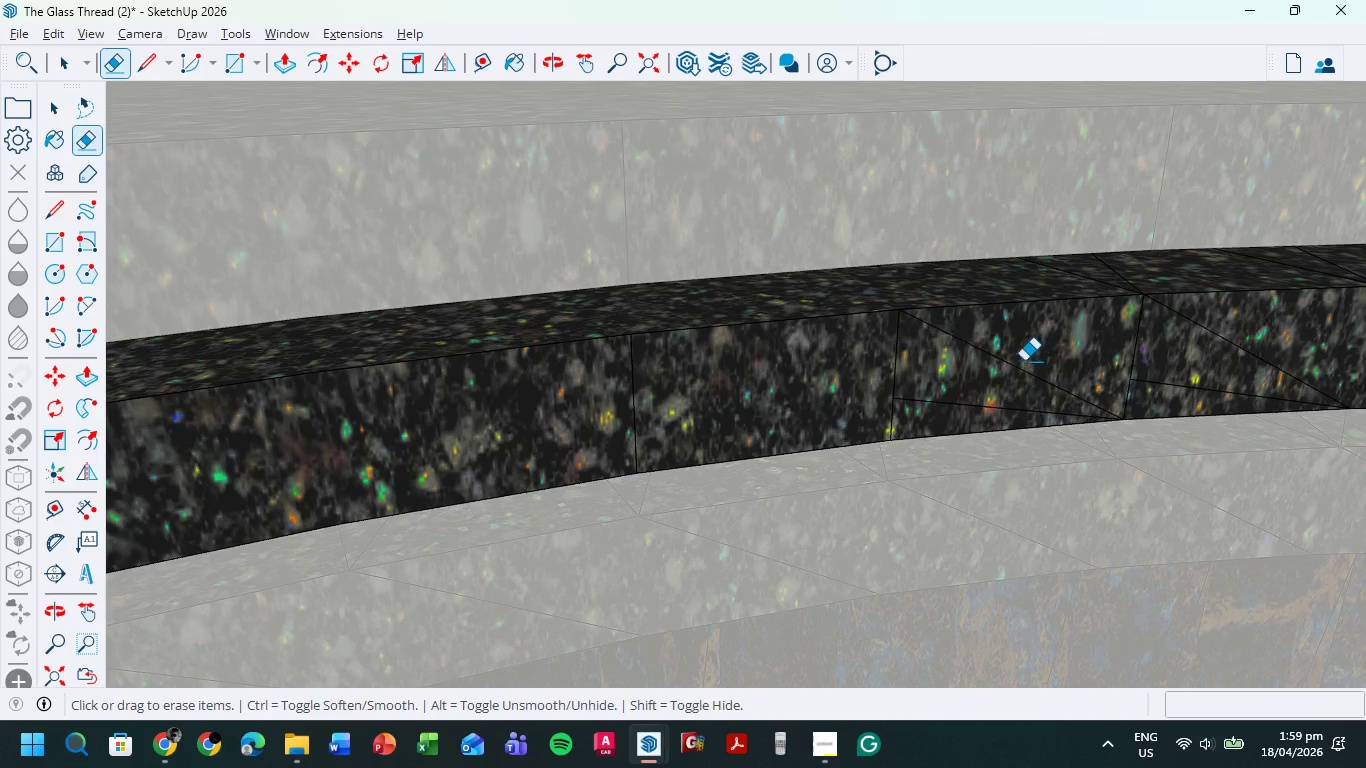 
left_click_drag(start_coordinate=[1042, 340], to_coordinate=[958, 413])
 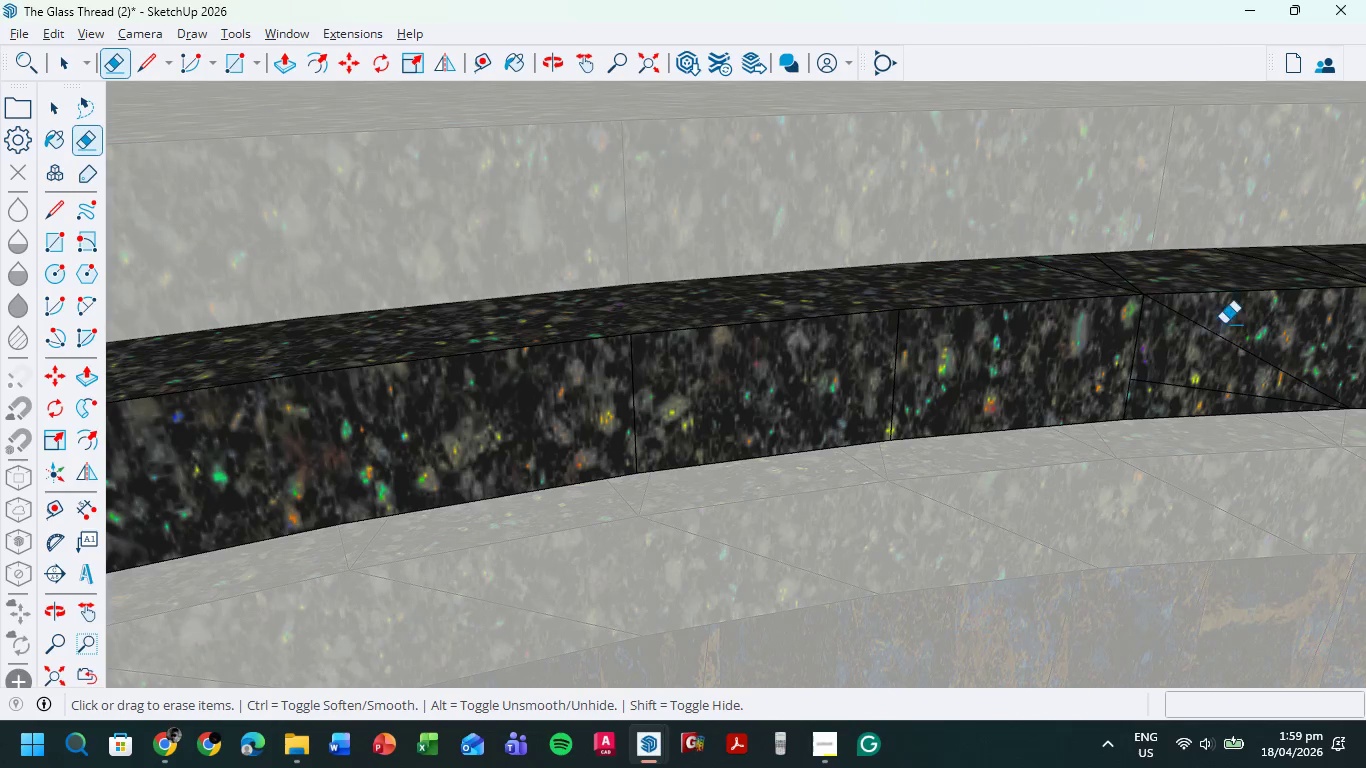 
left_click_drag(start_coordinate=[1225, 323], to_coordinate=[1175, 390])
 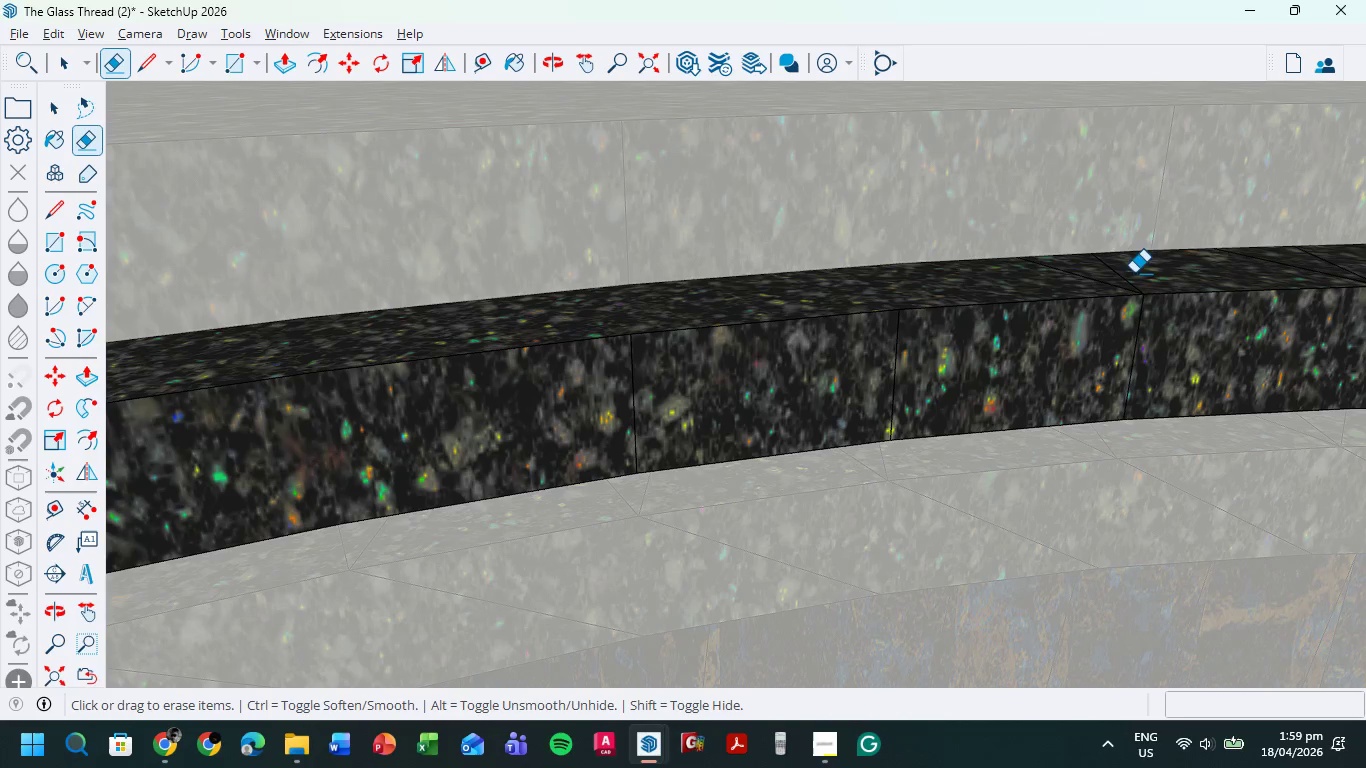 
left_click_drag(start_coordinate=[1134, 273], to_coordinate=[1010, 296])
 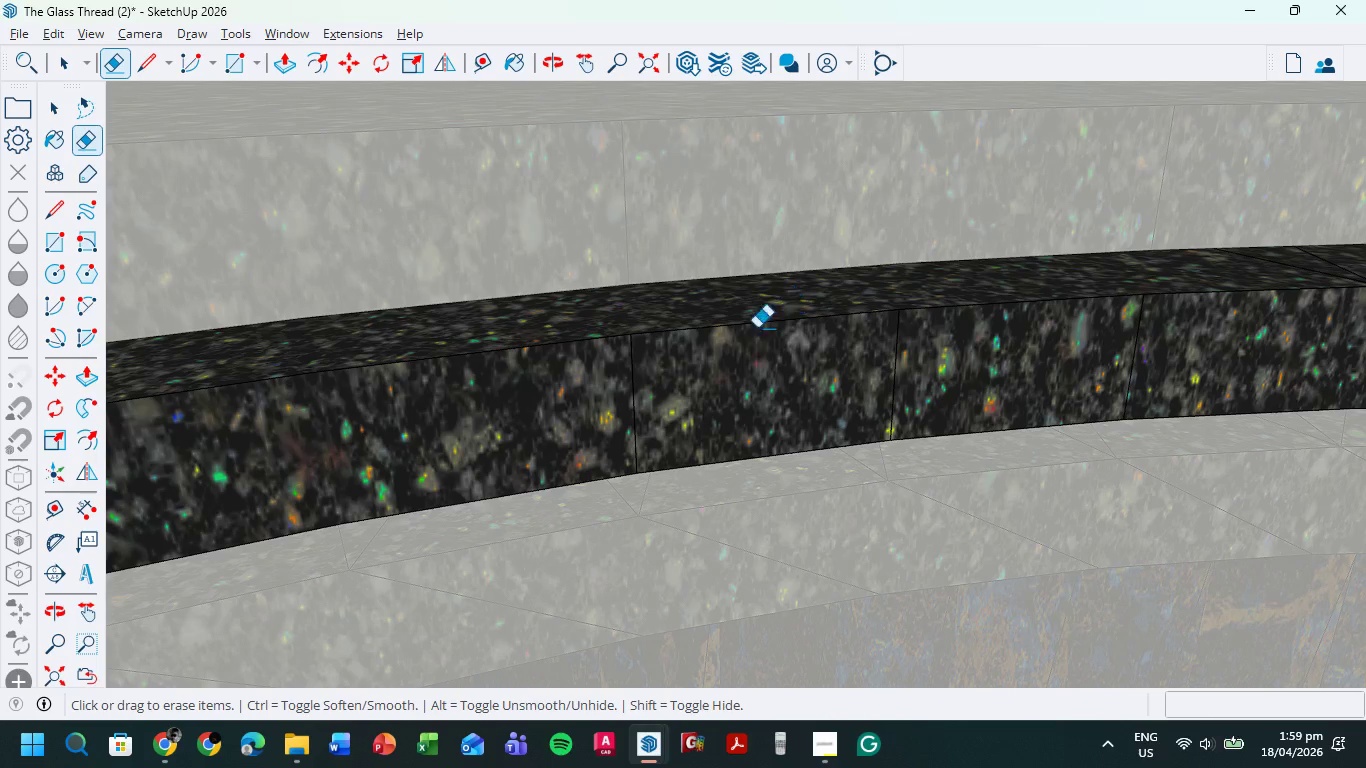 
scroll: coordinate [723, 359], scroll_direction: down, amount: 10.0
 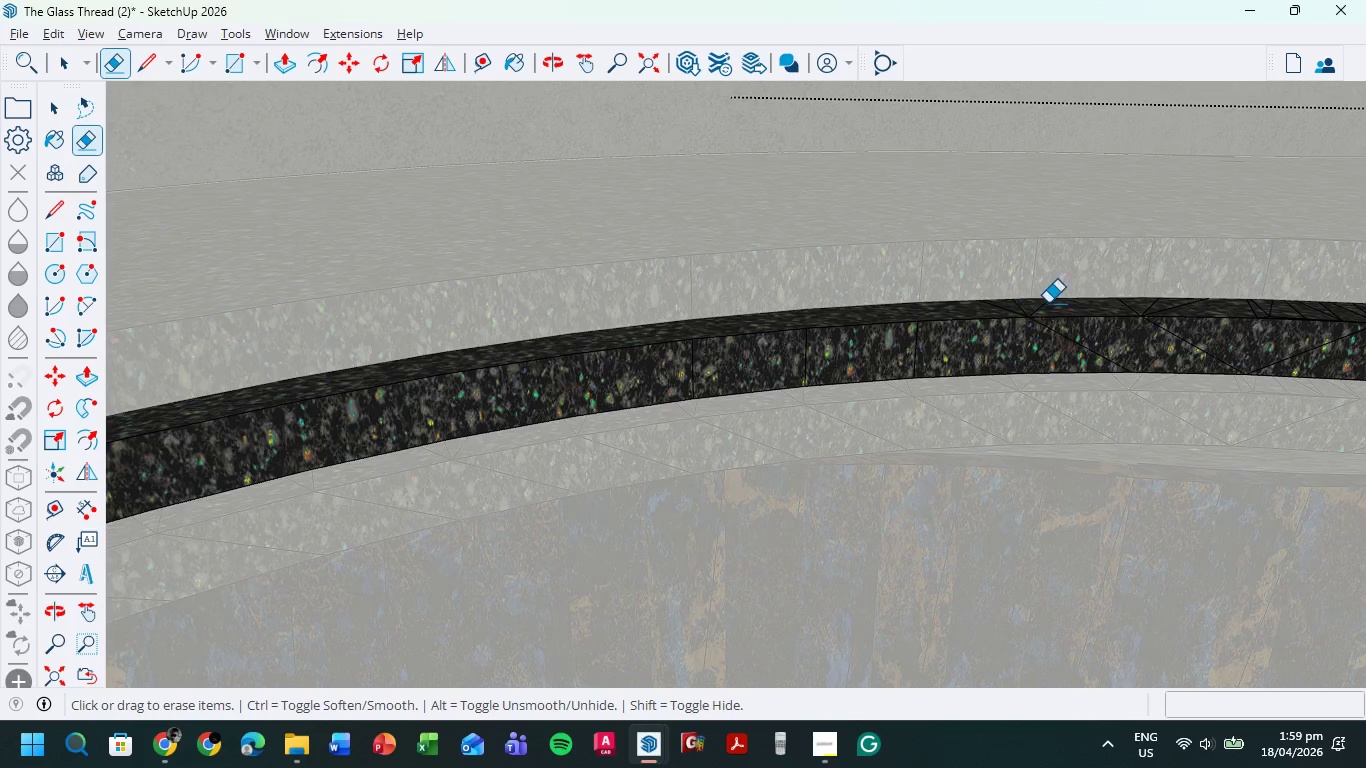 
left_click_drag(start_coordinate=[1070, 304], to_coordinate=[869, 318])
 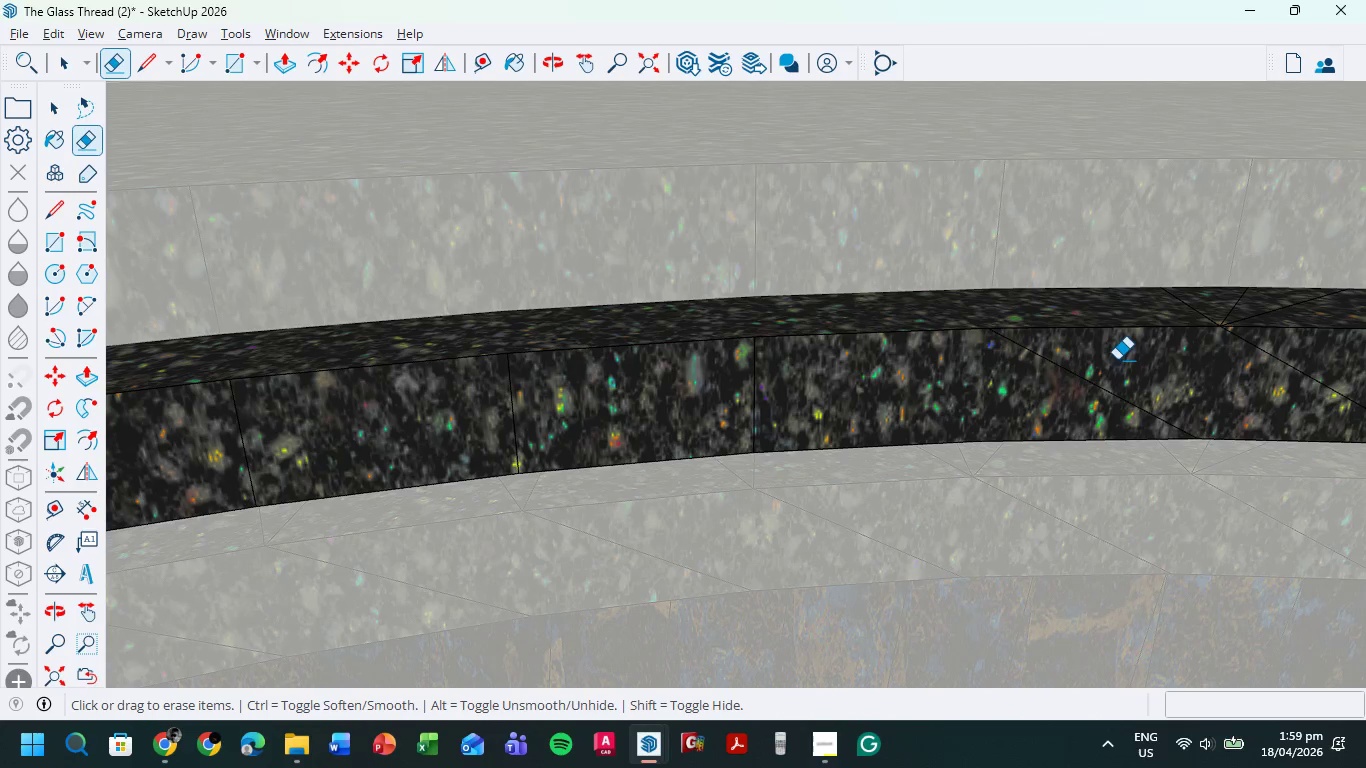 
scroll: coordinate [1094, 314], scroll_direction: up, amount: 10.0
 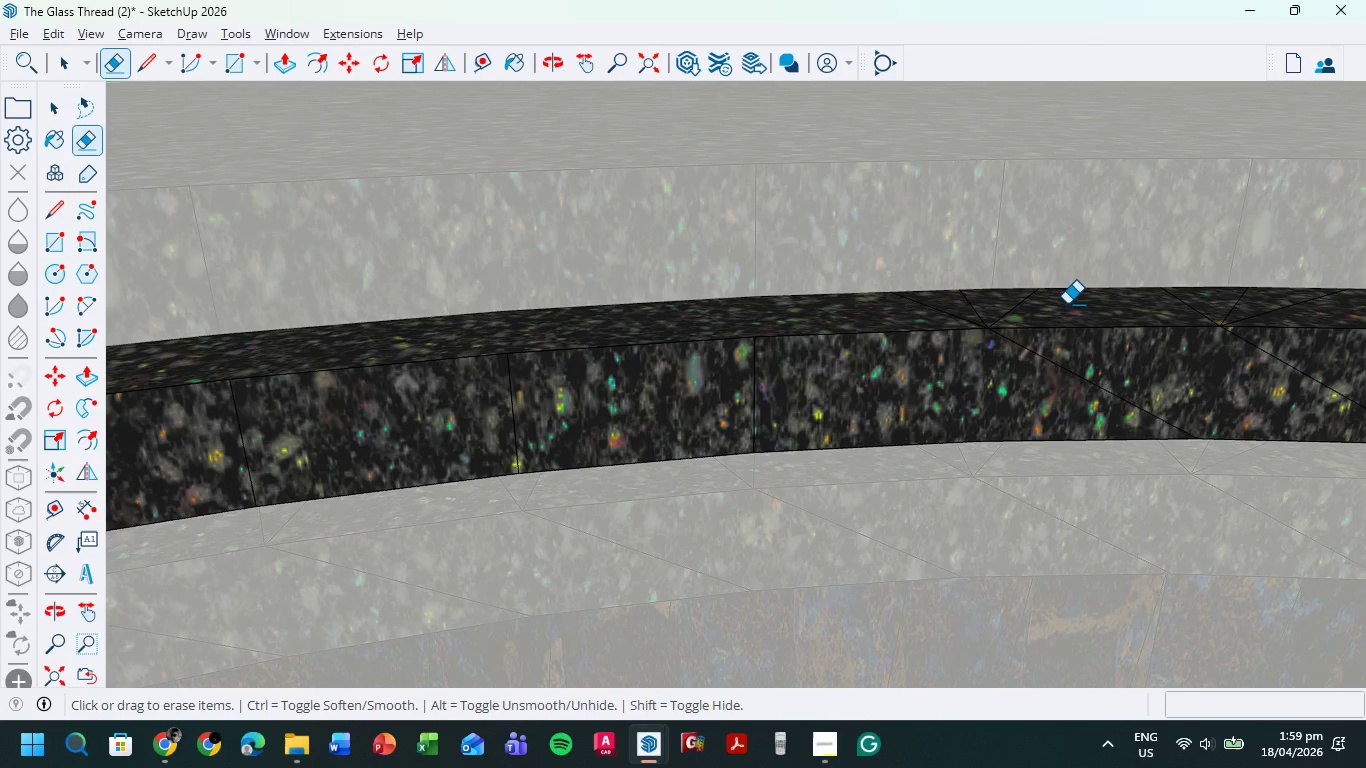 
left_click_drag(start_coordinate=[1117, 360], to_coordinate=[1004, 395])
 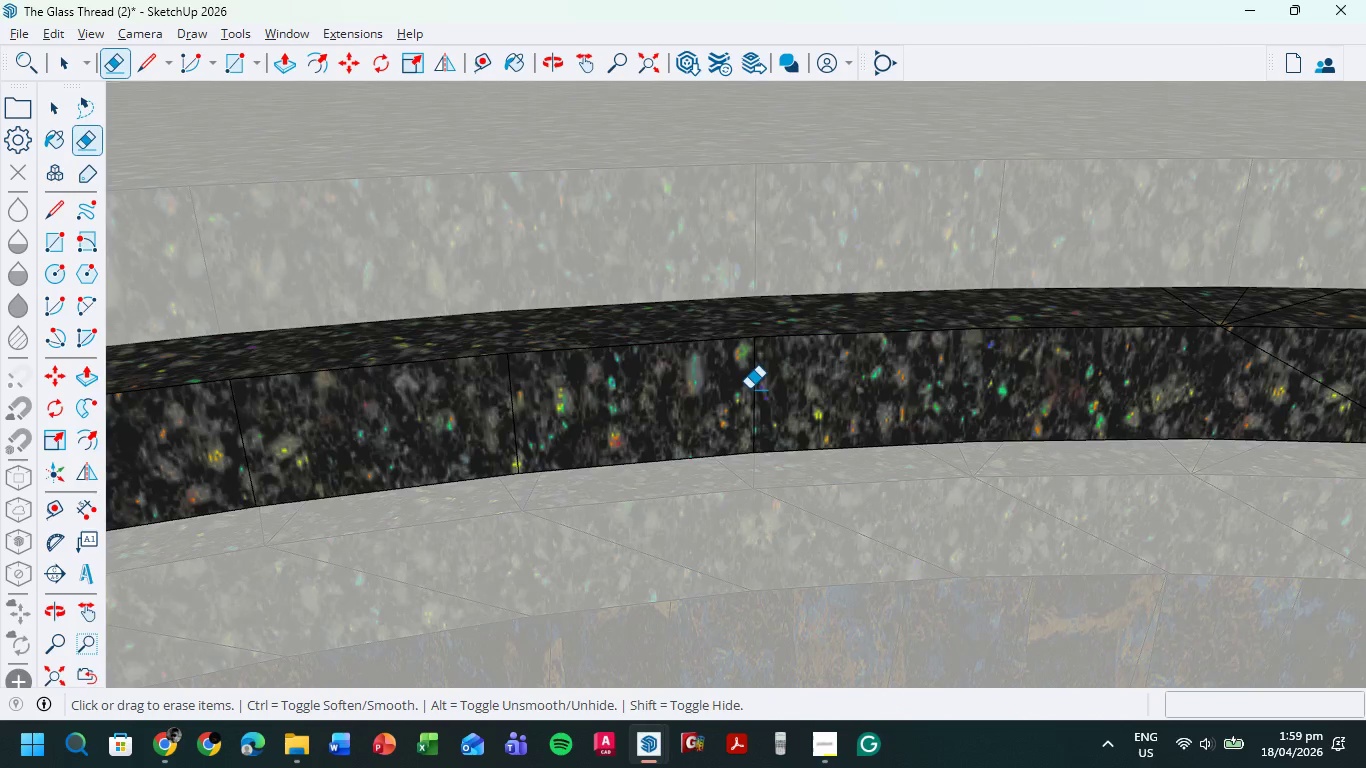 
scroll: coordinate [747, 395], scroll_direction: down, amount: 6.0
 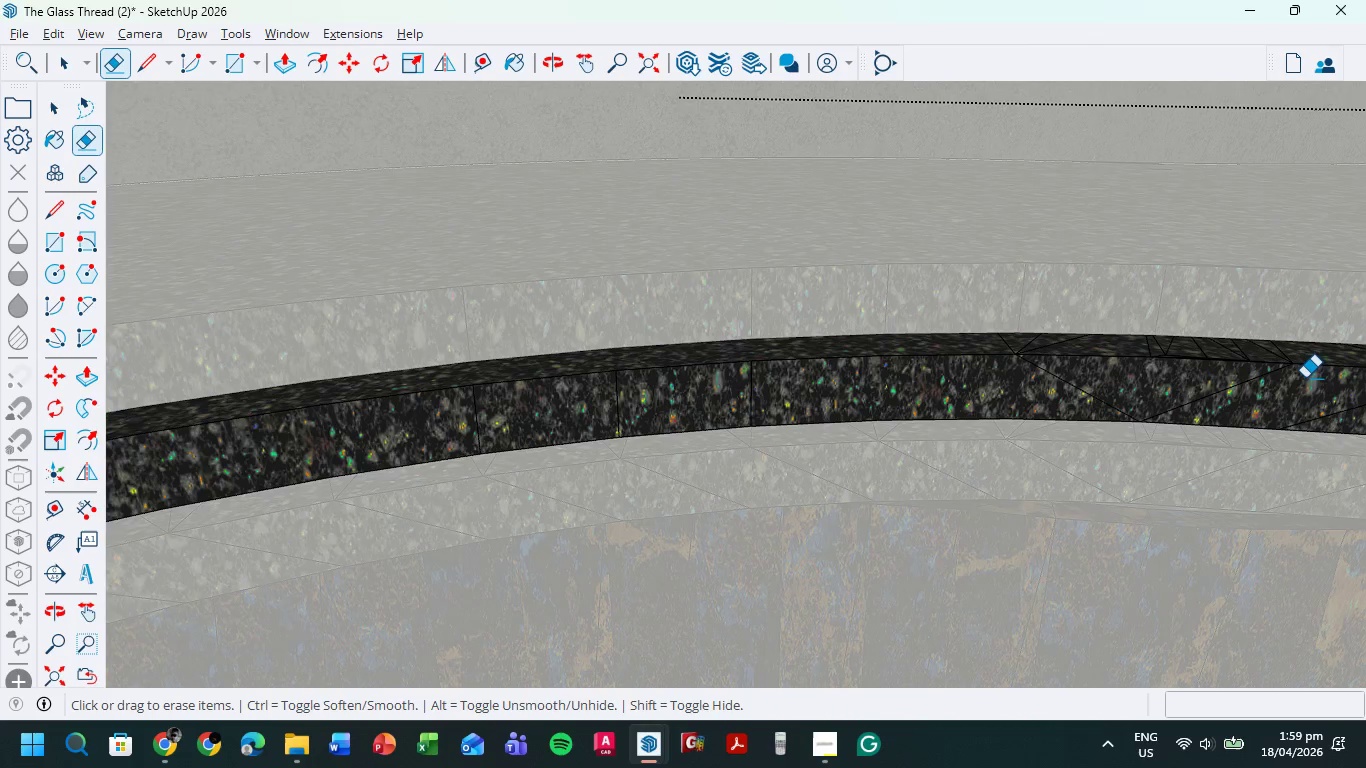 
left_click_drag(start_coordinate=[1193, 405], to_coordinate=[809, 419])
 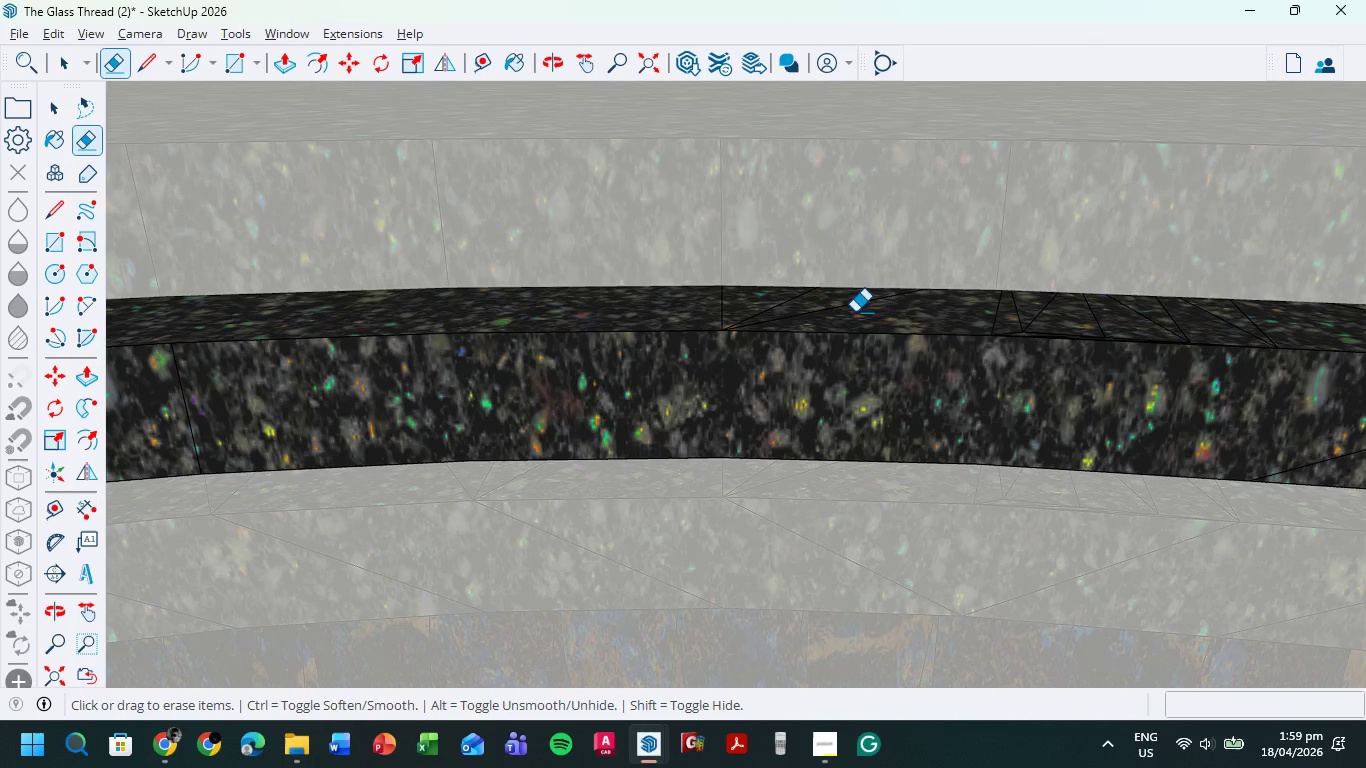 
scroll: coordinate [1308, 378], scroll_direction: up, amount: 11.0
 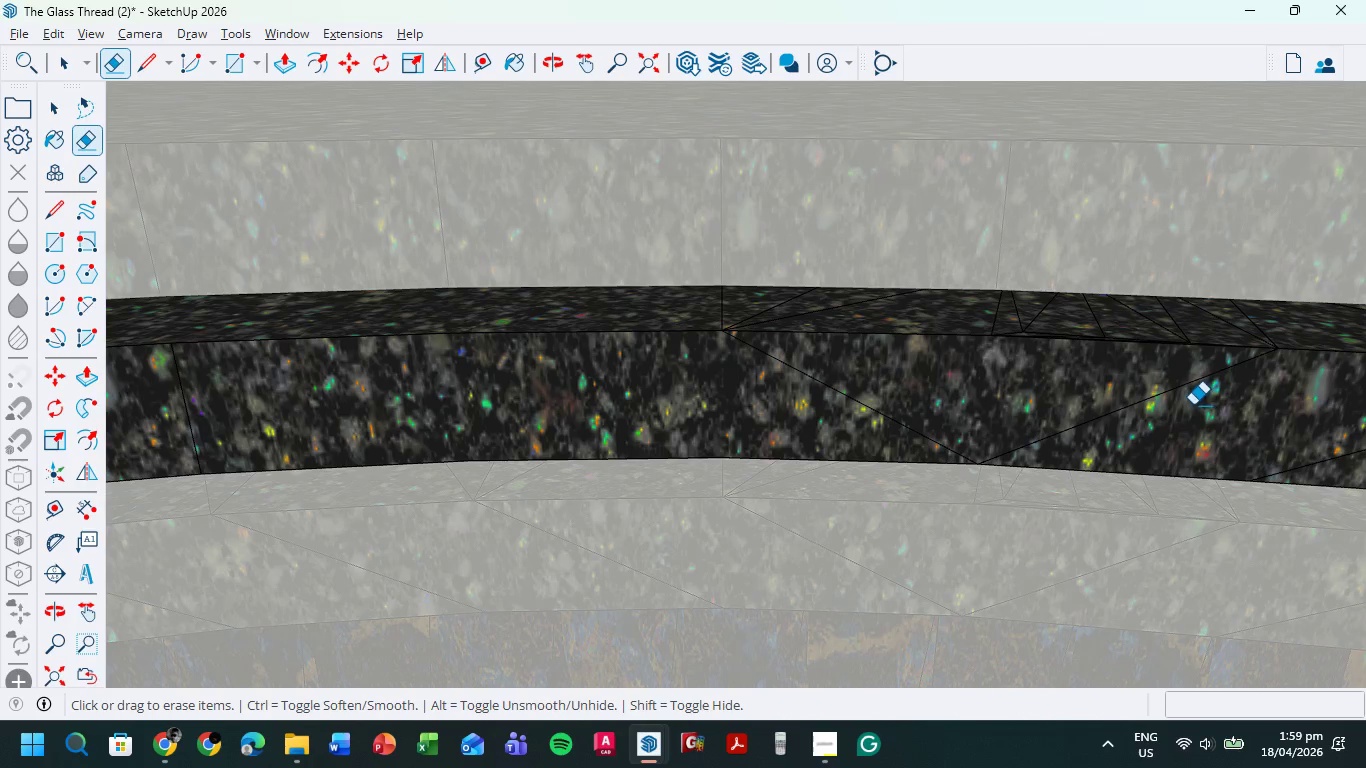 
left_click_drag(start_coordinate=[858, 313], to_coordinate=[762, 297])
 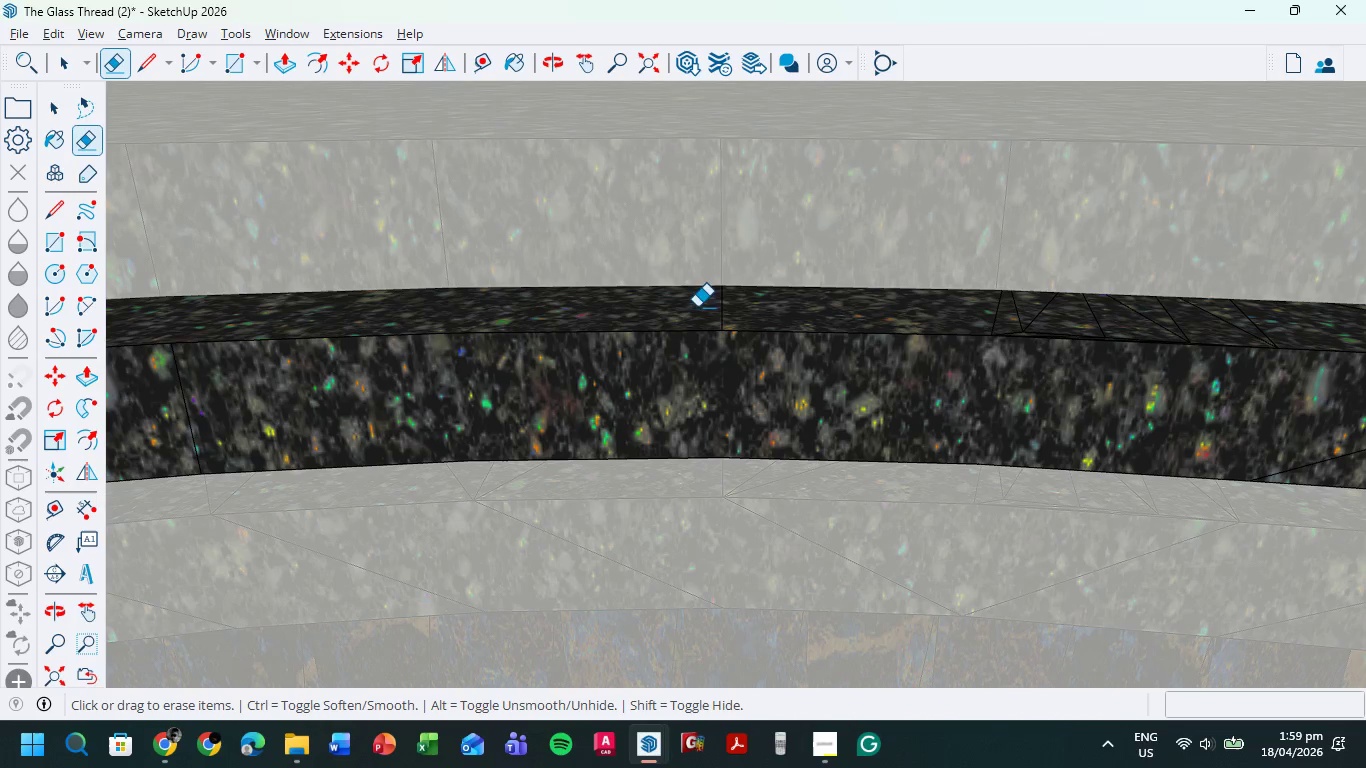 
left_click_drag(start_coordinate=[697, 307], to_coordinate=[738, 307])
 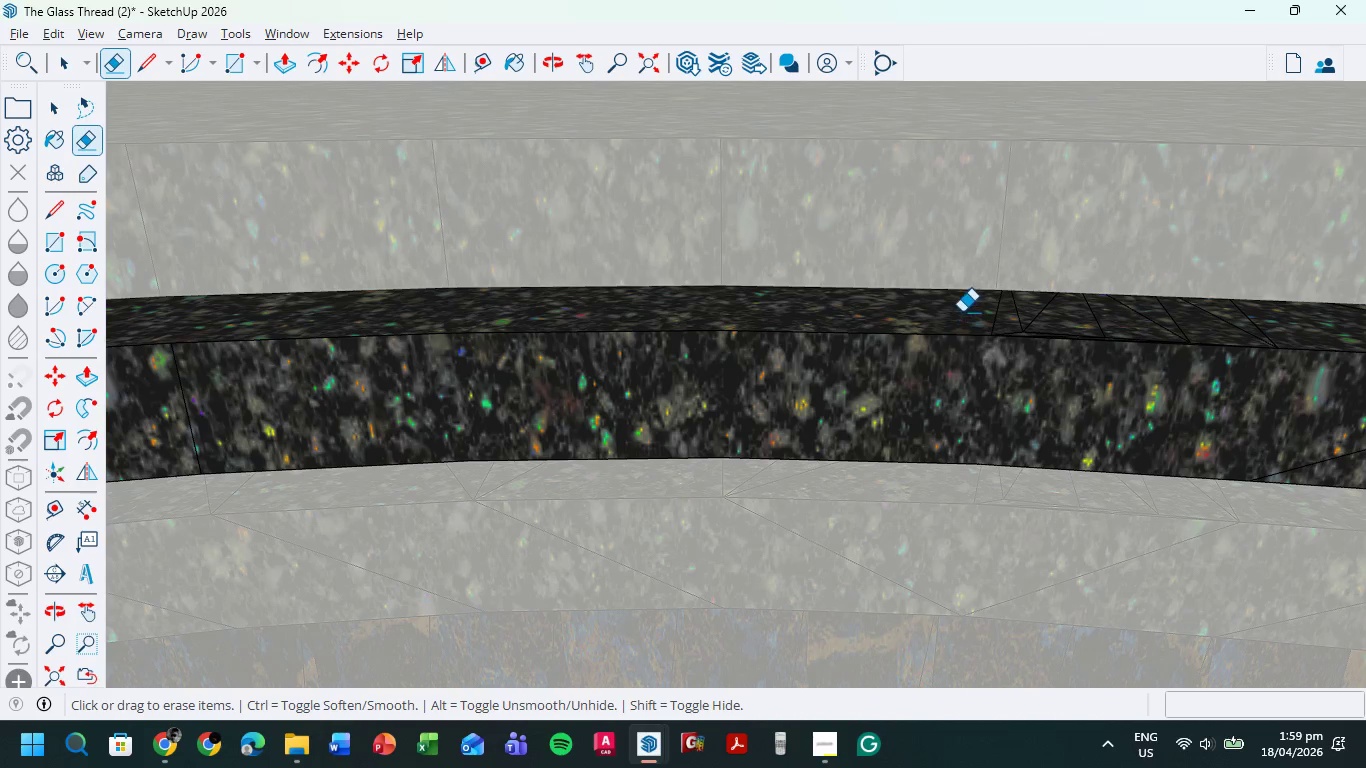 
left_click_drag(start_coordinate=[965, 306], to_coordinate=[1265, 314])
 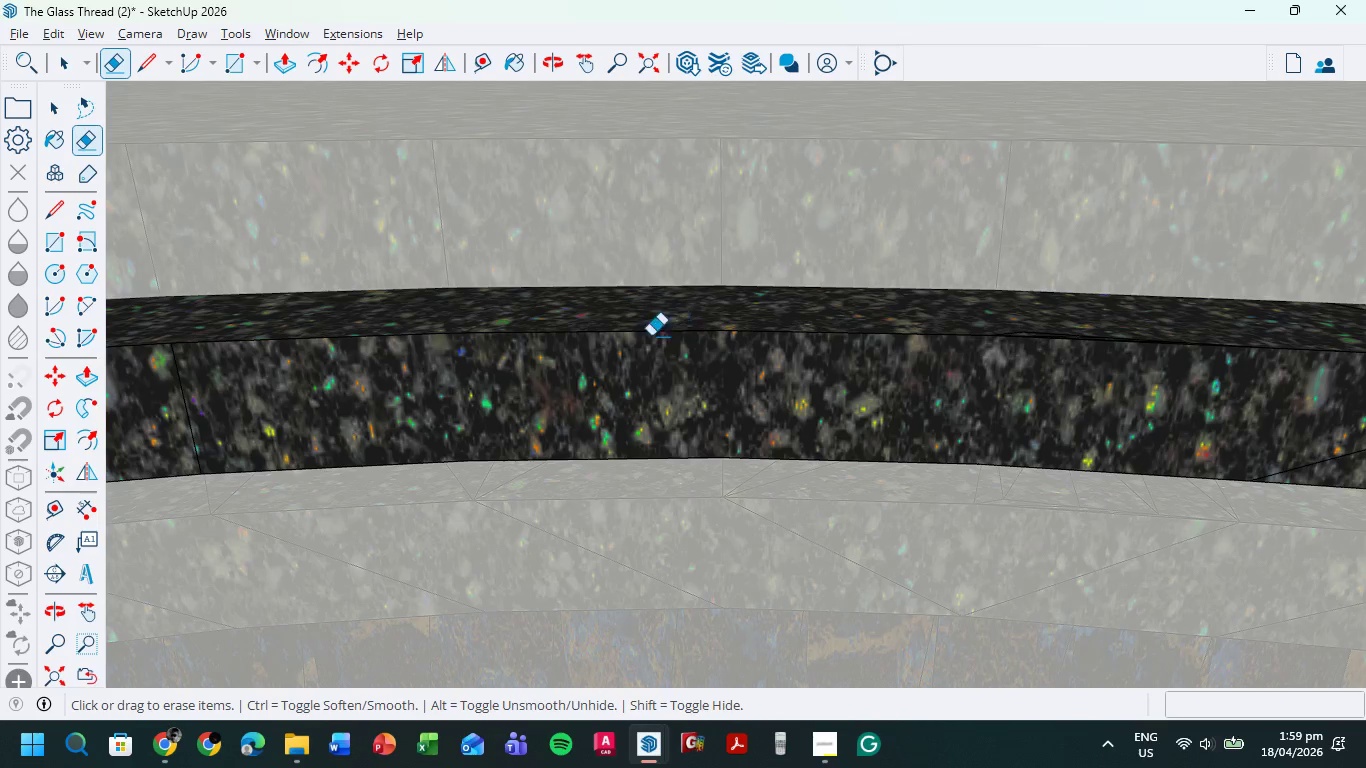 
scroll: coordinate [572, 351], scroll_direction: down, amount: 6.0
 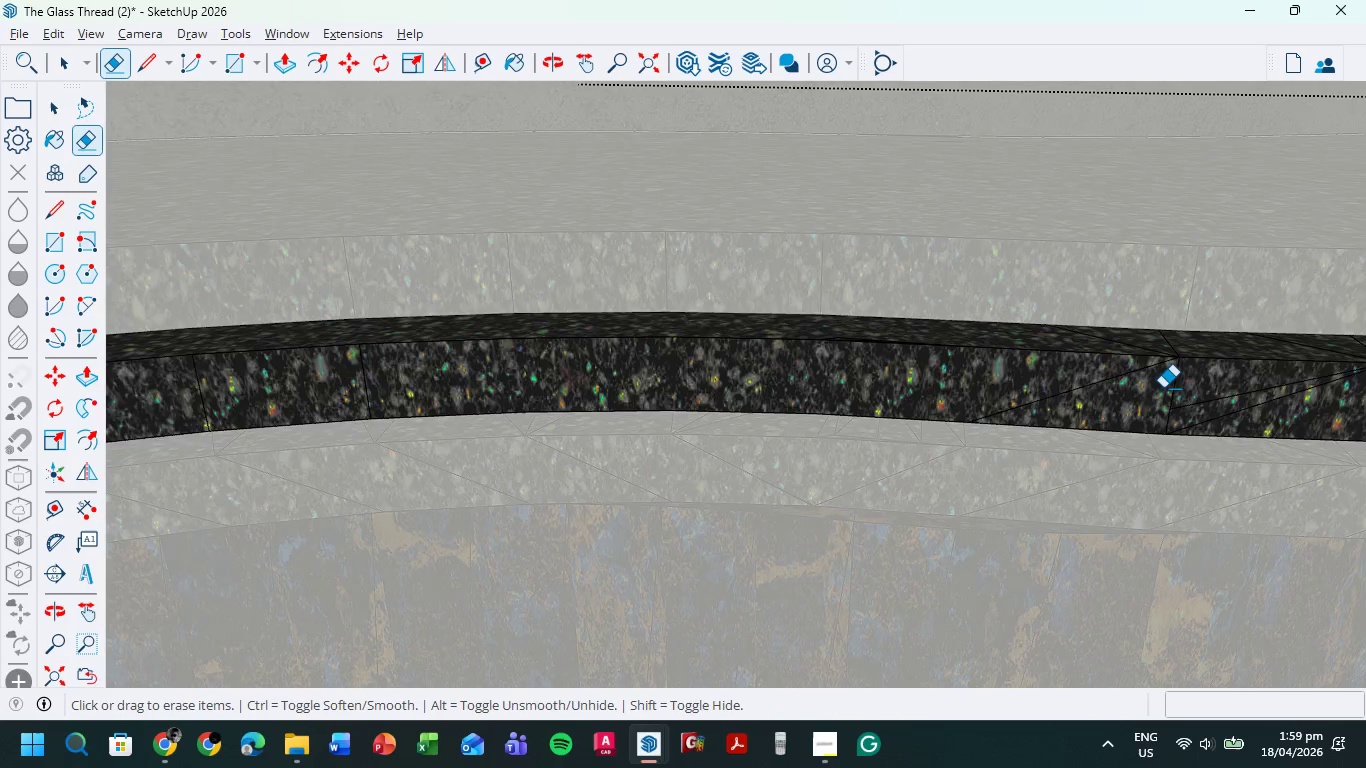 
left_click_drag(start_coordinate=[1222, 381], to_coordinate=[1023, 380])
 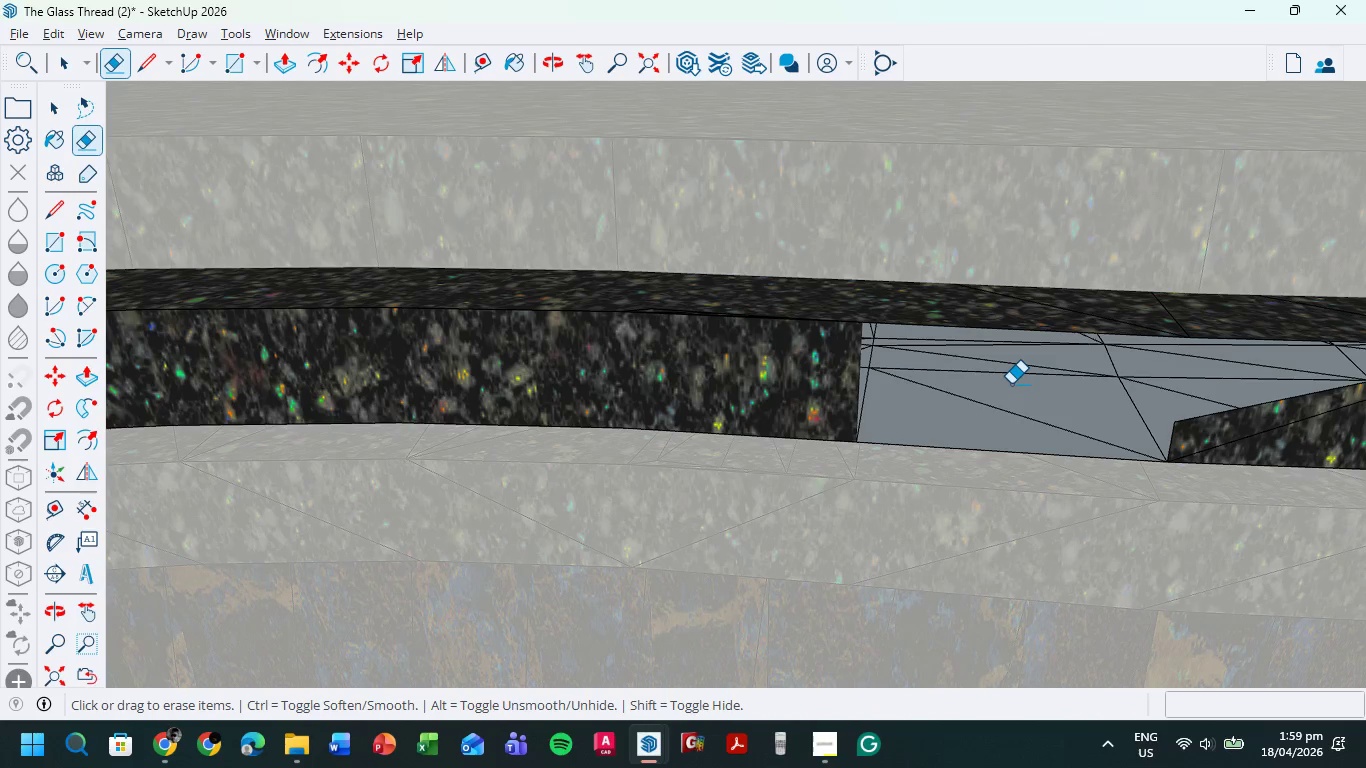 
scroll: coordinate [1162, 388], scroll_direction: up, amount: 6.0
 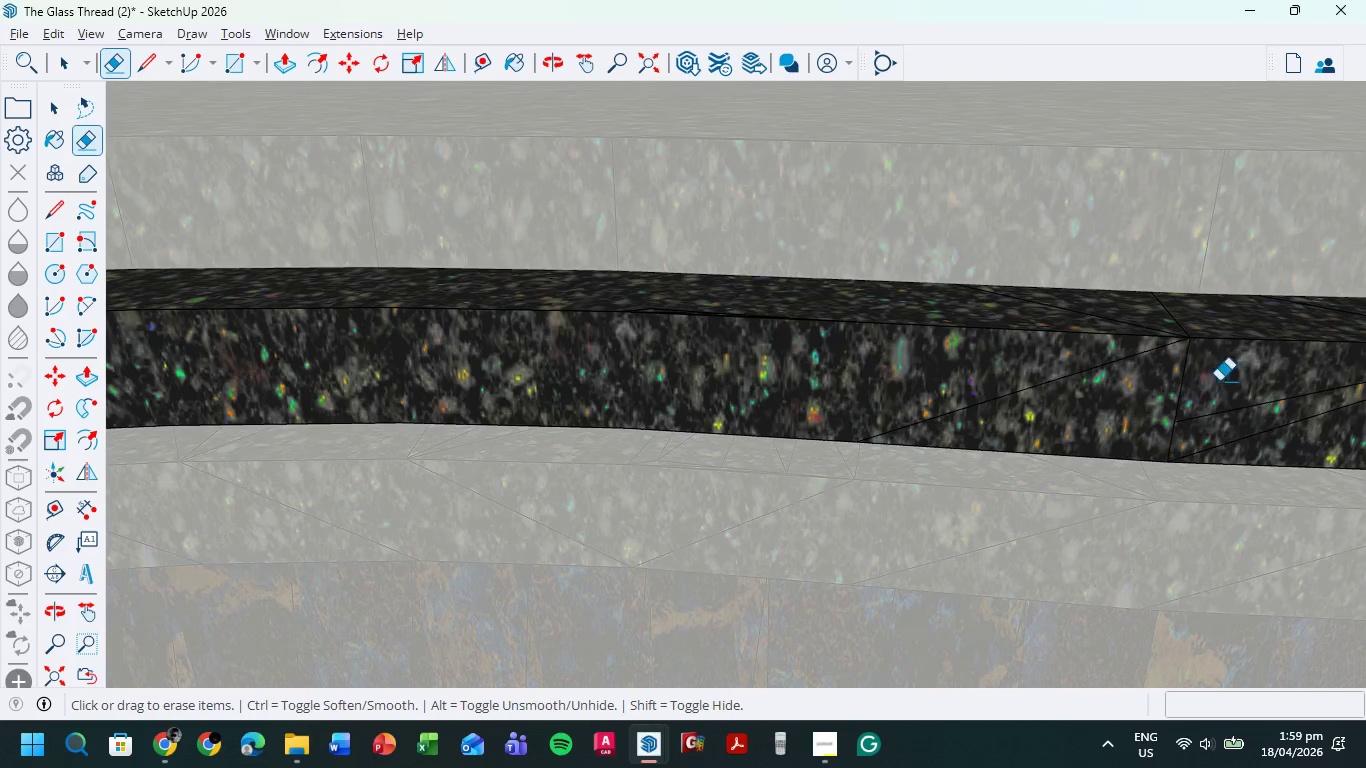 
key(Control+ControlLeft)
 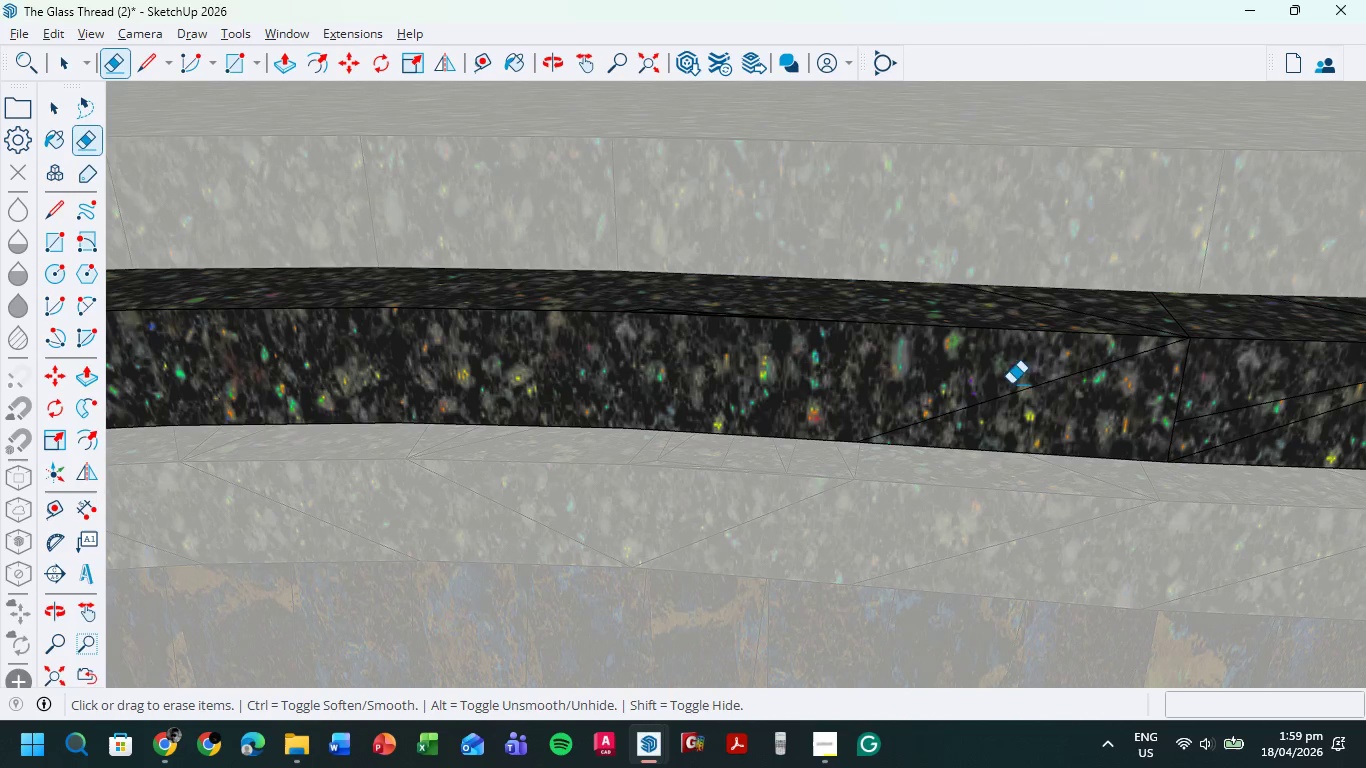 
key(Control+Z)
 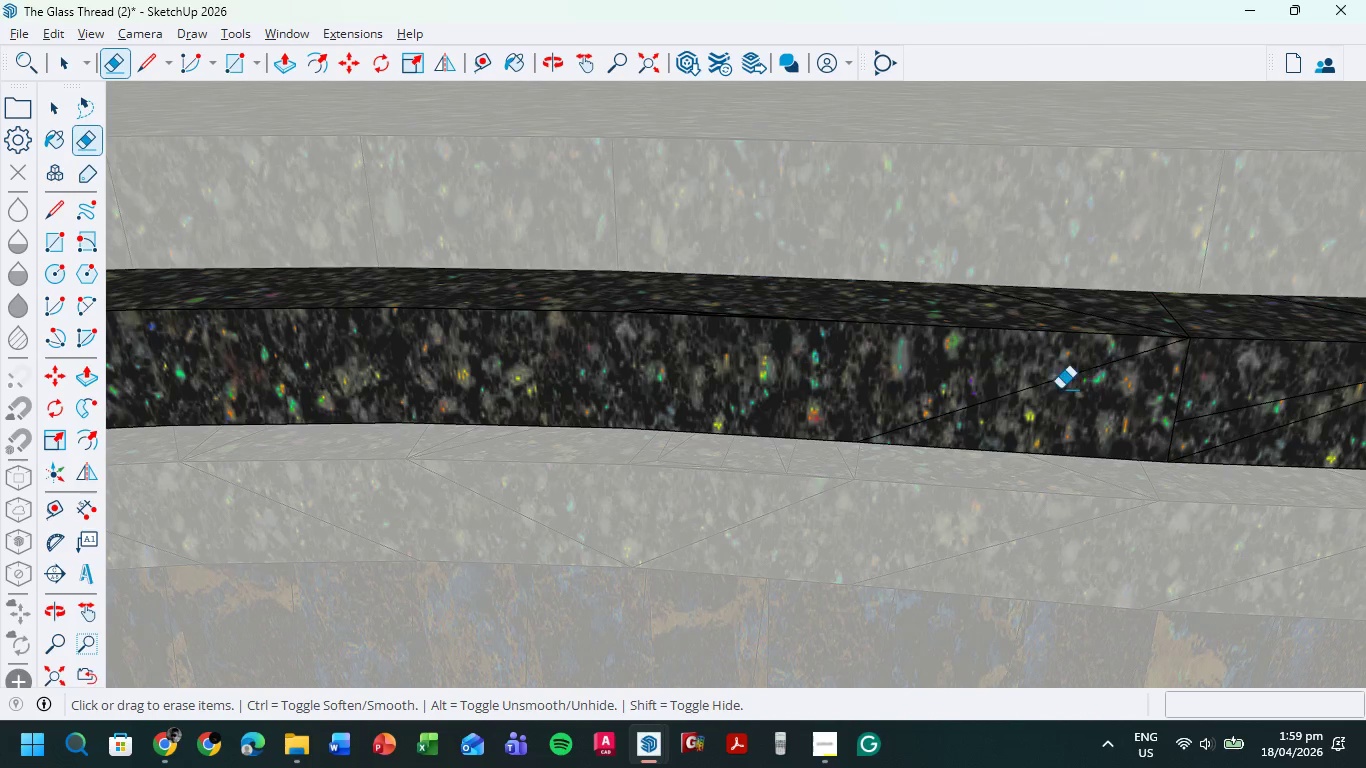 
left_click_drag(start_coordinate=[1060, 389], to_coordinate=[1041, 380])
 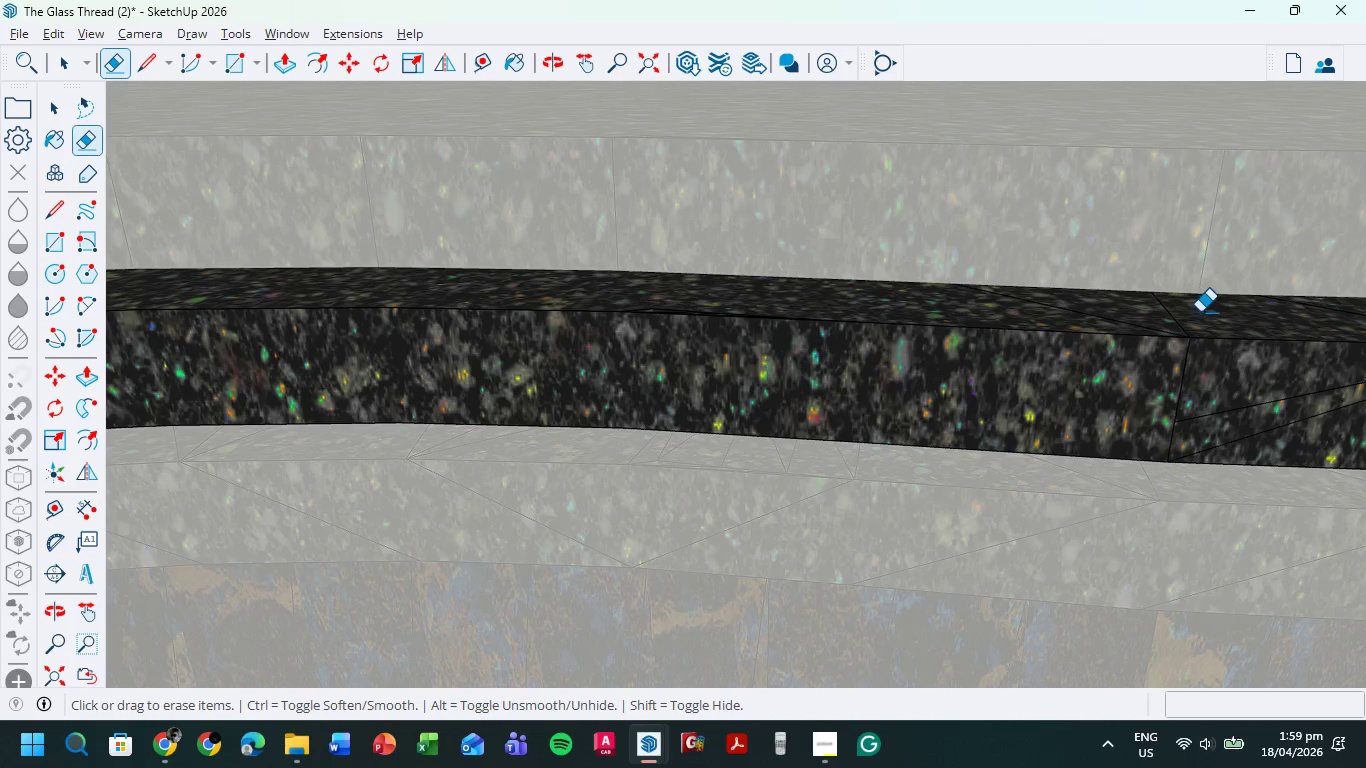 
left_click_drag(start_coordinate=[1199, 312], to_coordinate=[1001, 321])
 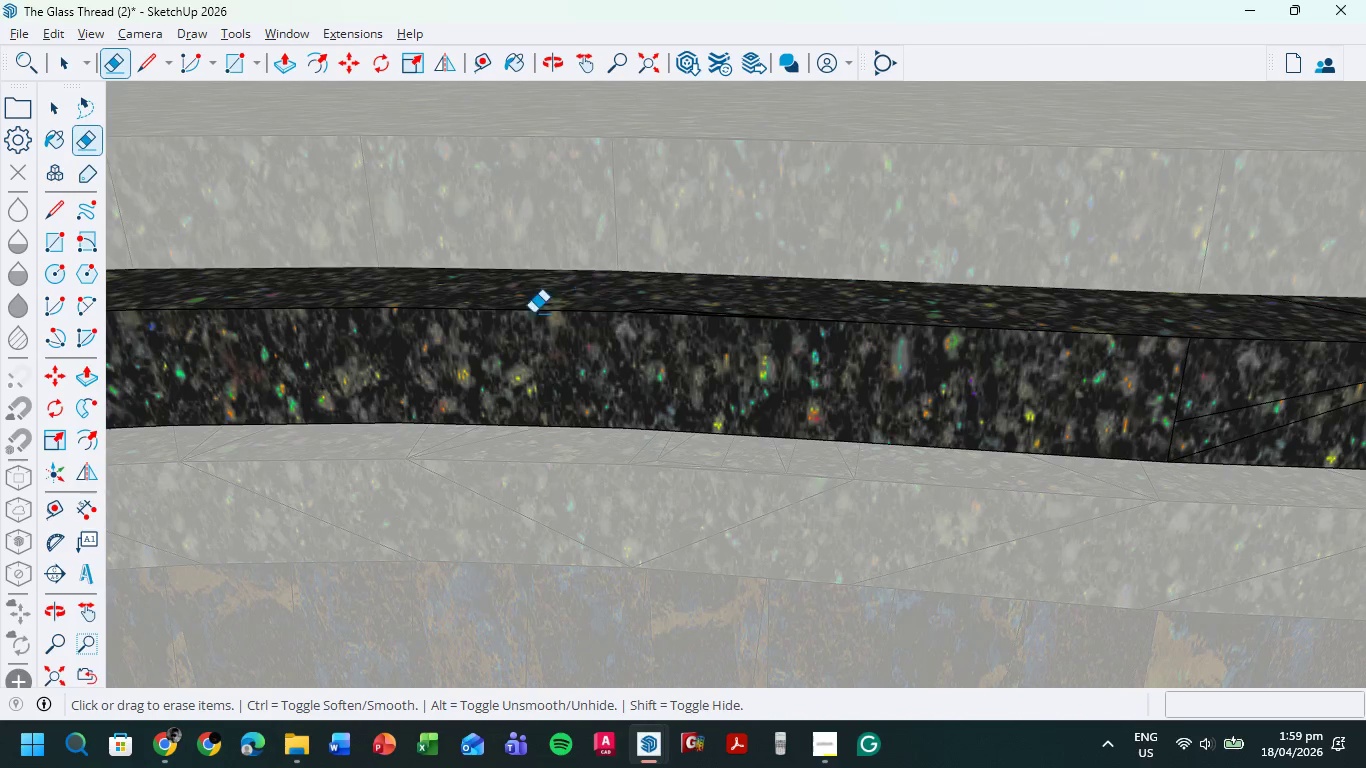 
scroll: coordinate [514, 320], scroll_direction: down, amount: 6.0
 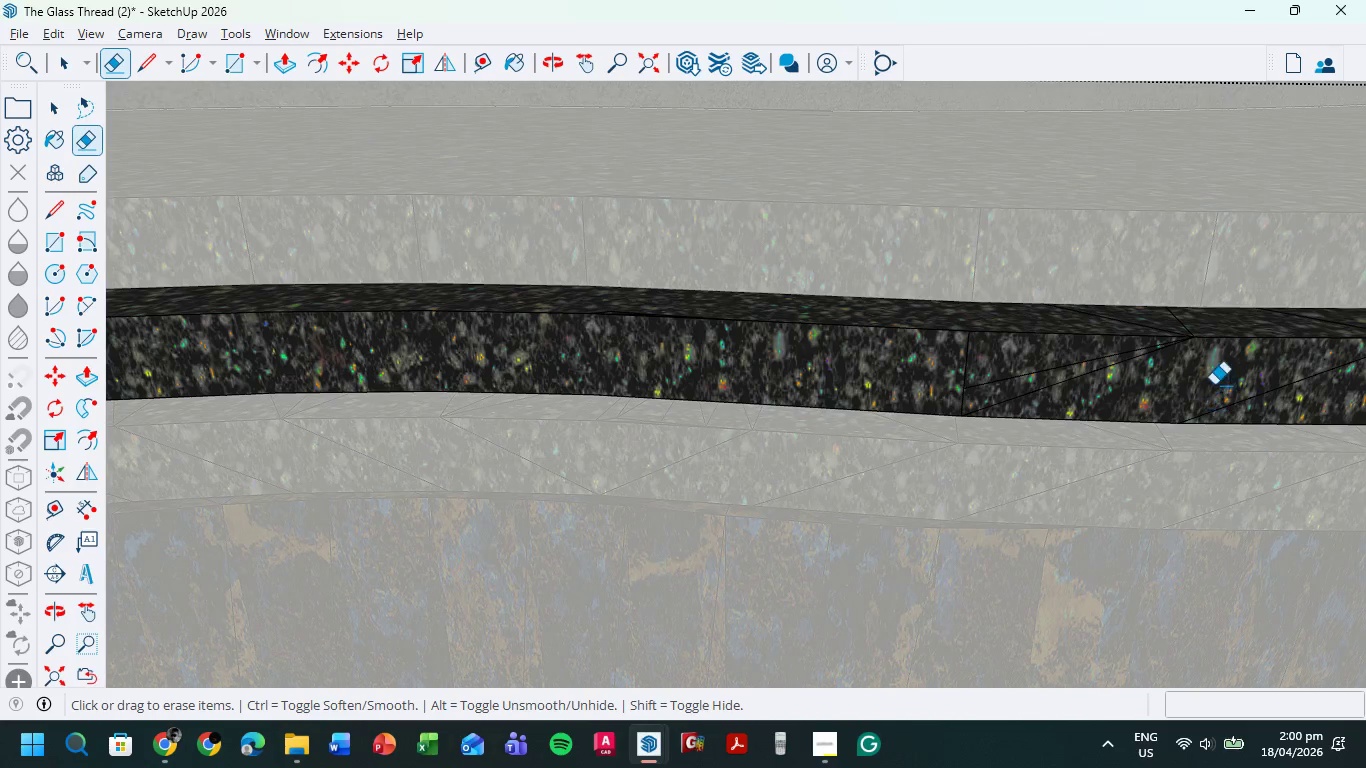 
left_click_drag(start_coordinate=[1095, 381], to_coordinate=[985, 354])
 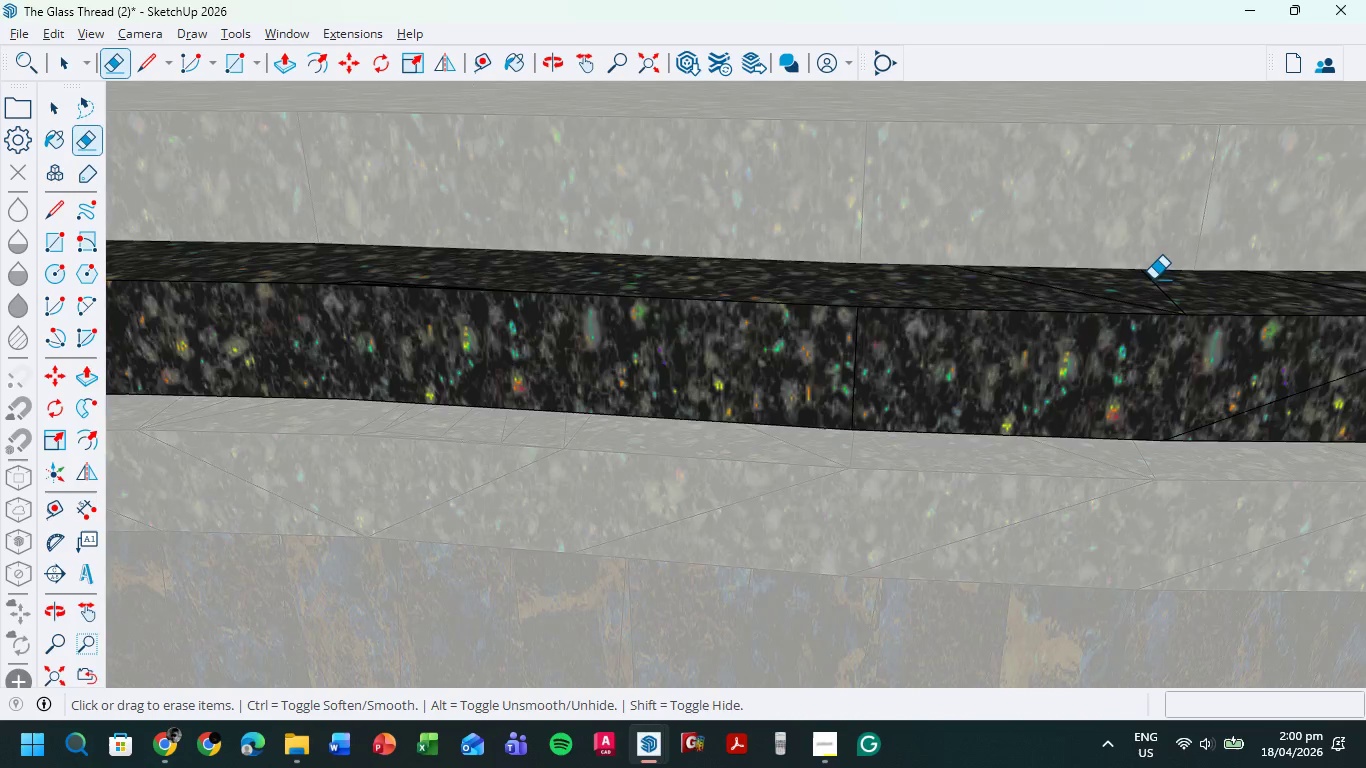 
scroll: coordinate [1210, 383], scroll_direction: up, amount: 4.0
 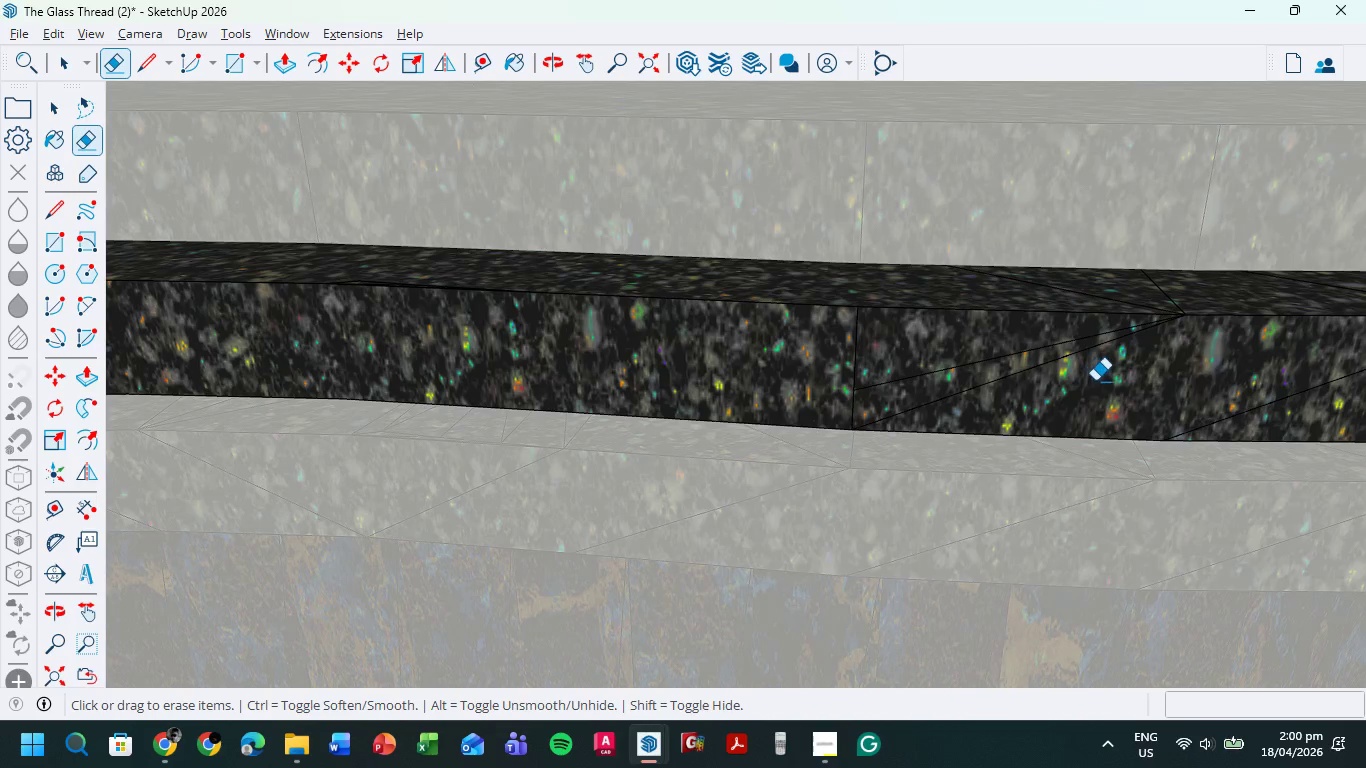 
left_click_drag(start_coordinate=[1172, 271], to_coordinate=[975, 326])
 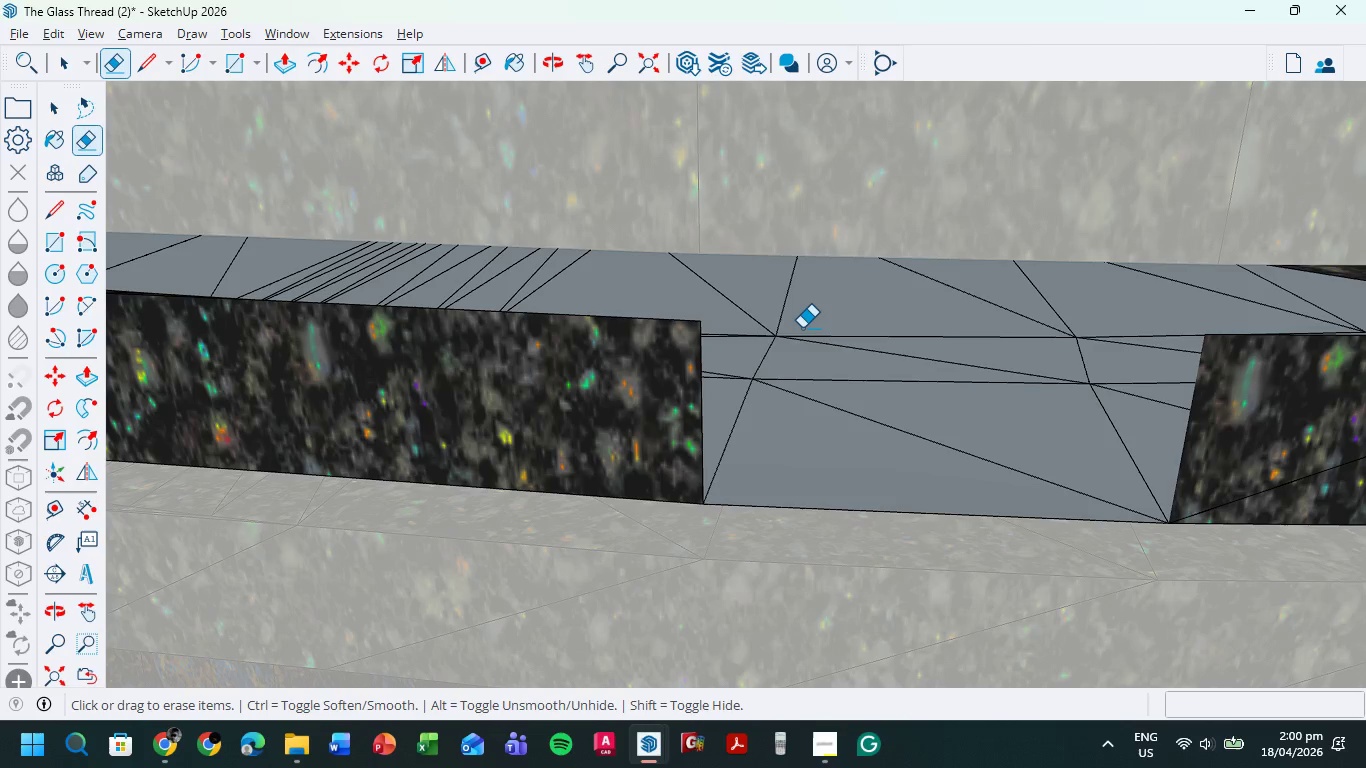 
scroll: coordinate [1153, 279], scroll_direction: up, amount: 4.0
 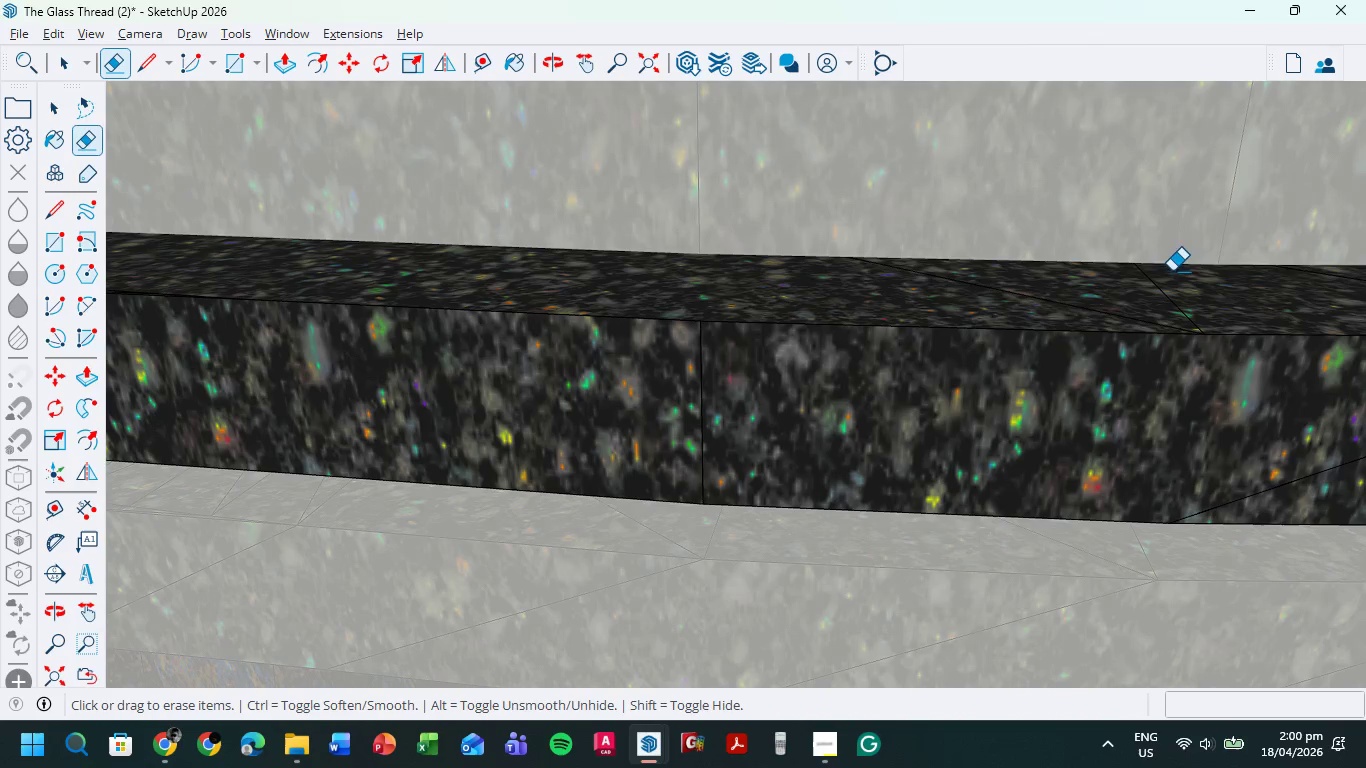 
key(Control+Z)
 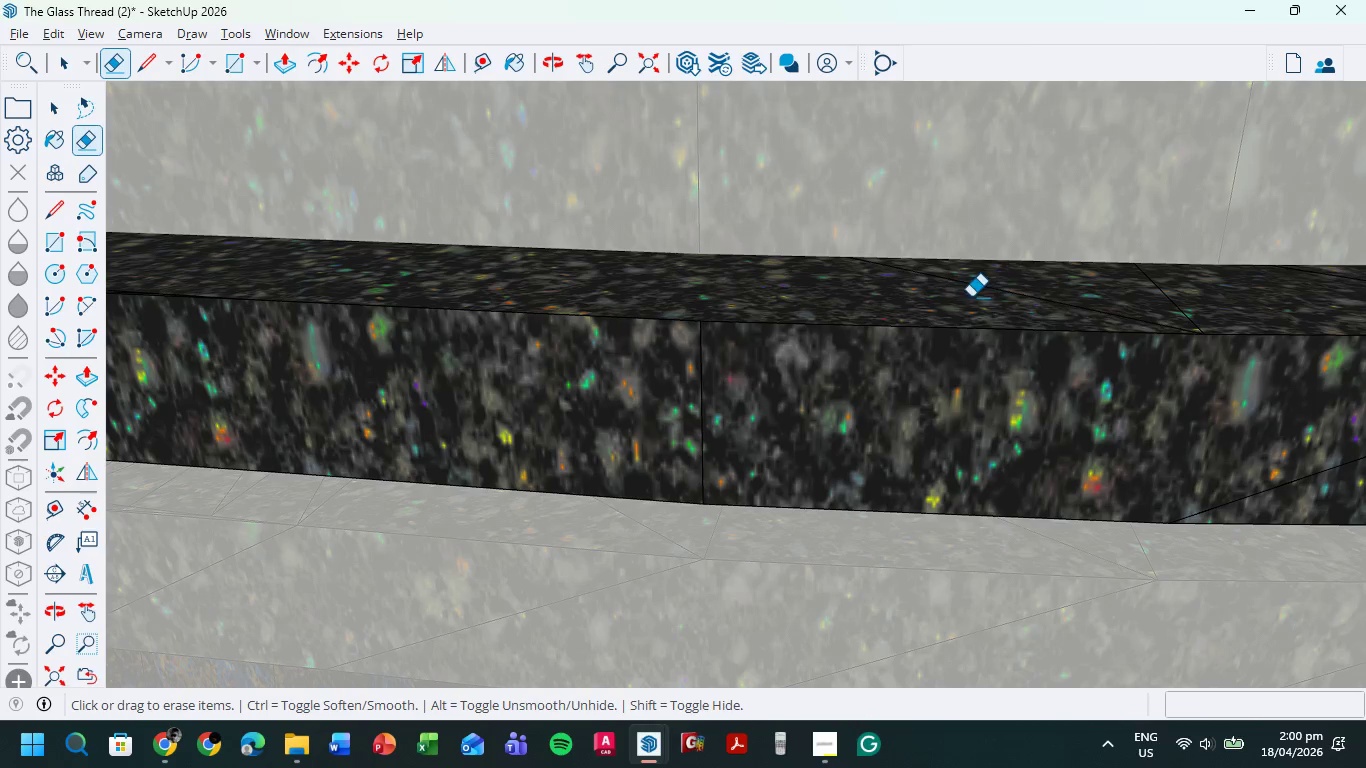 
left_click_drag(start_coordinate=[971, 297], to_coordinate=[1167, 290])
 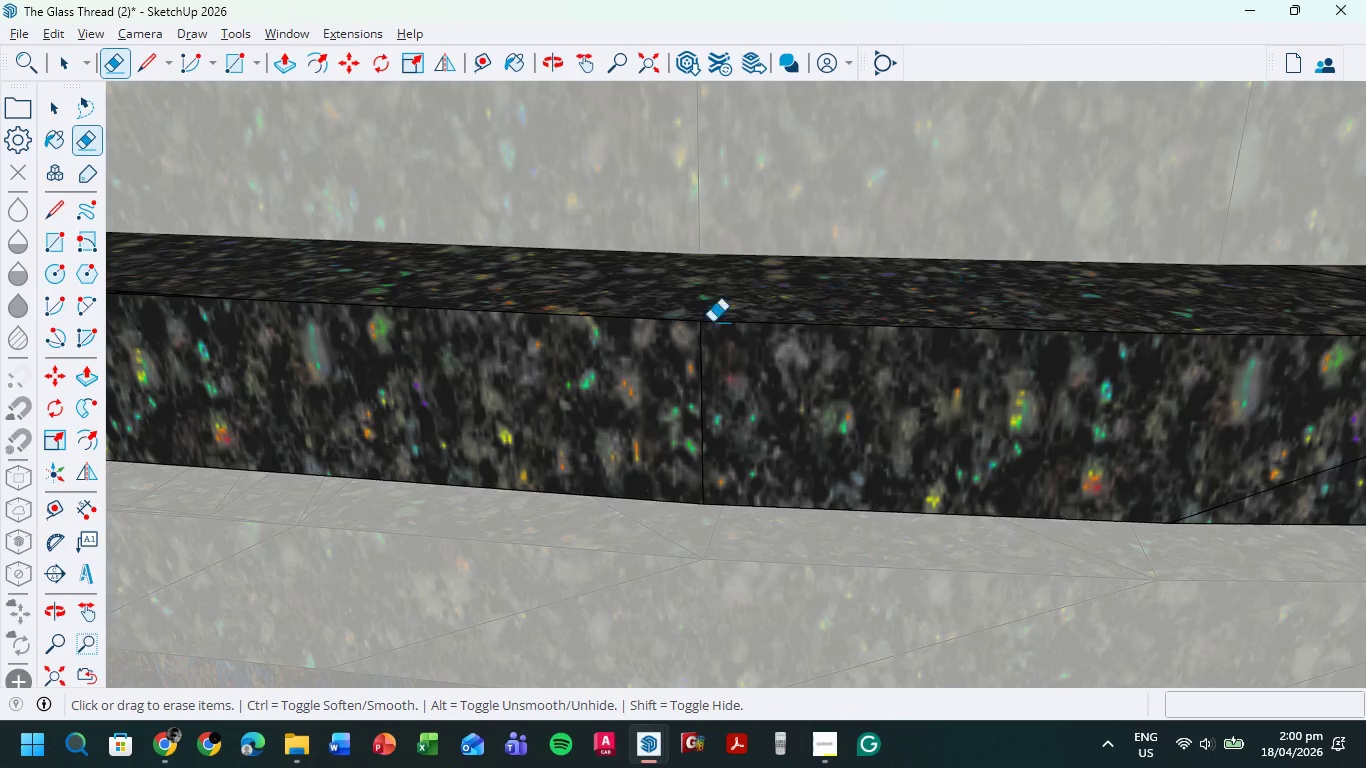 
scroll: coordinate [812, 353], scroll_direction: down, amount: 11.0
 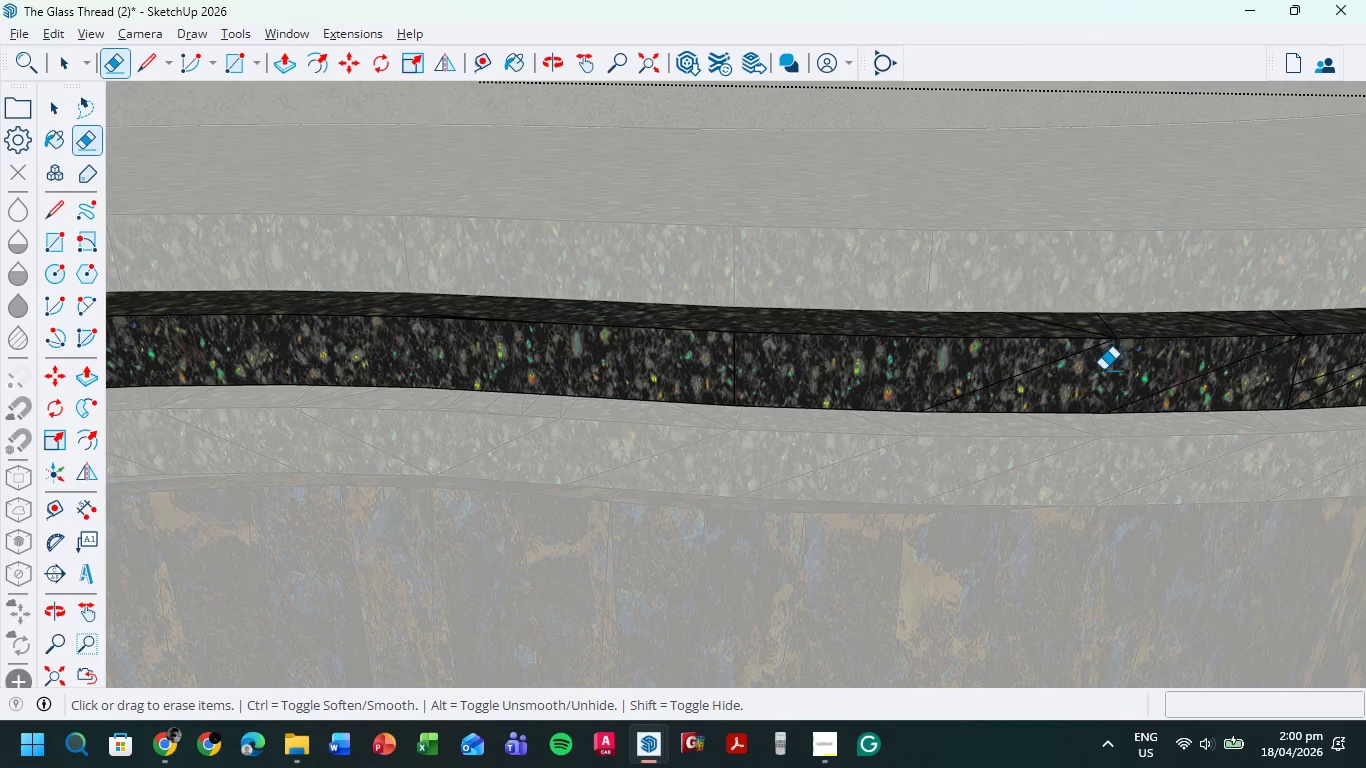 
left_click_drag(start_coordinate=[1103, 370], to_coordinate=[1007, 356])
 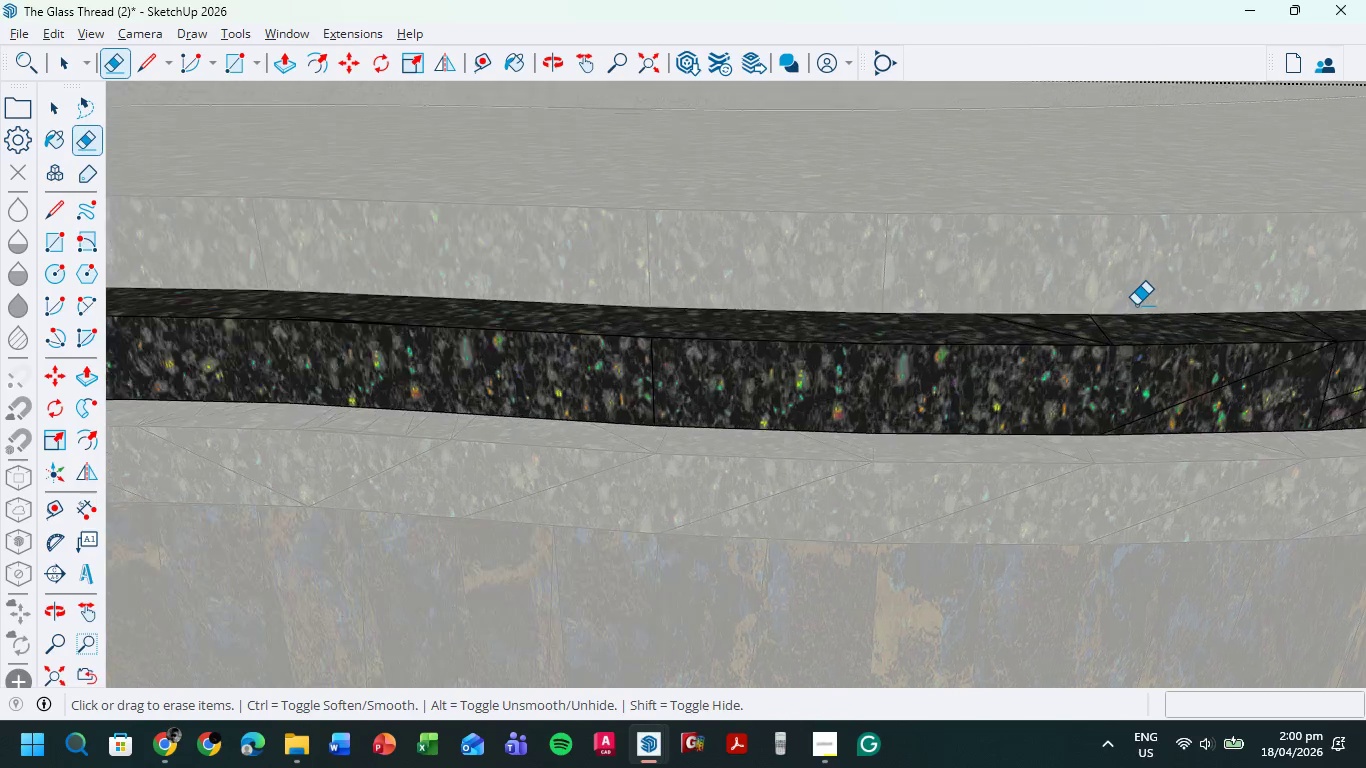 
left_click_drag(start_coordinate=[1033, 328], to_coordinate=[1127, 336])
 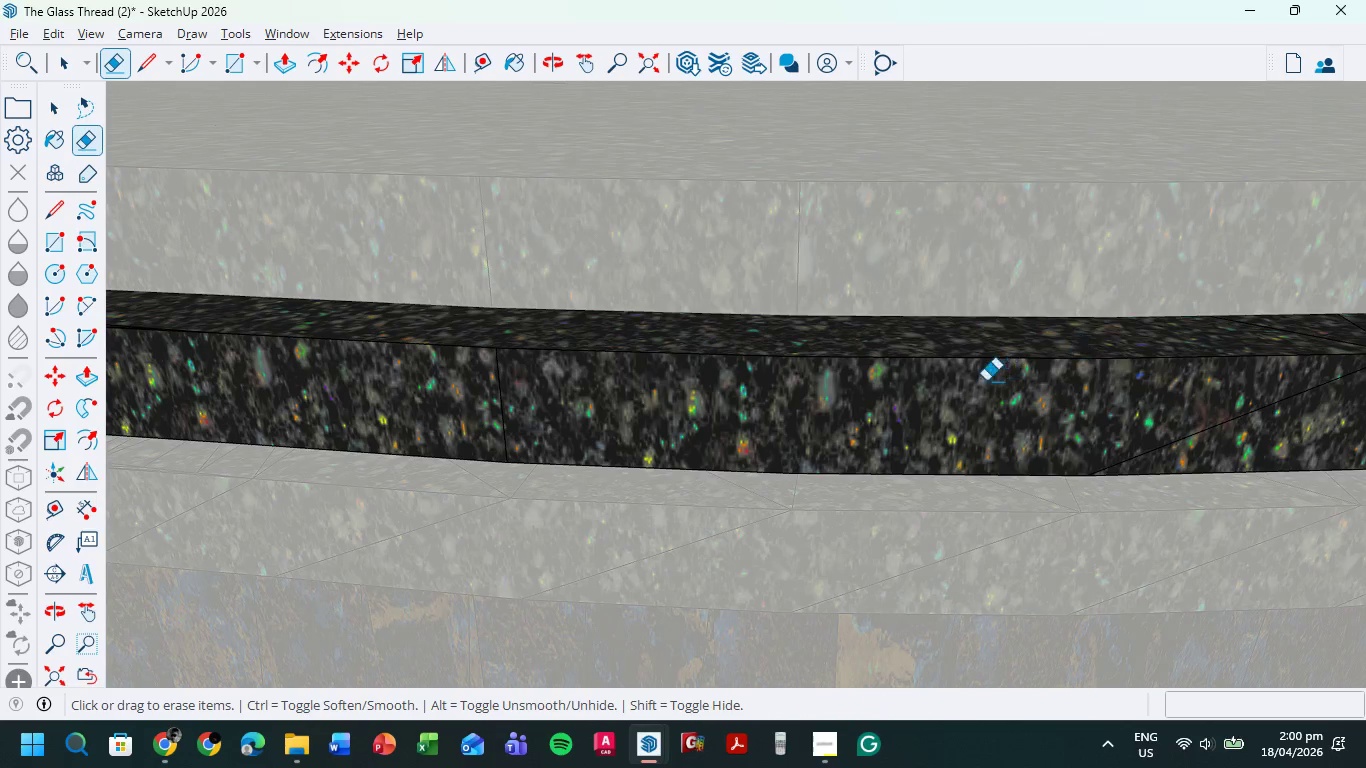 
scroll: coordinate [1138, 305], scroll_direction: up, amount: 5.0
 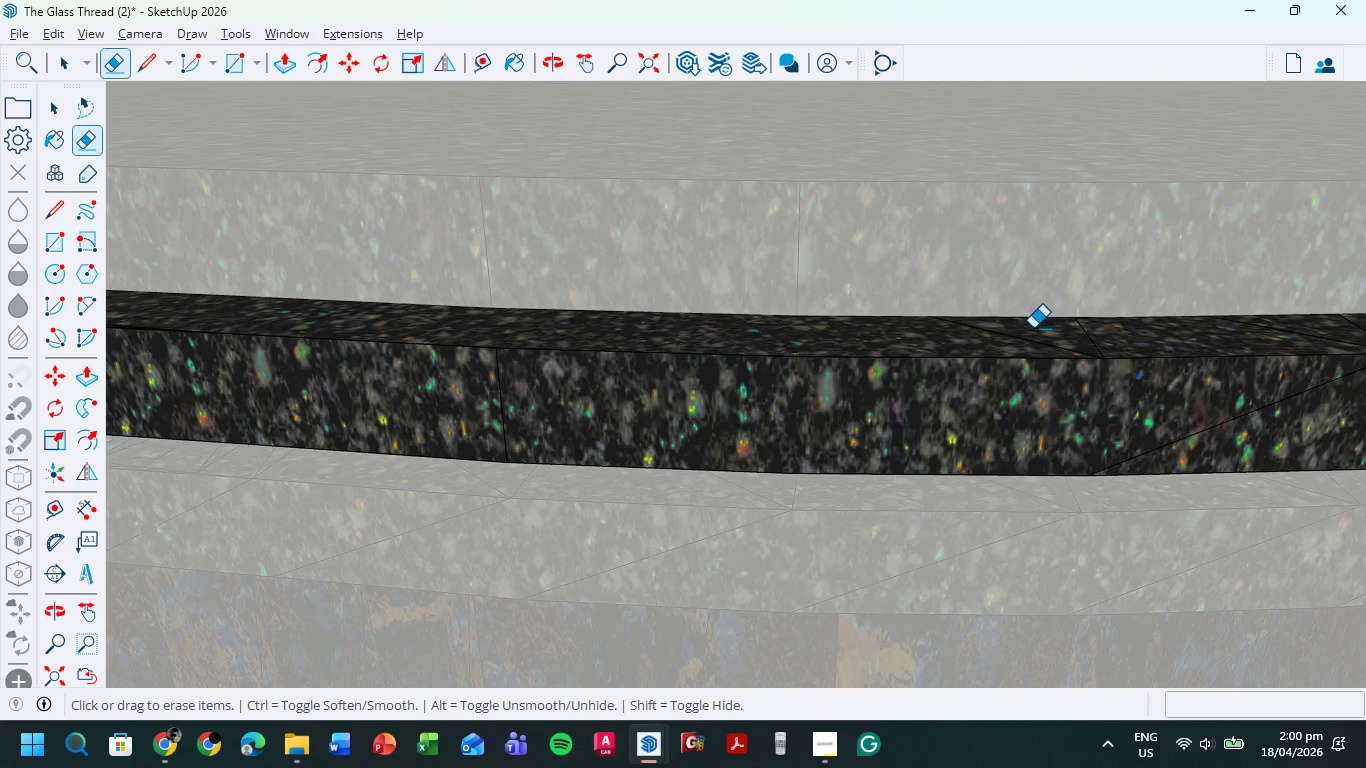 
scroll: coordinate [1283, 398], scroll_direction: down, amount: 26.0
 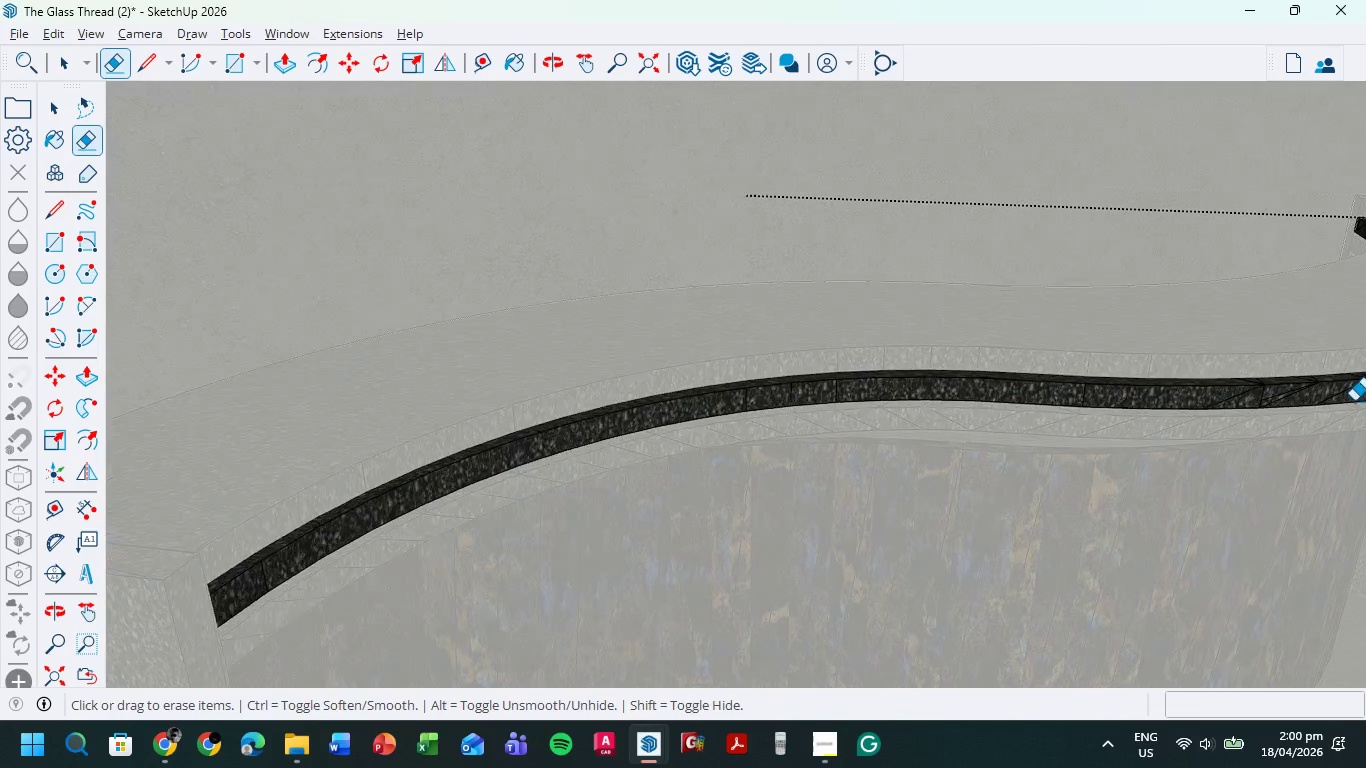 
scroll: coordinate [1343, 390], scroll_direction: up, amount: 29.0
 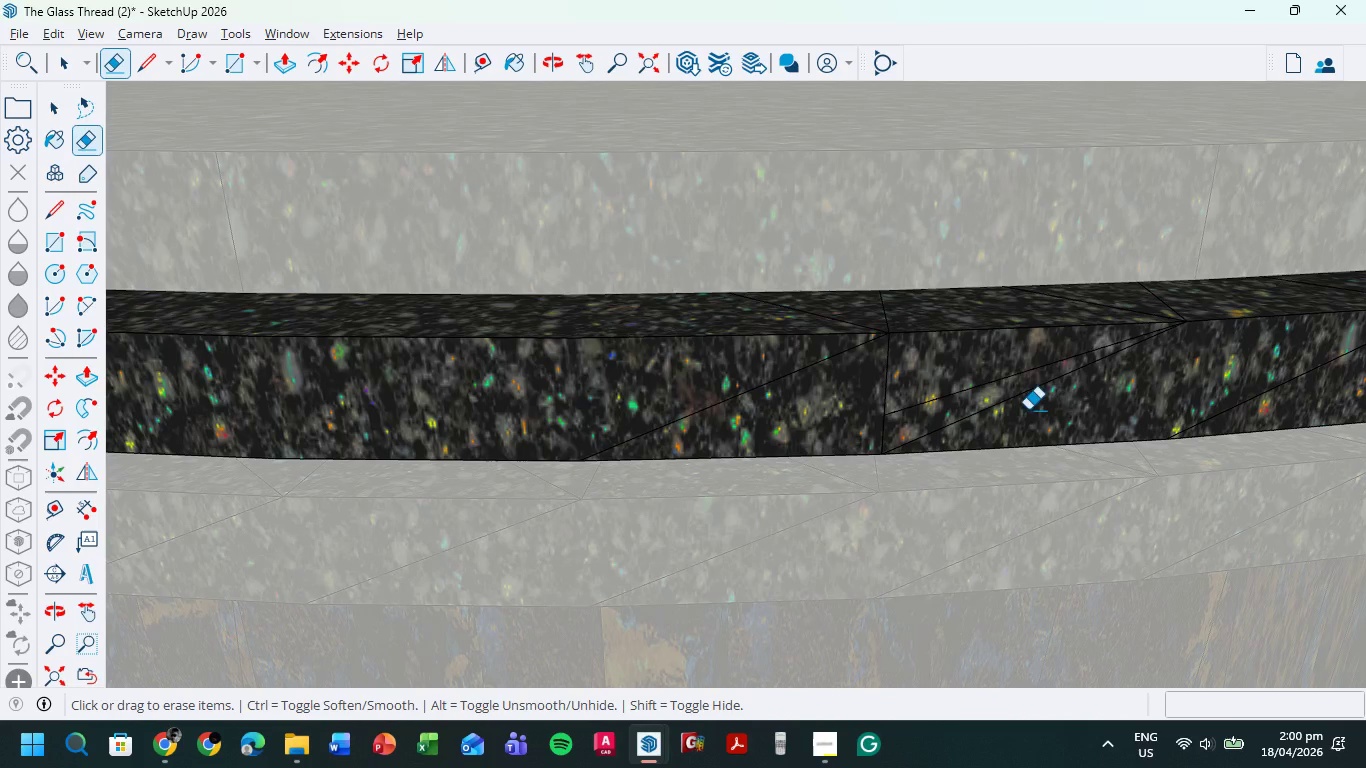 
left_click_drag(start_coordinate=[1028, 409], to_coordinate=[981, 369])
 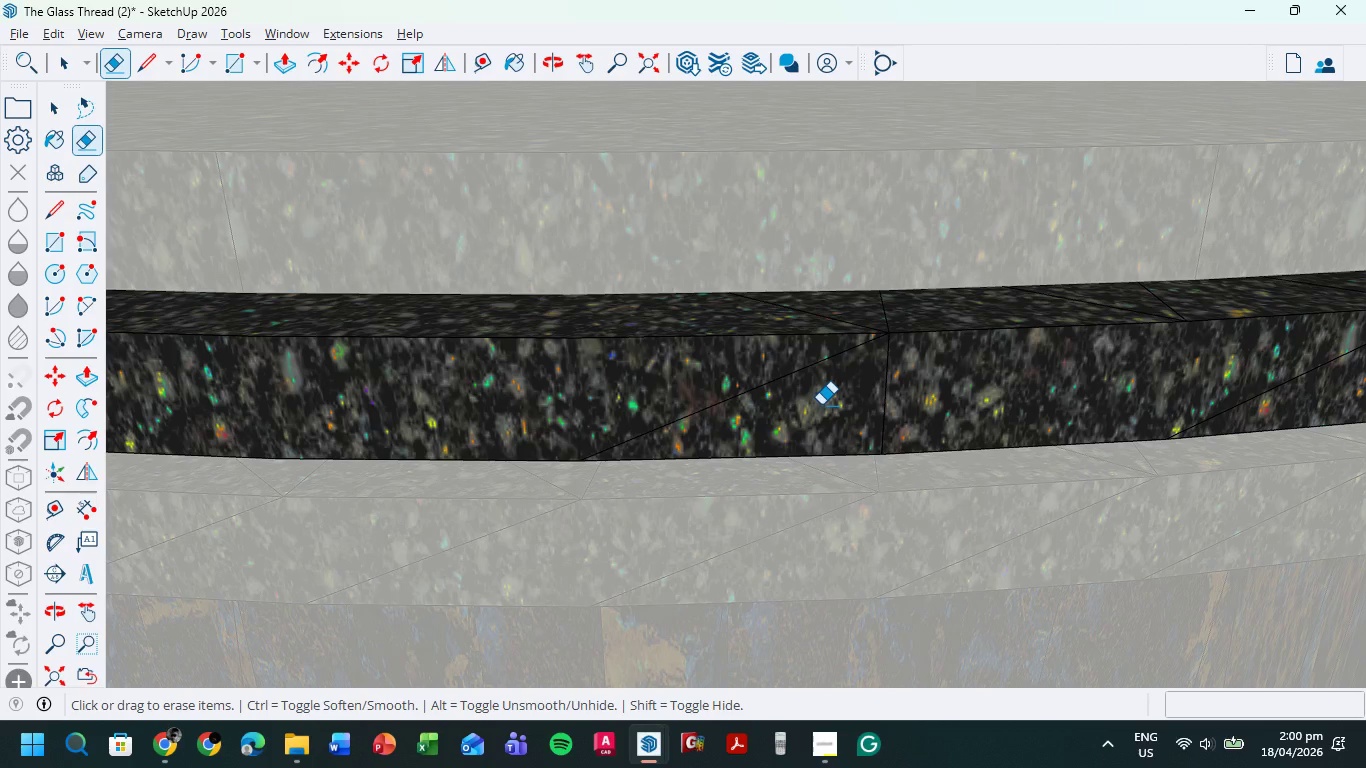 
left_click_drag(start_coordinate=[821, 405], to_coordinate=[729, 379])
 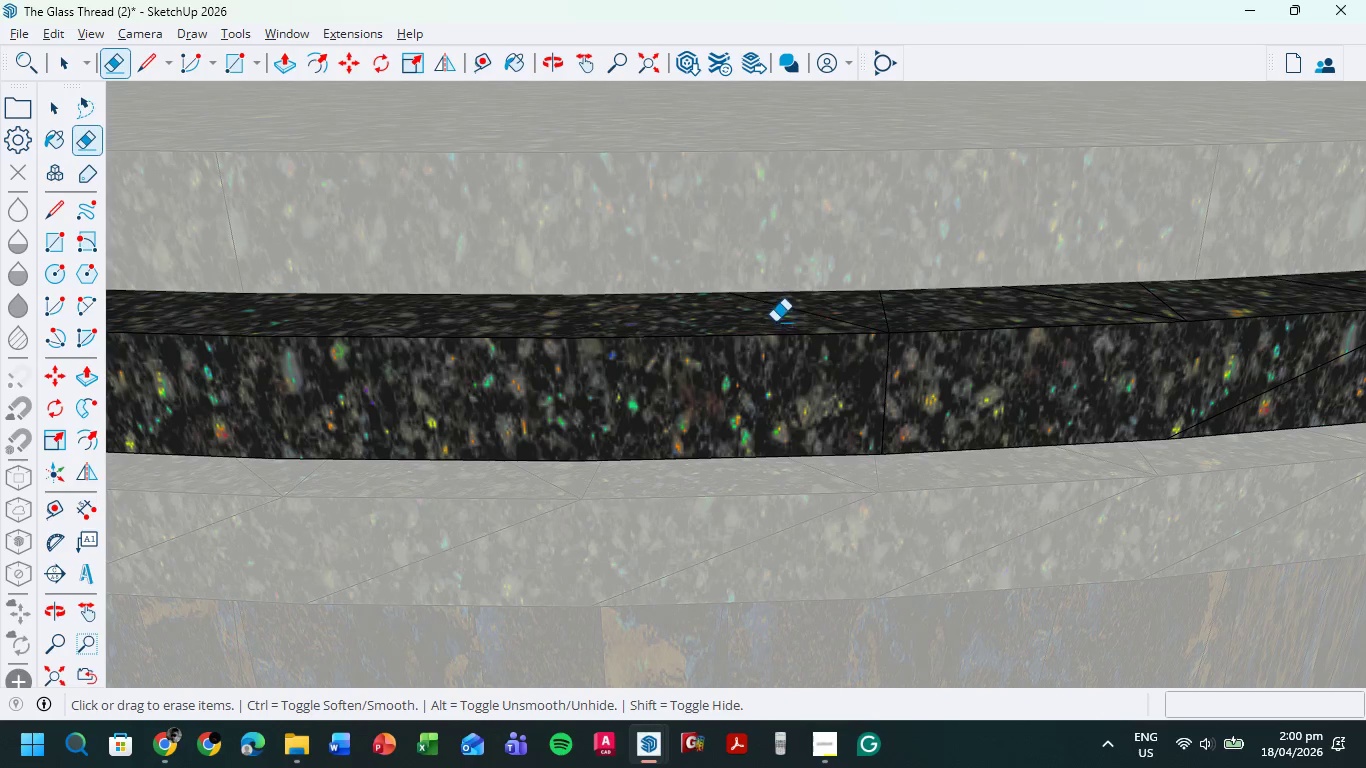 
left_click_drag(start_coordinate=[775, 322], to_coordinate=[813, 313])
 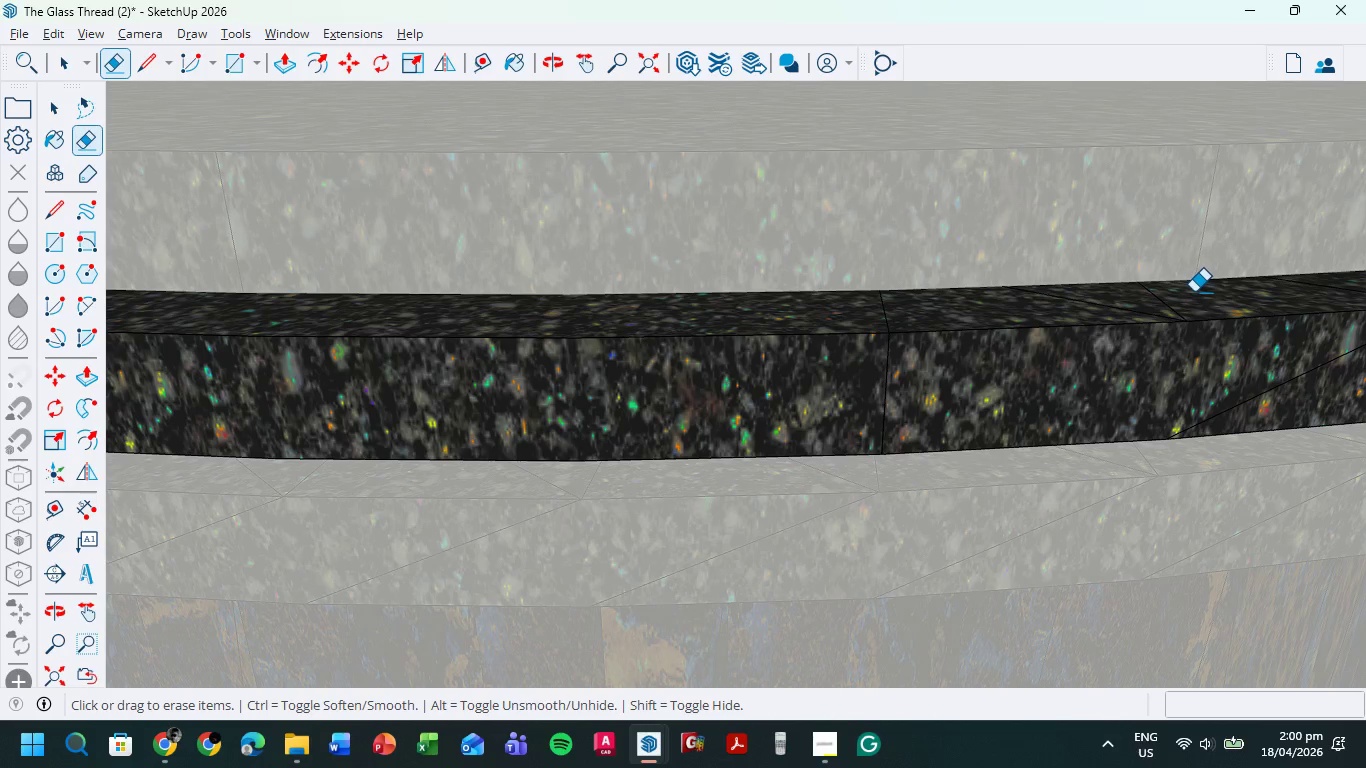 
left_click_drag(start_coordinate=[1194, 292], to_coordinate=[815, 315])
 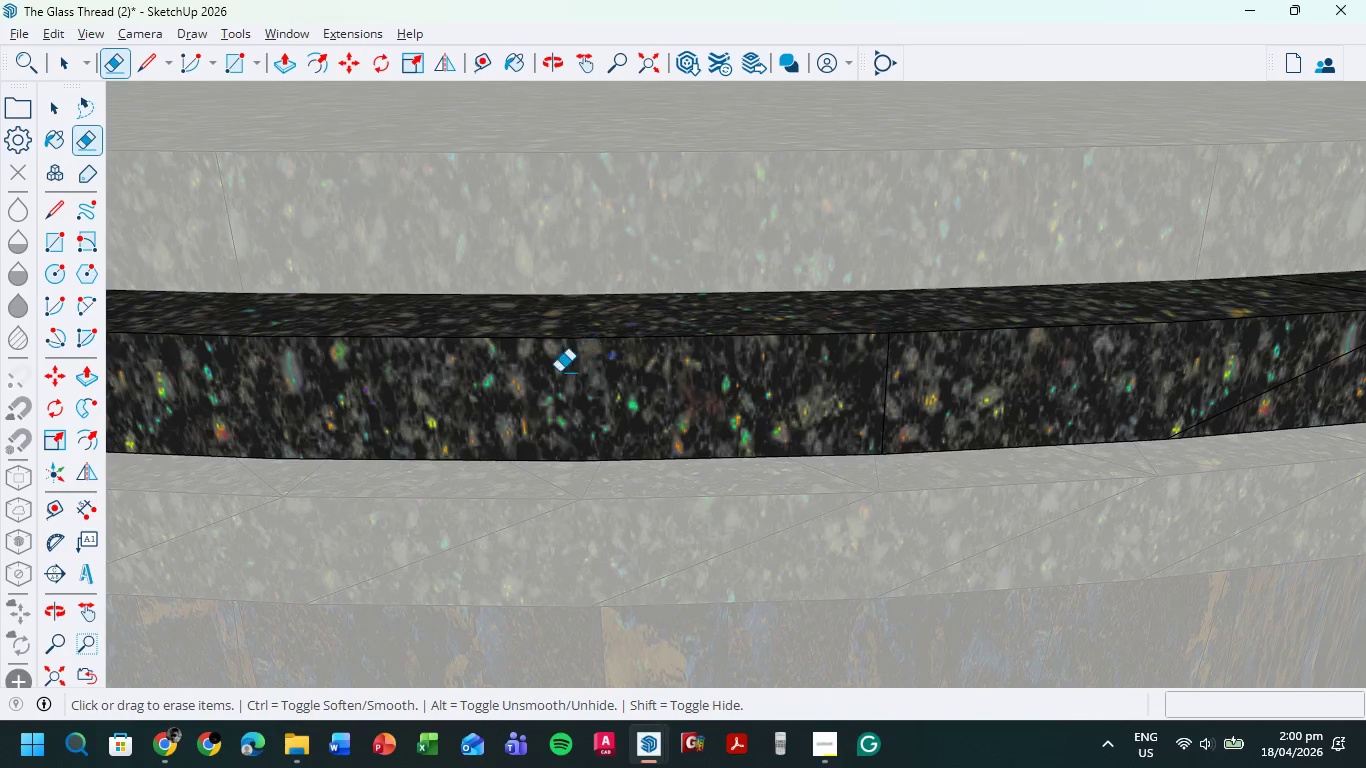 
scroll: coordinate [546, 380], scroll_direction: down, amount: 7.0
 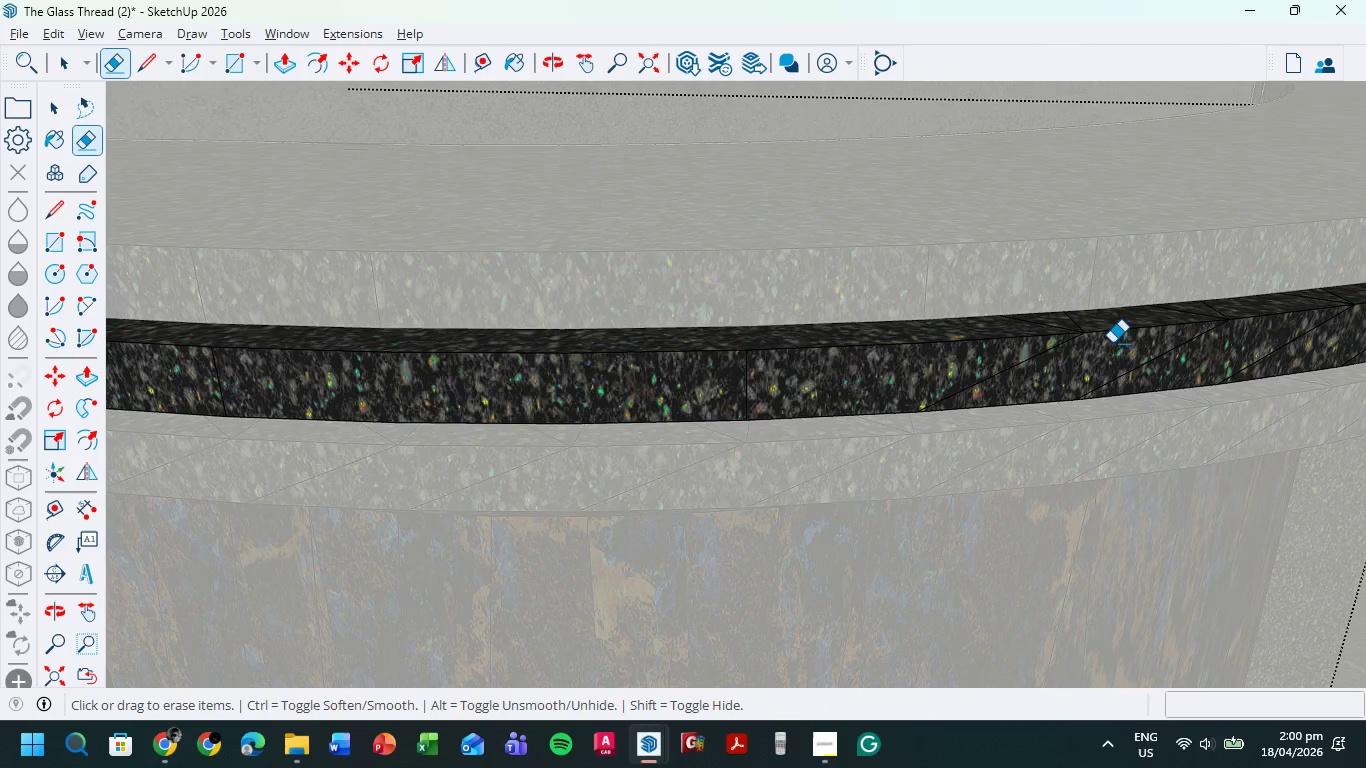 
scroll: coordinate [1111, 335], scroll_direction: up, amount: 4.0
 